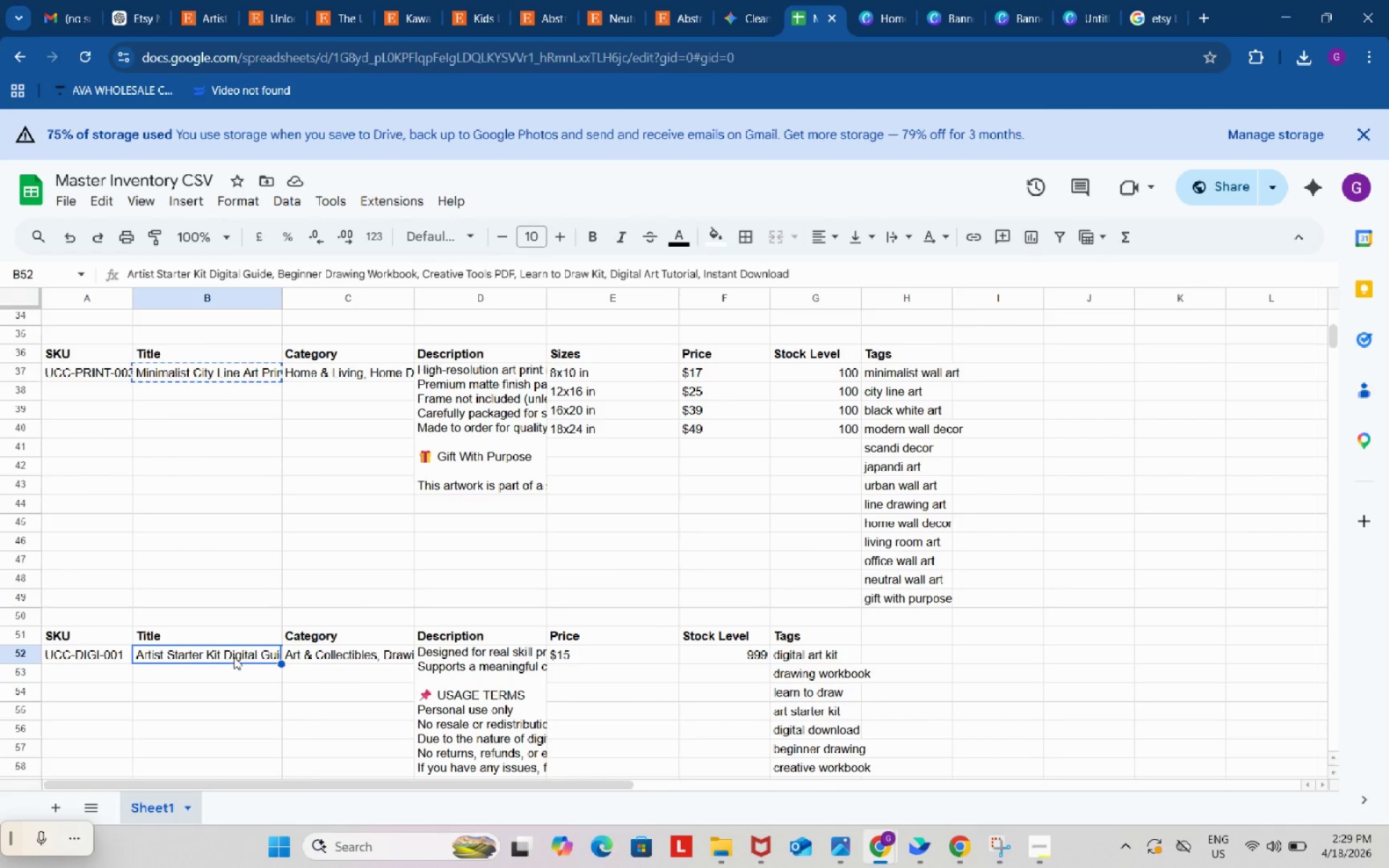 
key(Control+ControlLeft)
 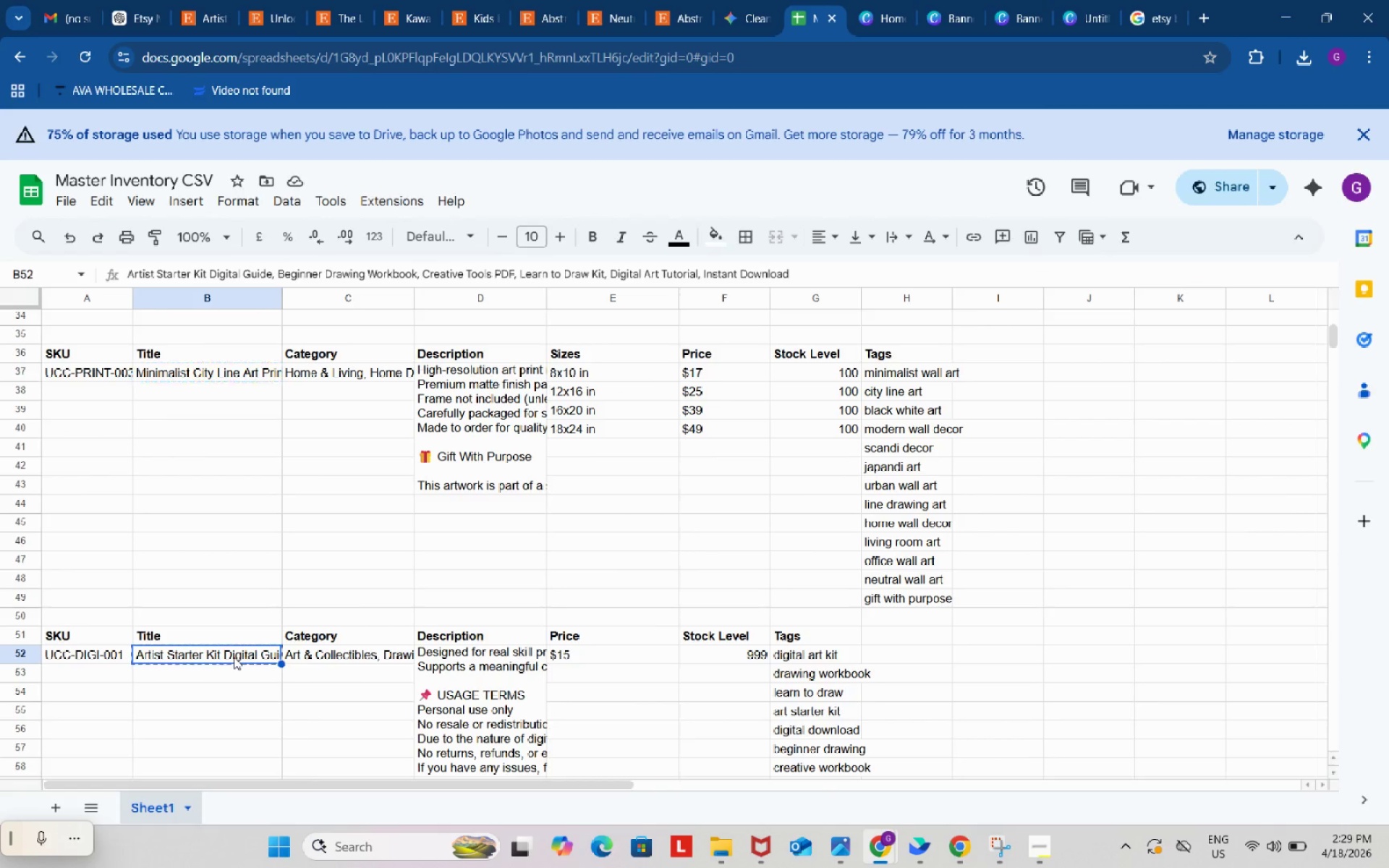 
key(Control+C)
 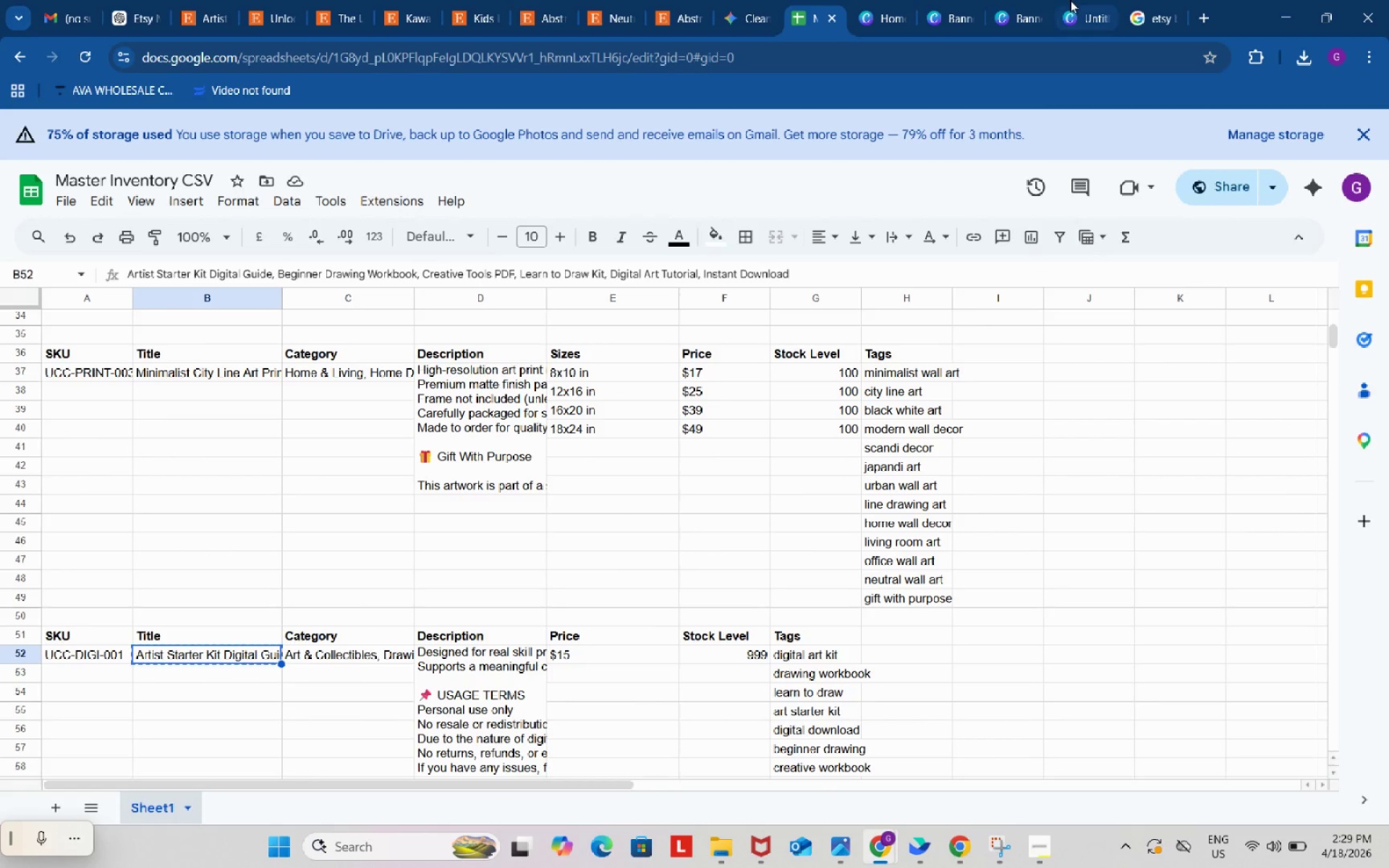 
left_click([999, 0])
 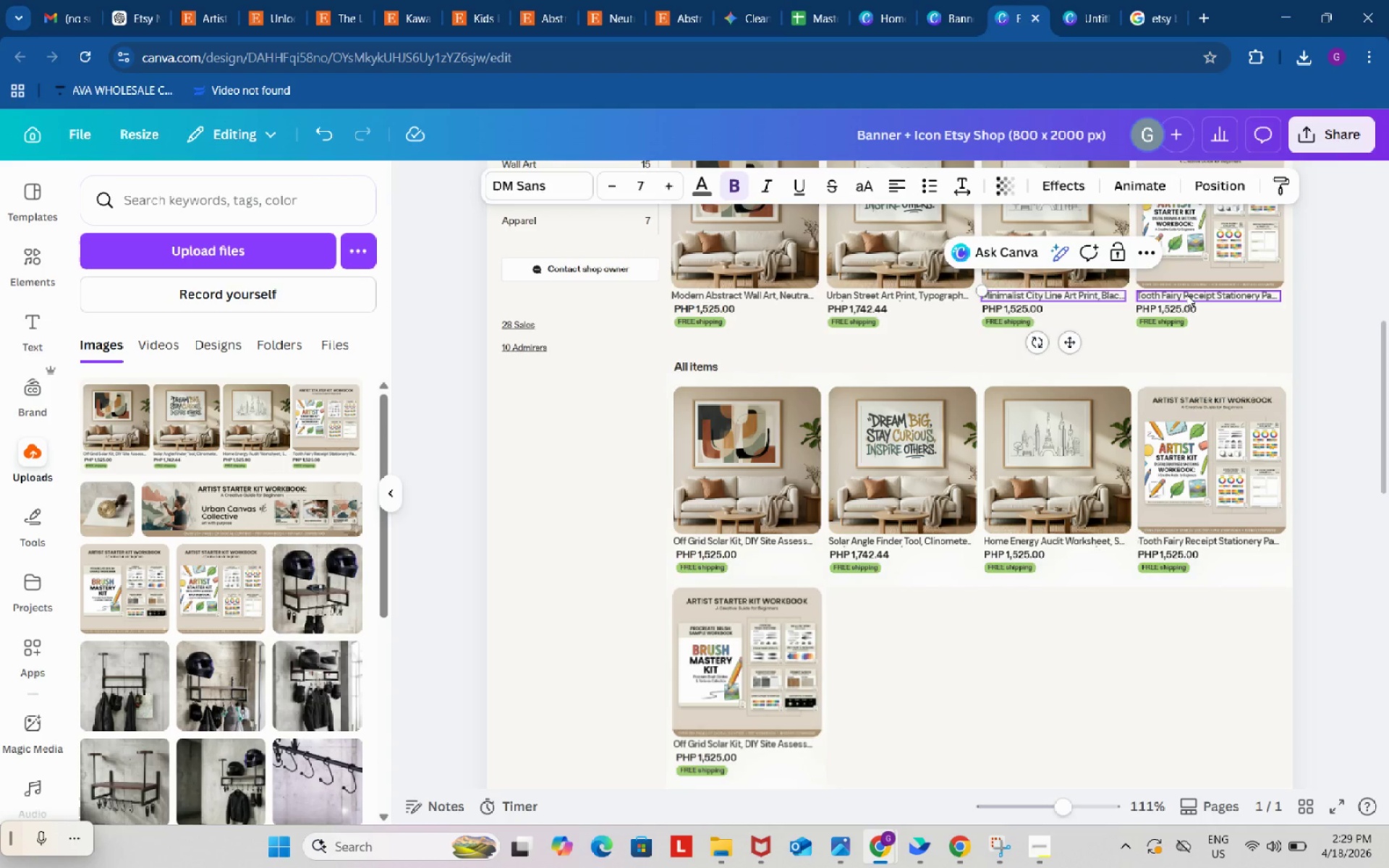 
double_click([1186, 294])
 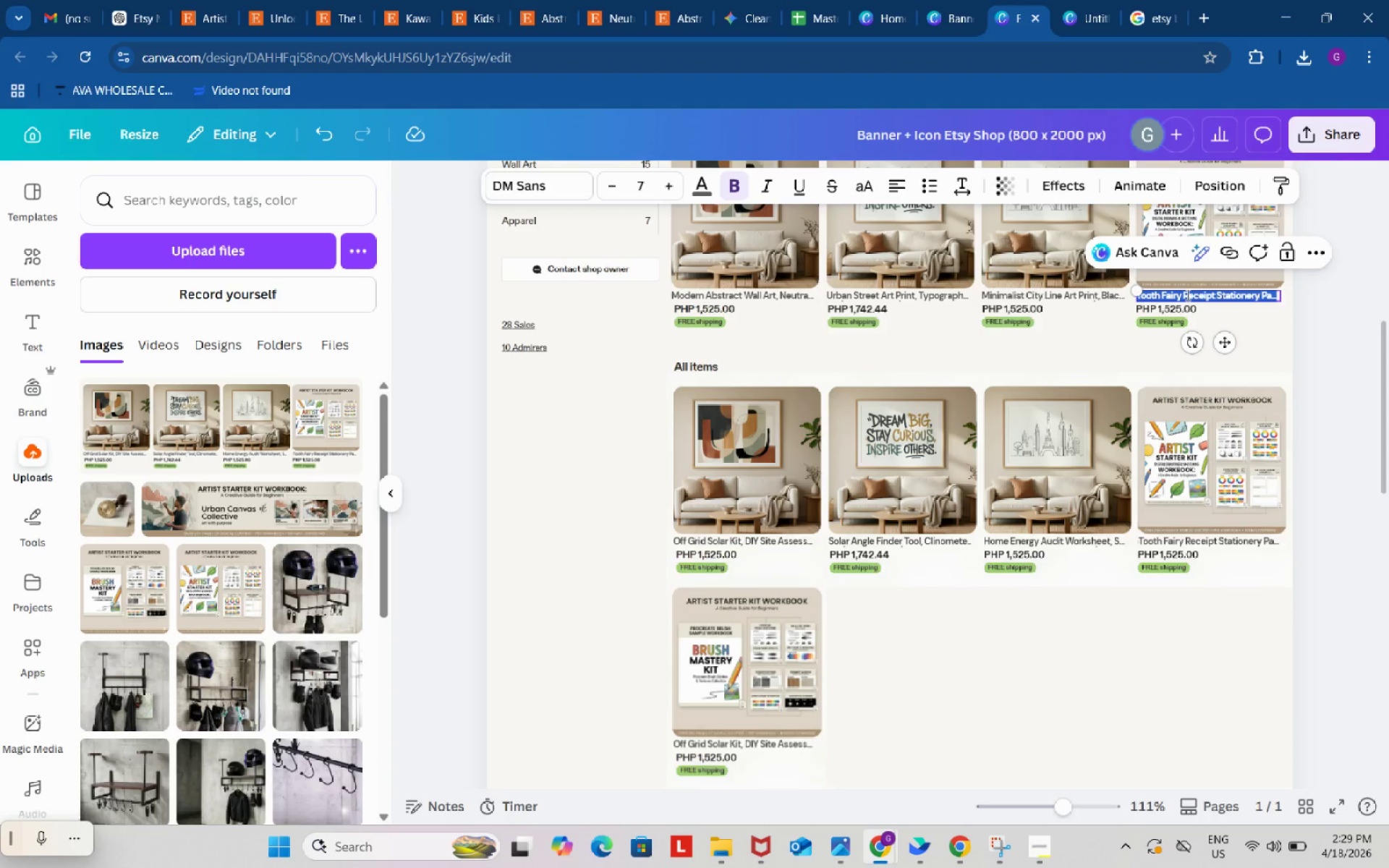 
key(Control+ControlLeft)
 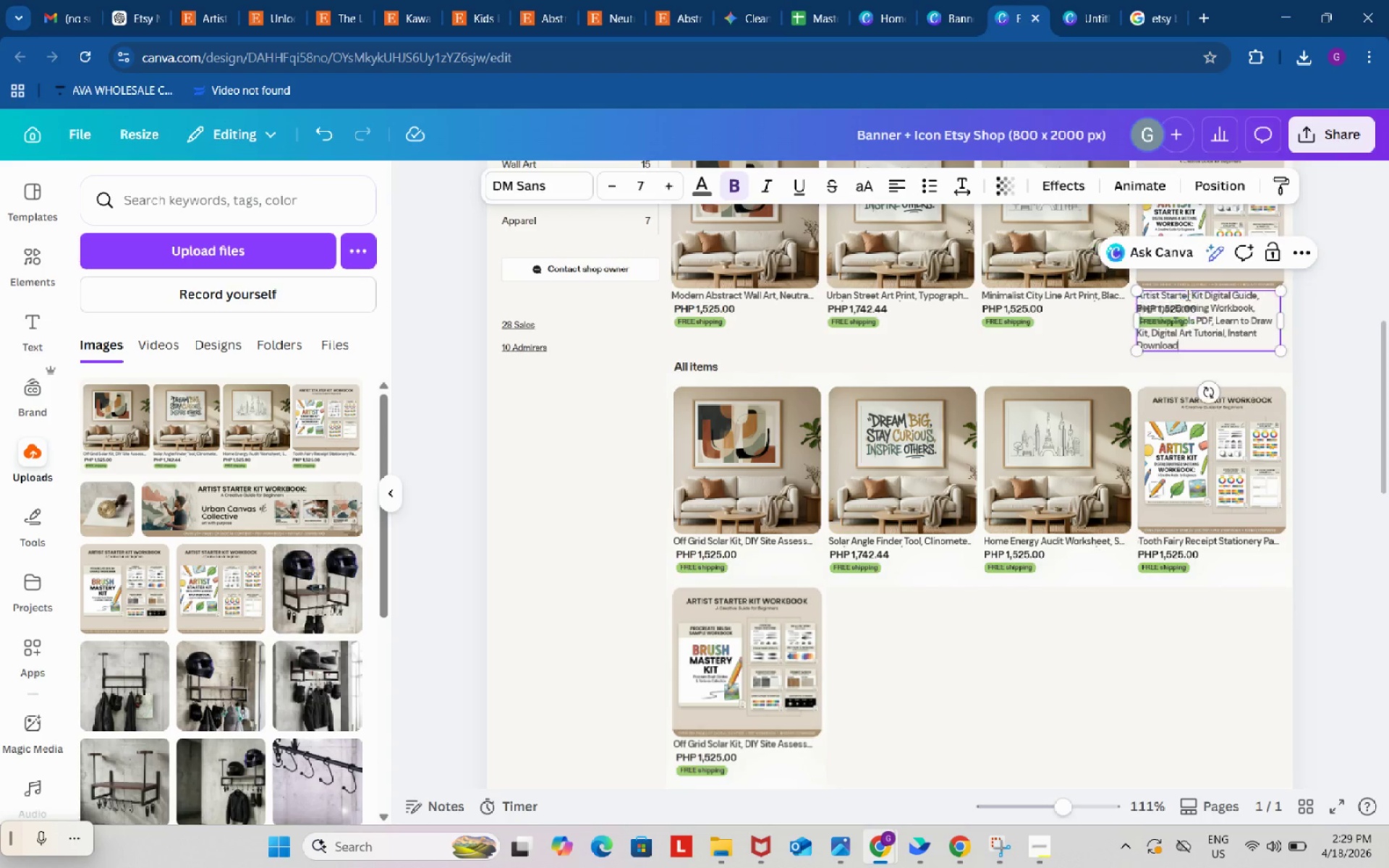 
key(Control+V)
 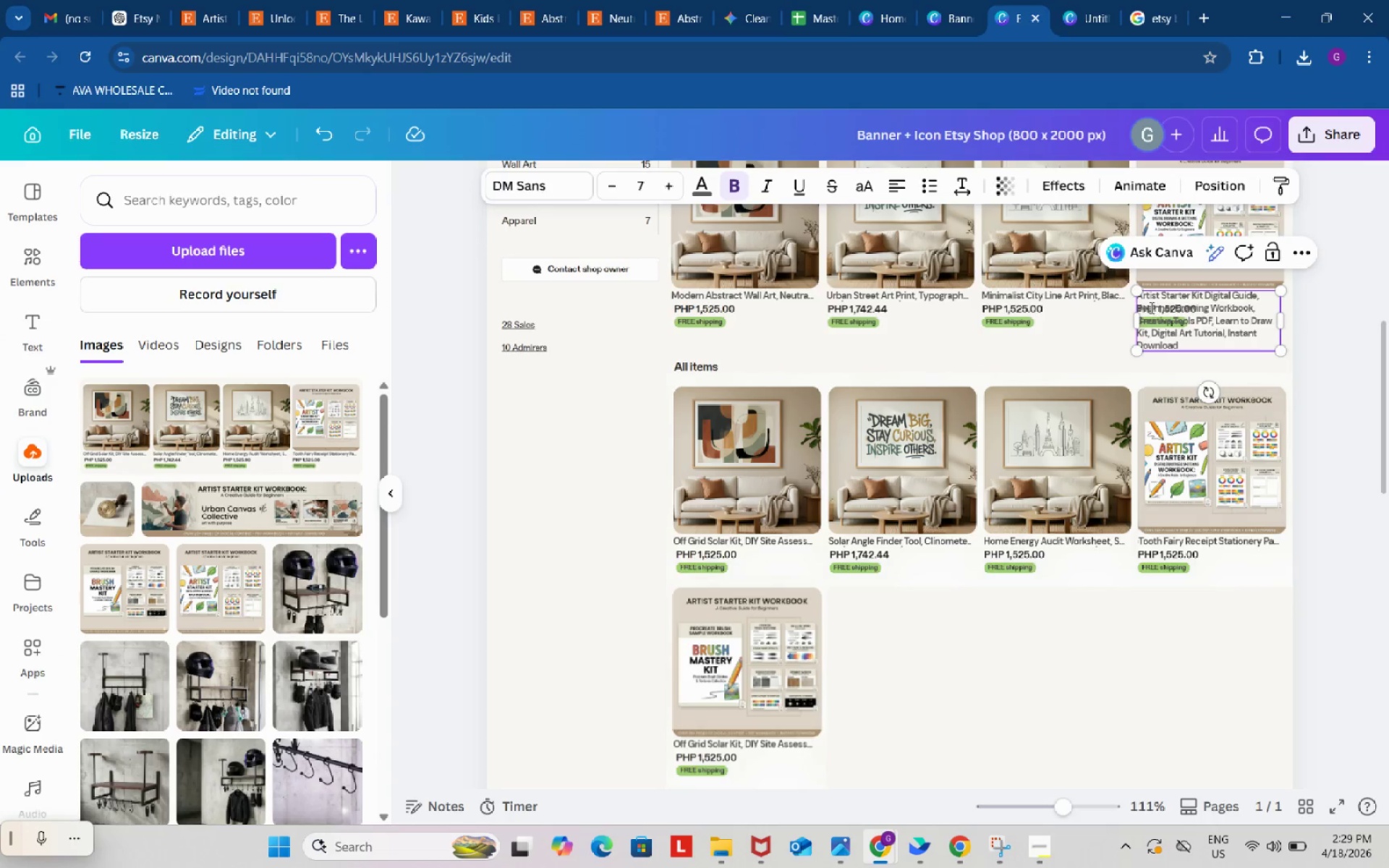 
left_click_drag(start_coordinate=[1147, 305], to_coordinate=[1193, 340])
 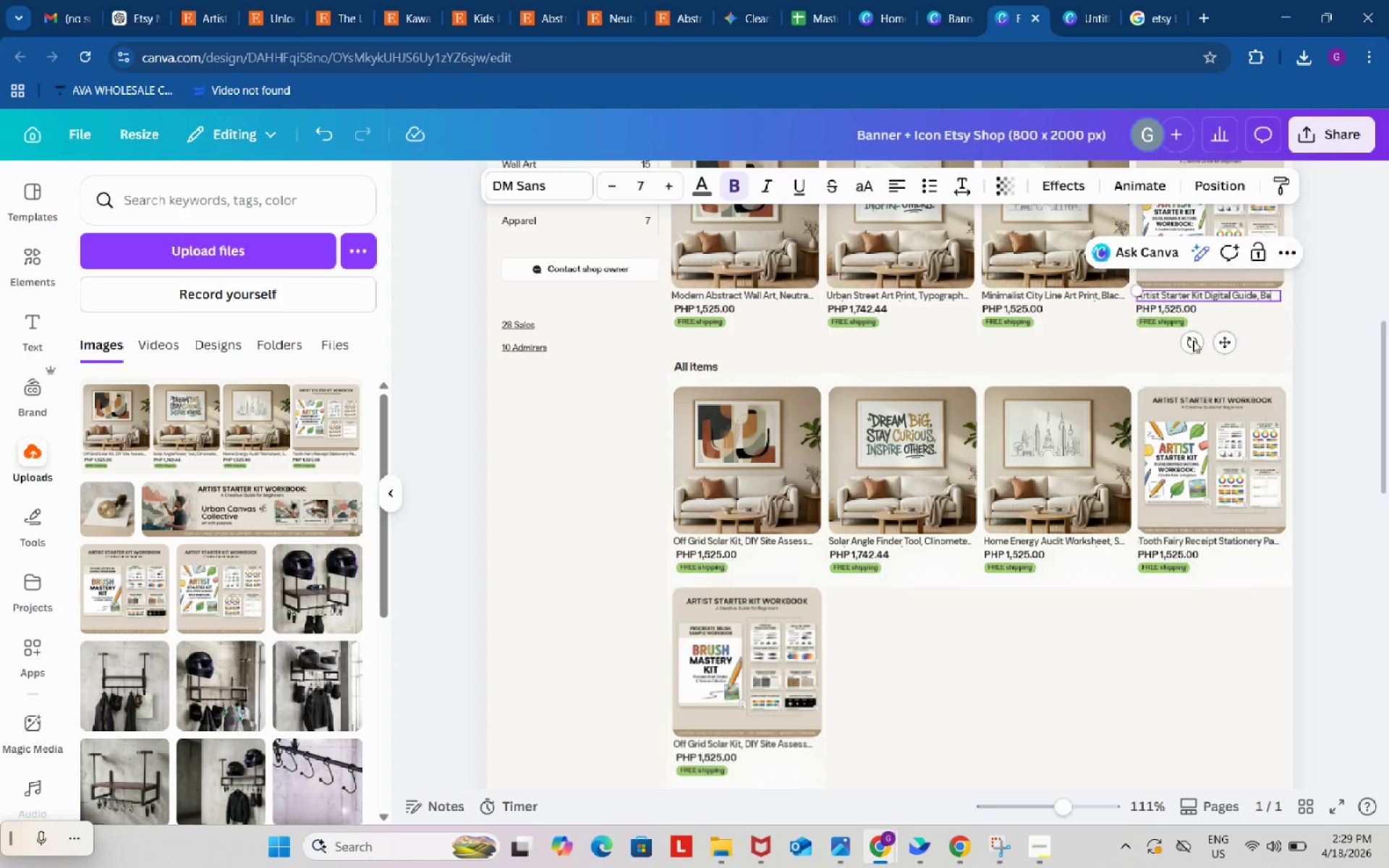 
key(Backspace)
 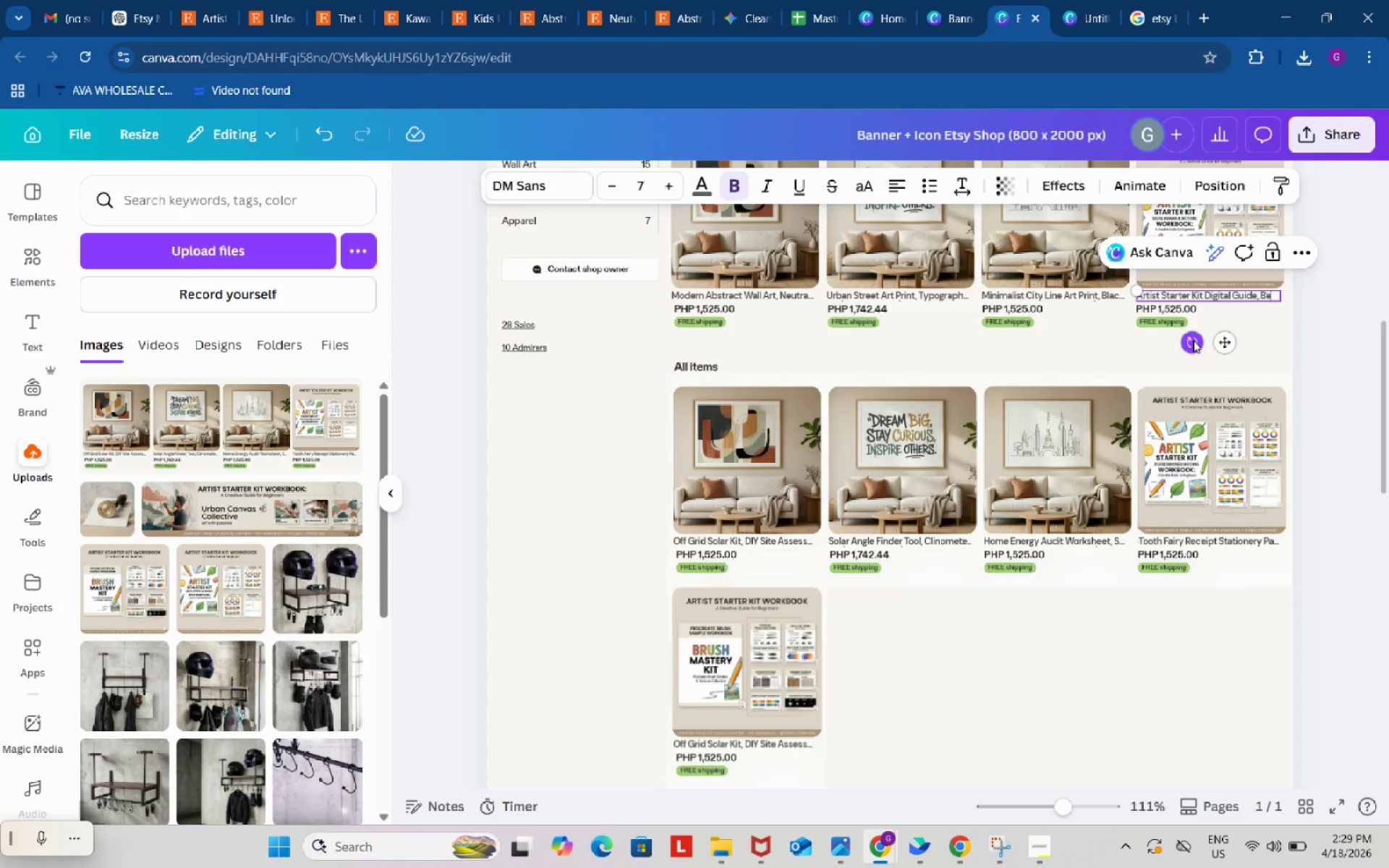 
key(Period)
 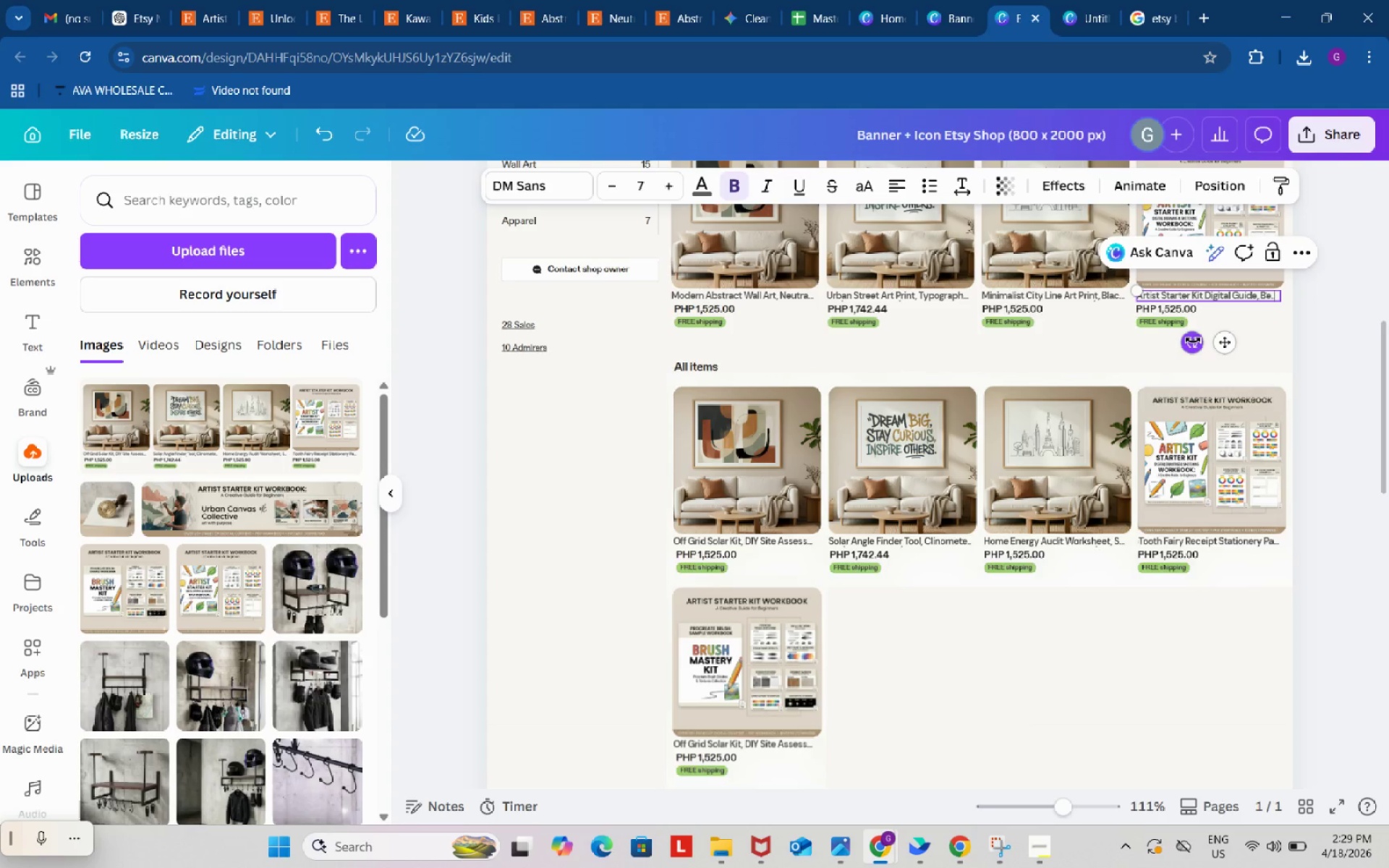 
key(Period)
 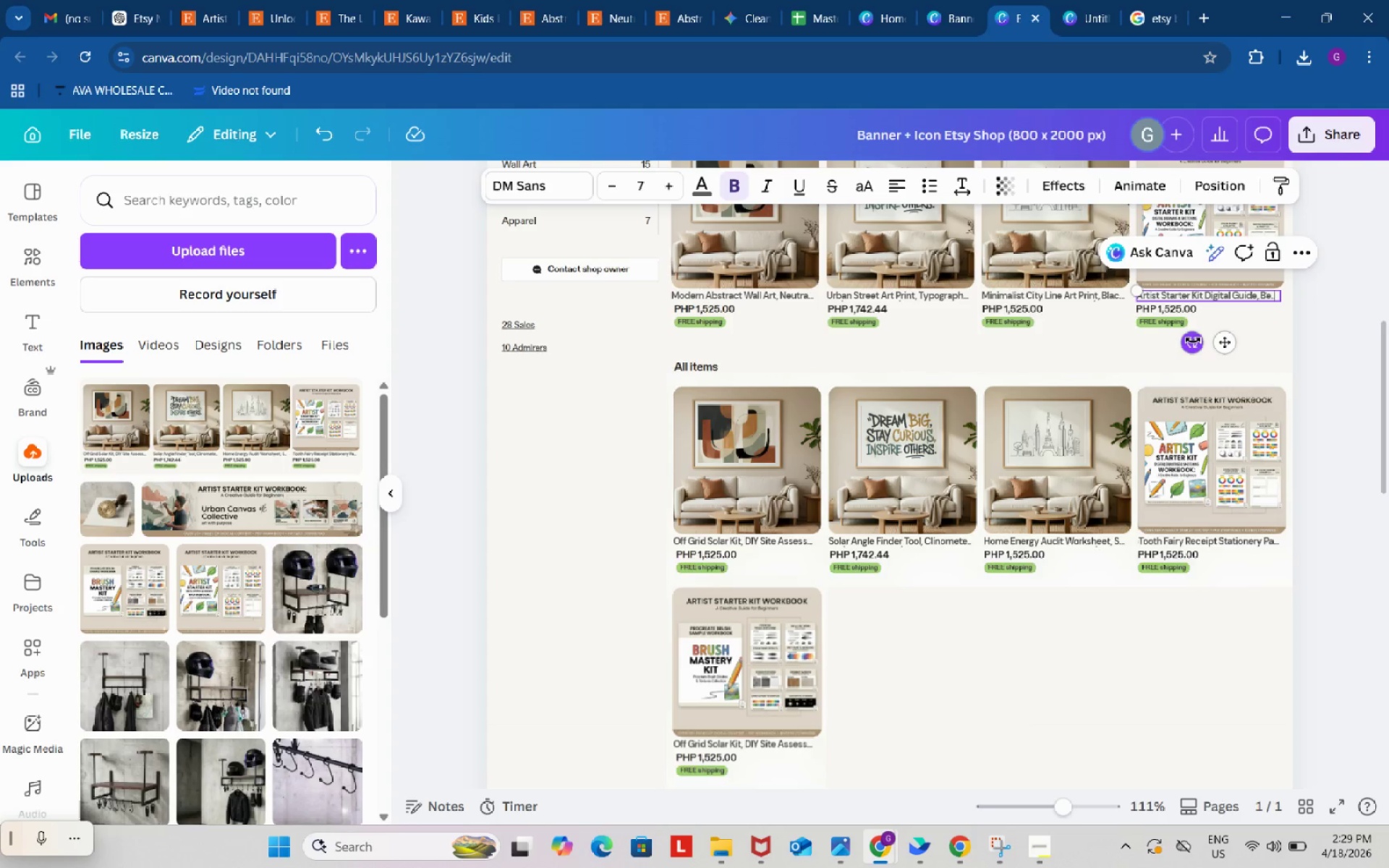 
key(Period)
 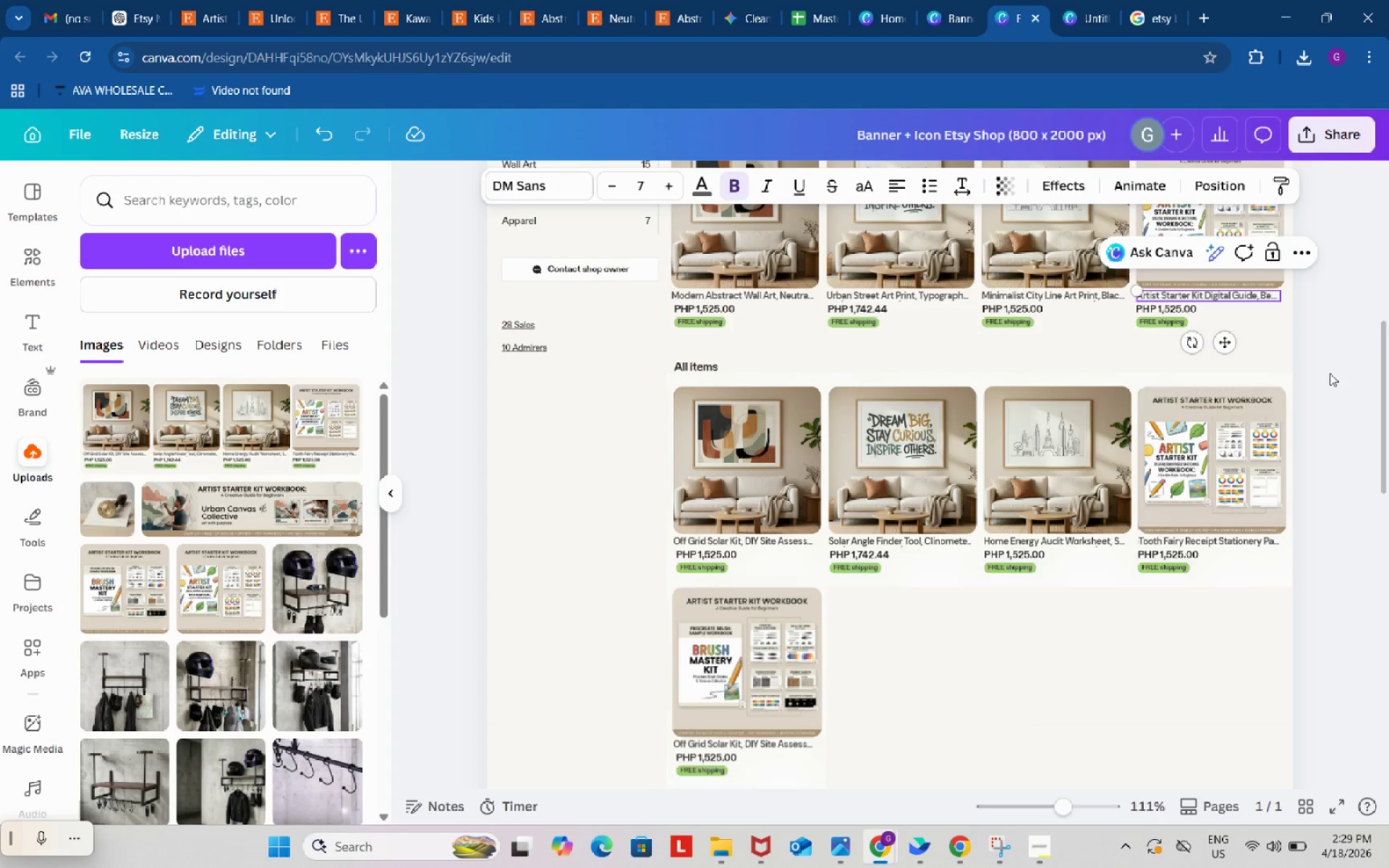 
left_click([1334, 377])
 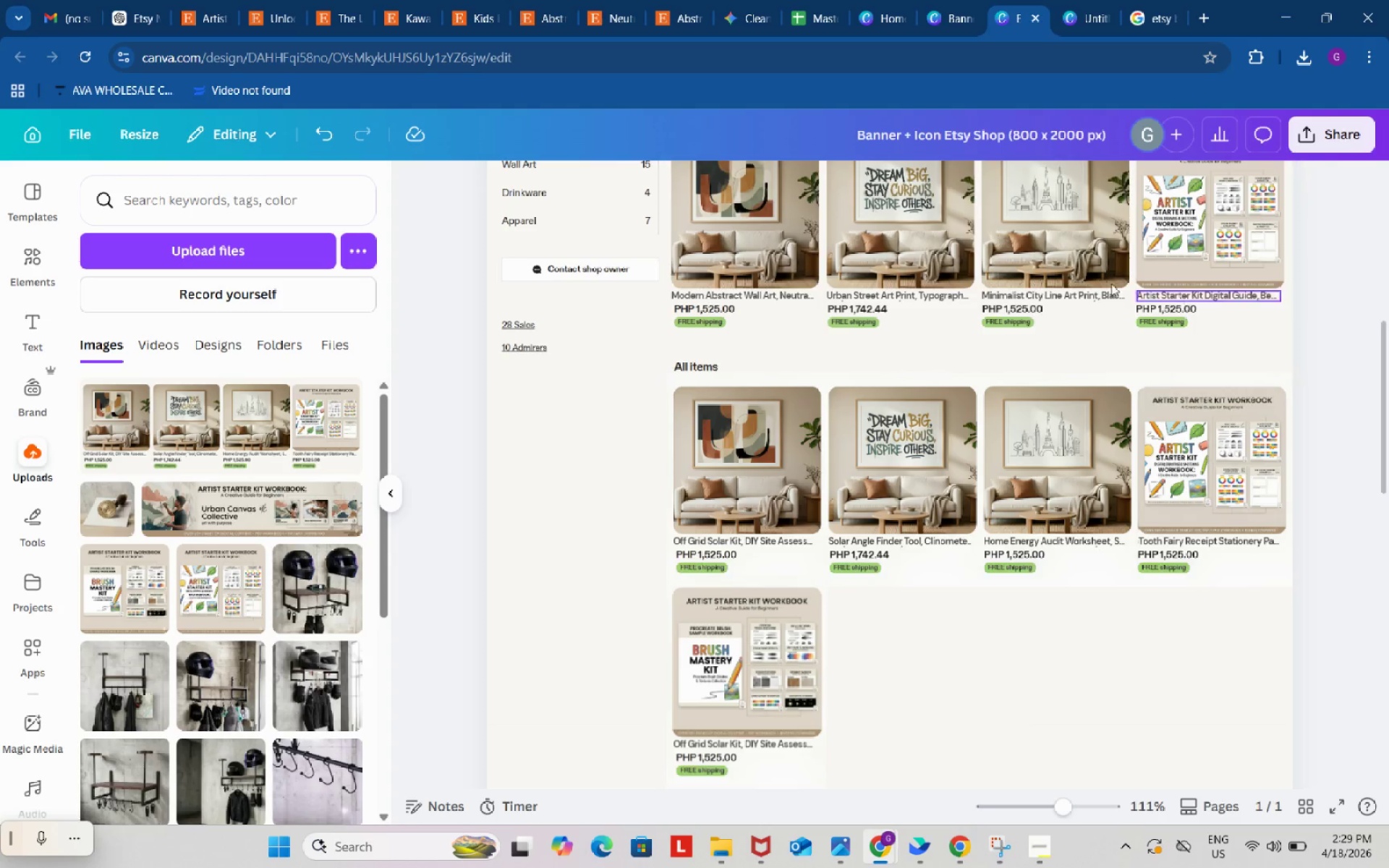 
wait(11.66)
 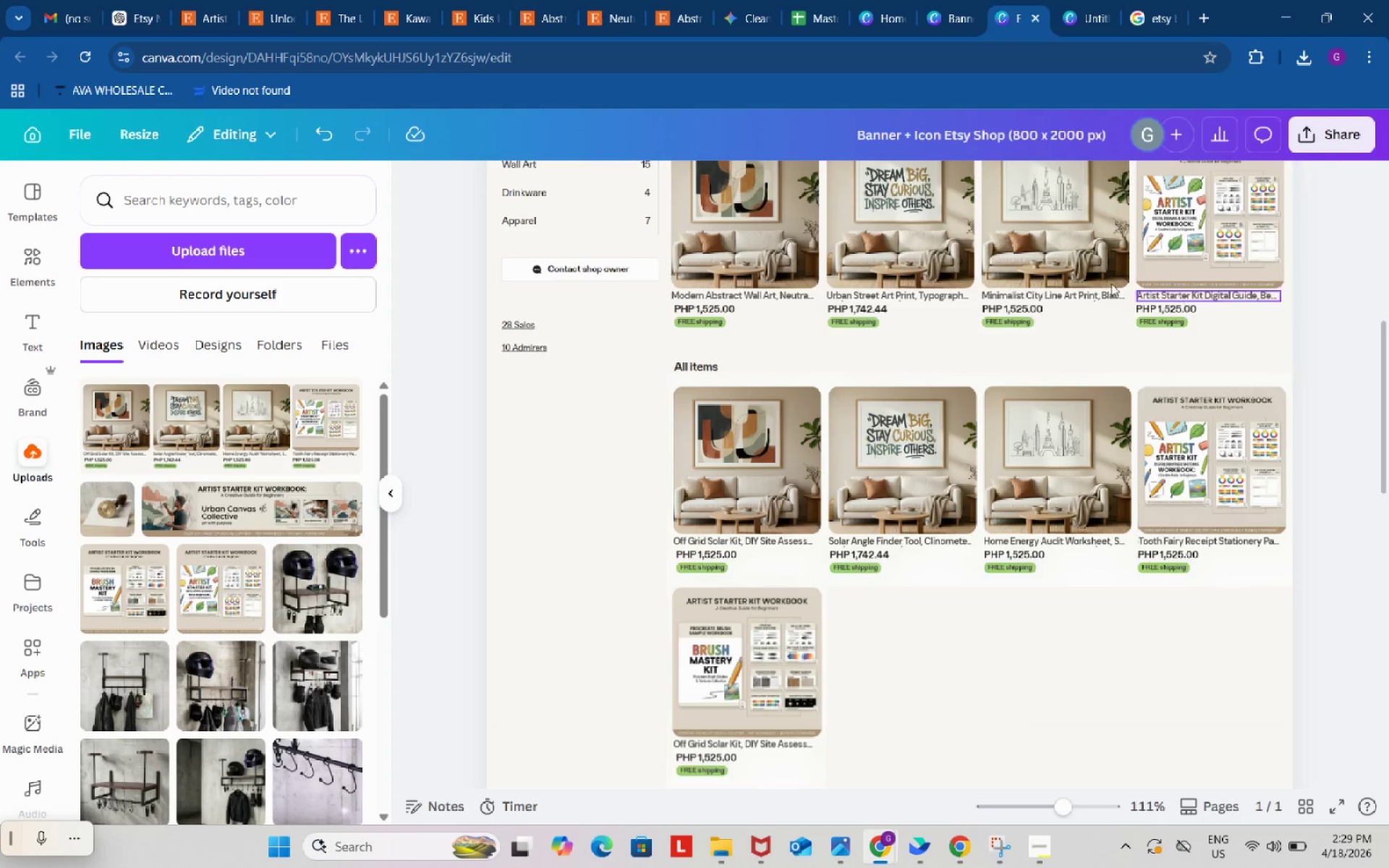 
left_click([939, 0])
 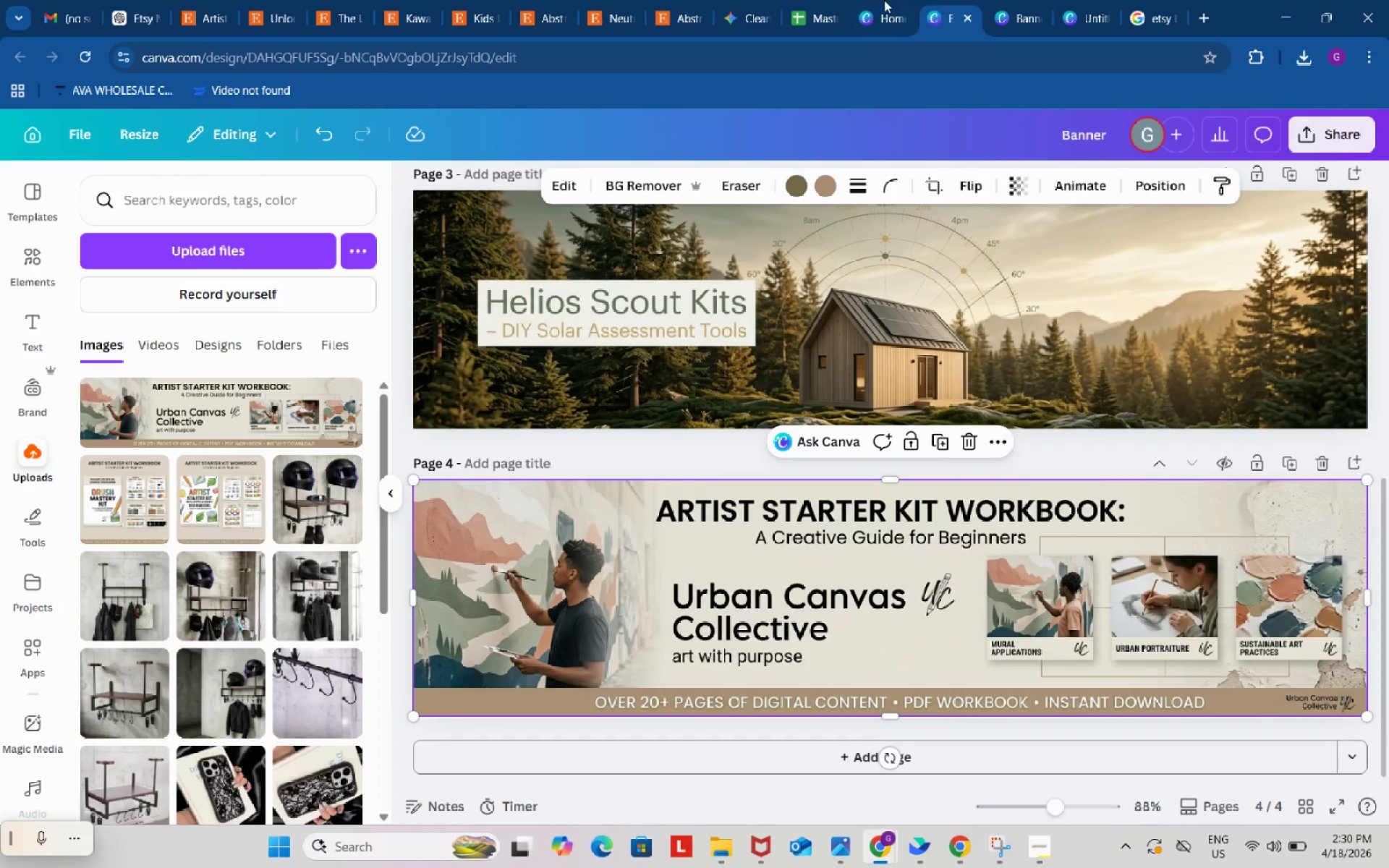 
left_click([881, 0])
 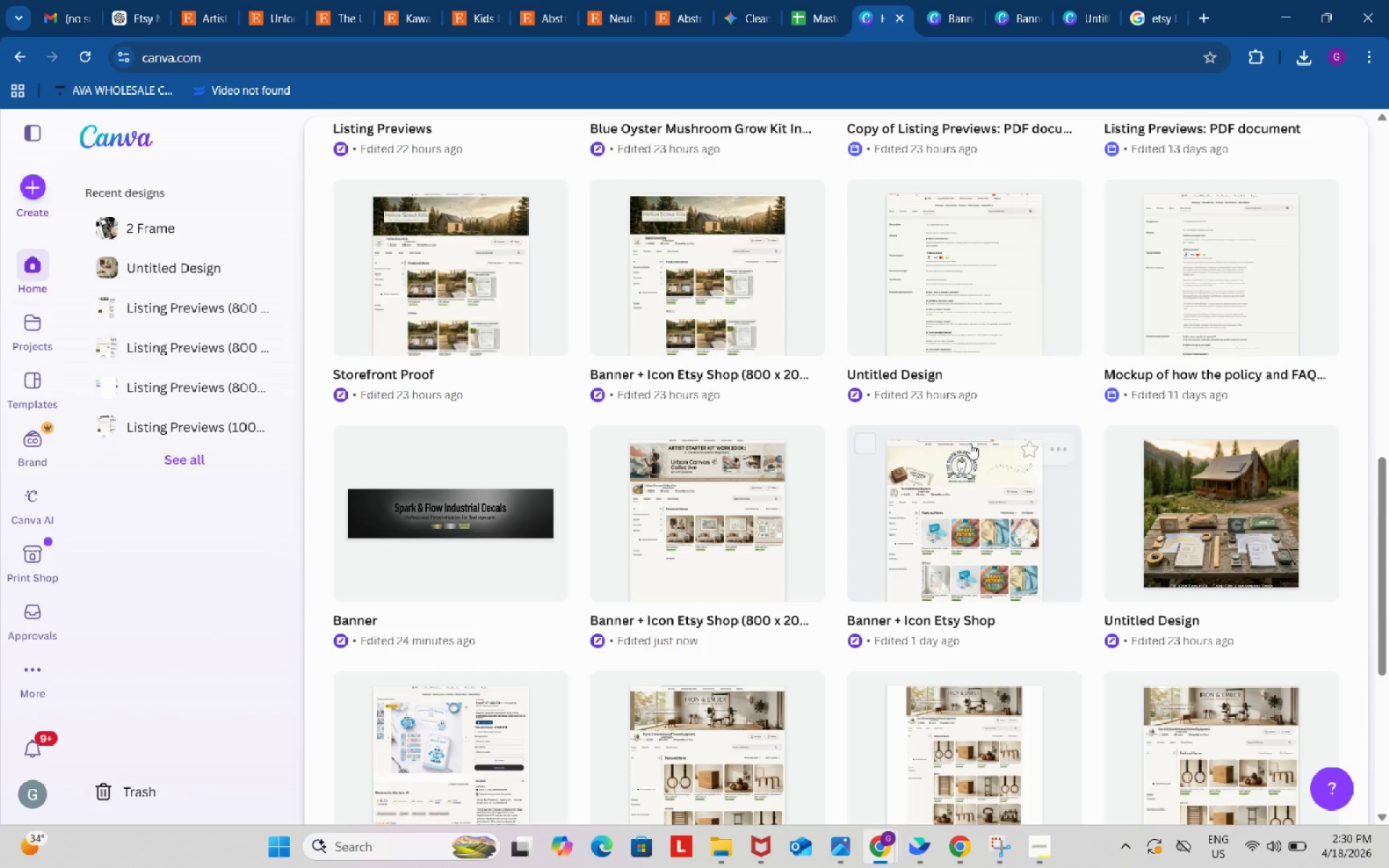 
scroll: coordinate [969, 440], scroll_direction: up, amount: 6.0
 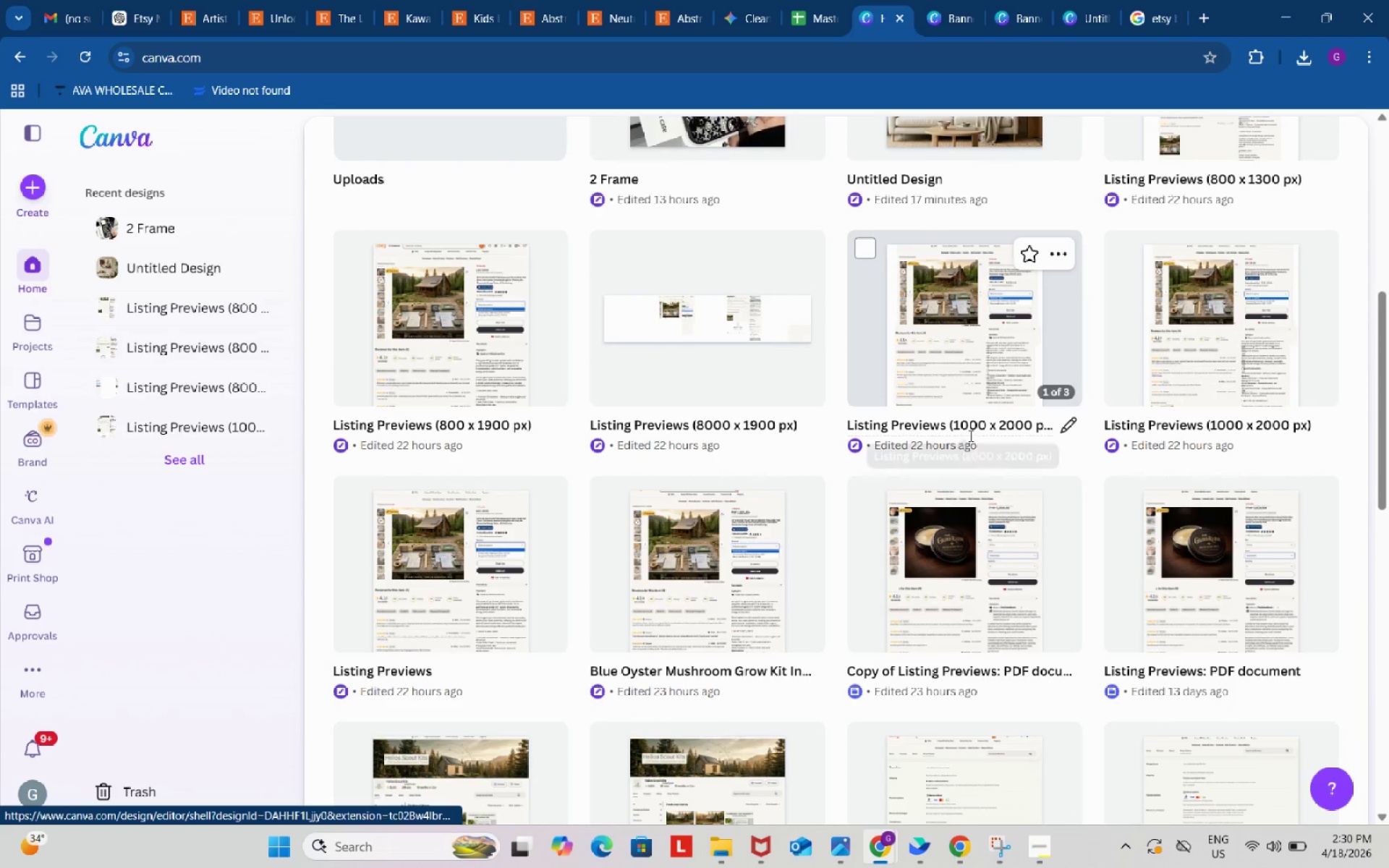 
scroll: coordinate [969, 430], scroll_direction: down, amount: 4.0
 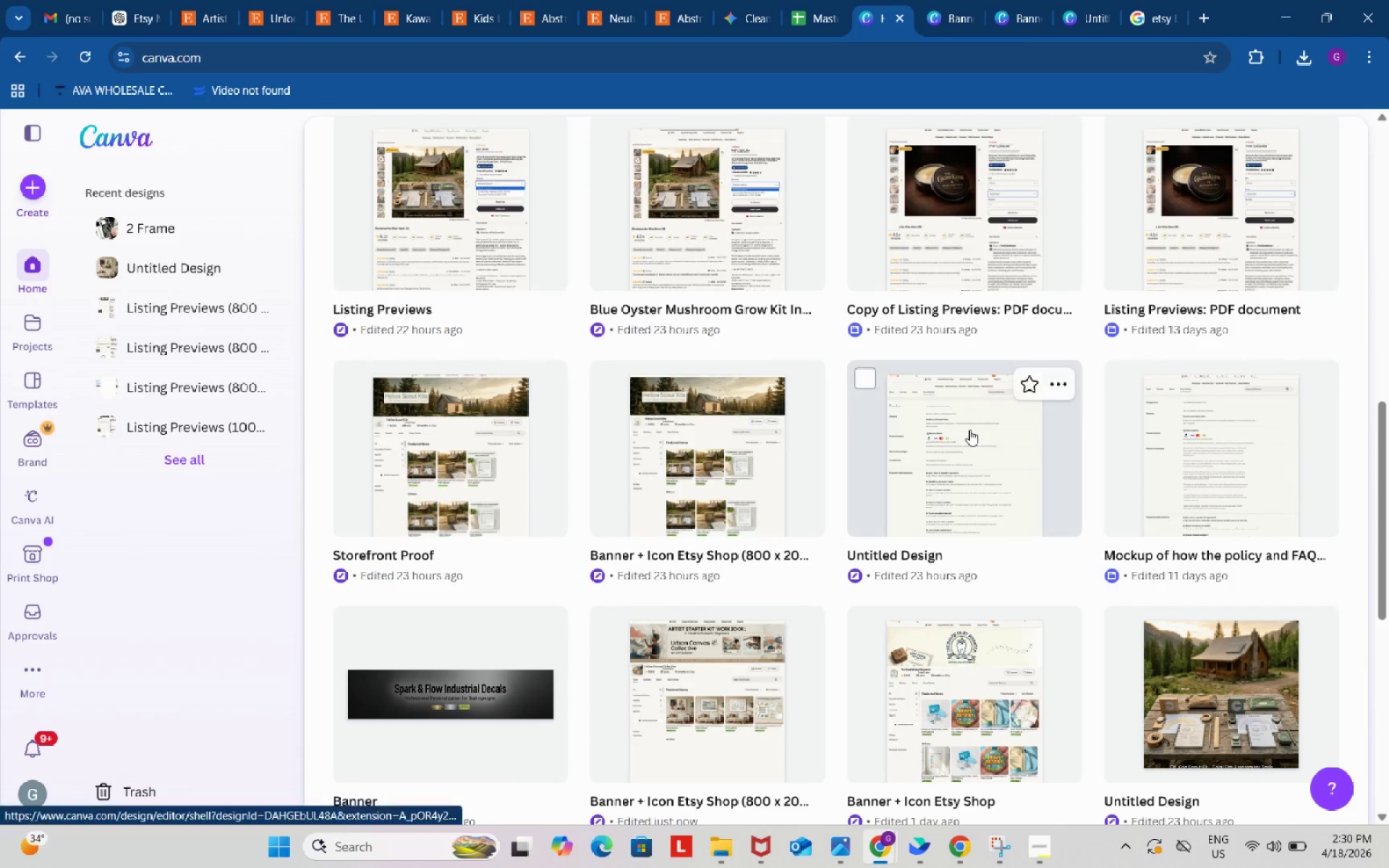 
scroll: coordinate [967, 419], scroll_direction: up, amount: 12.0
 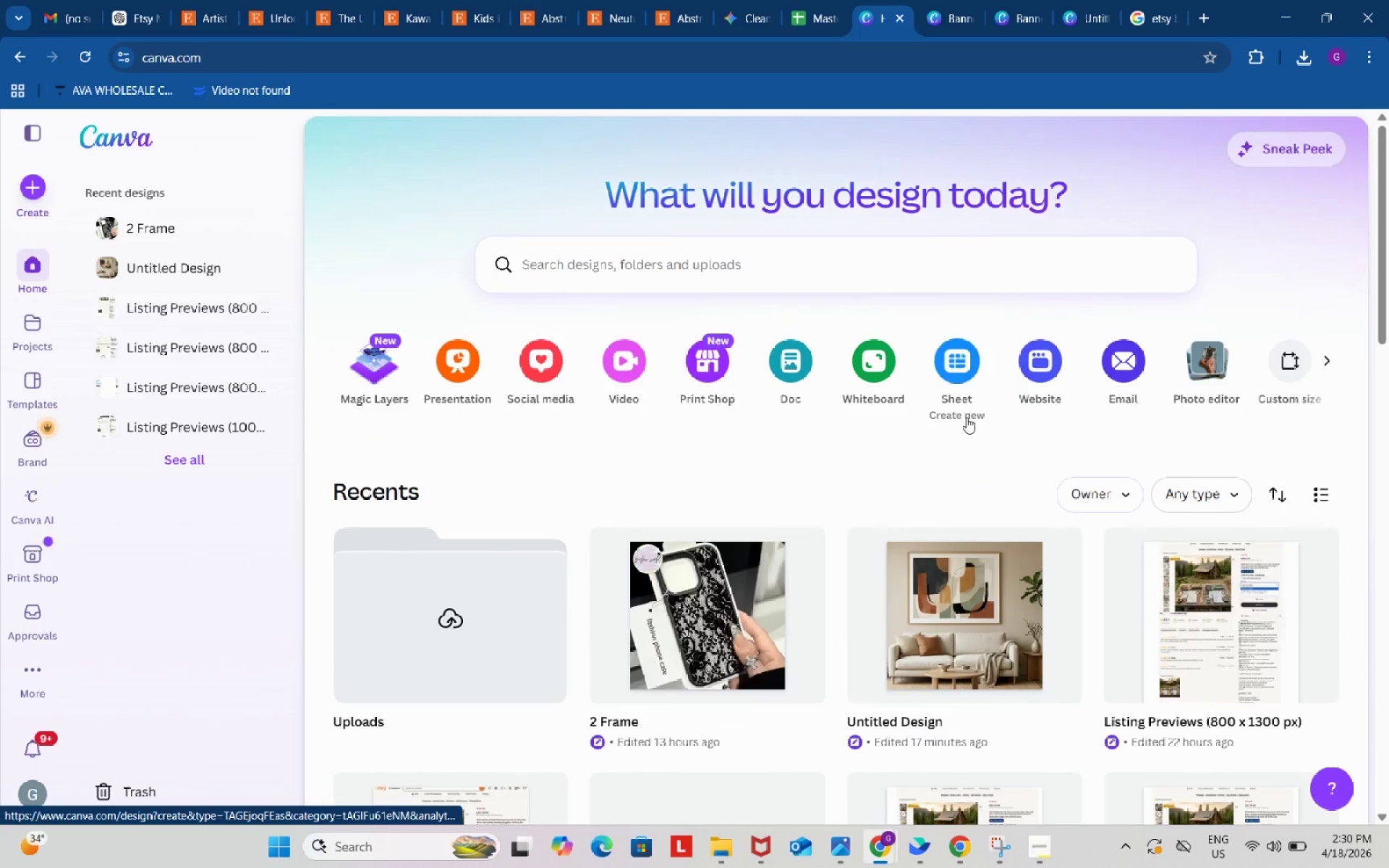 
scroll: coordinate [967, 417], scroll_direction: down, amount: 2.0
 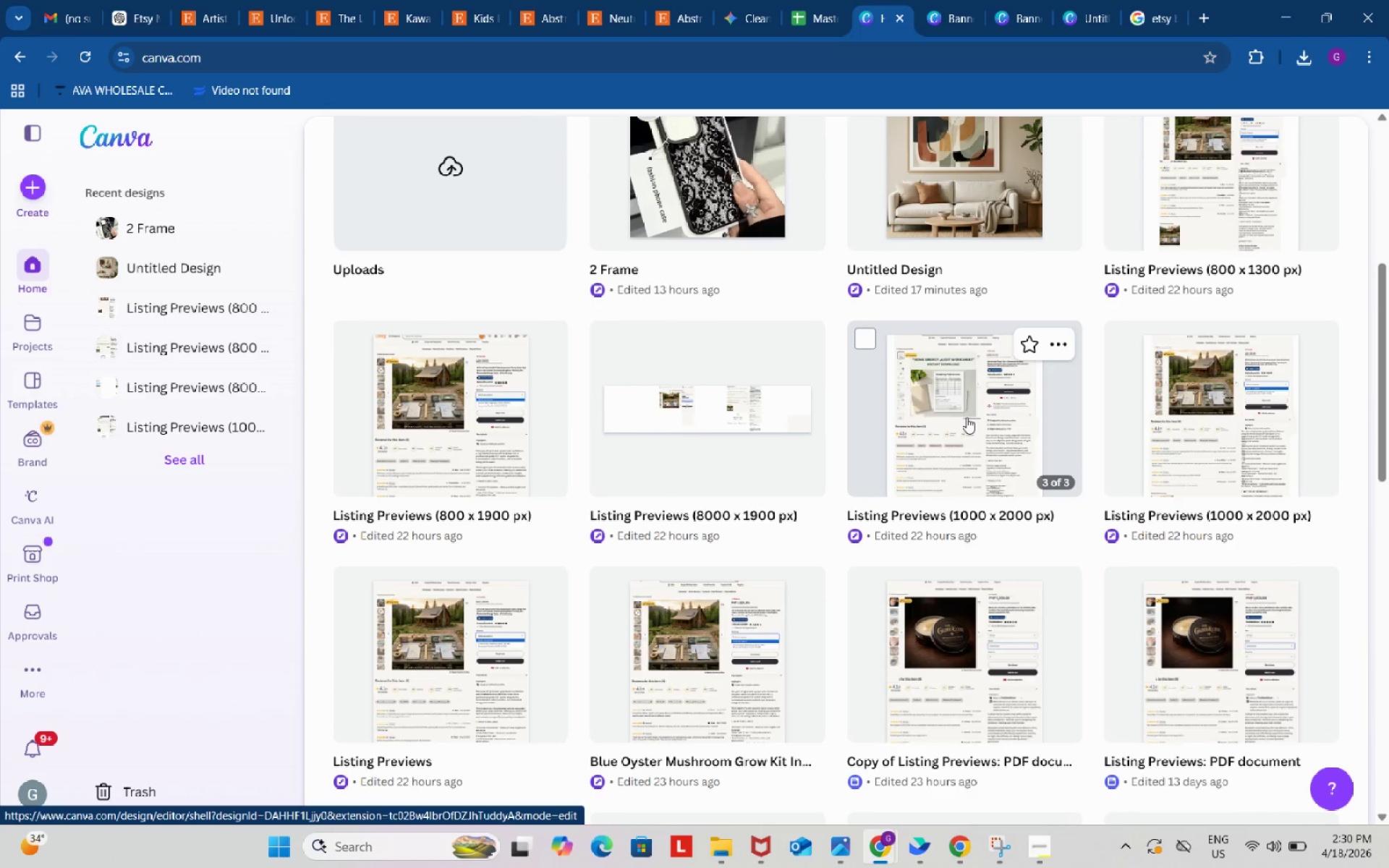 
wait(5.16)
 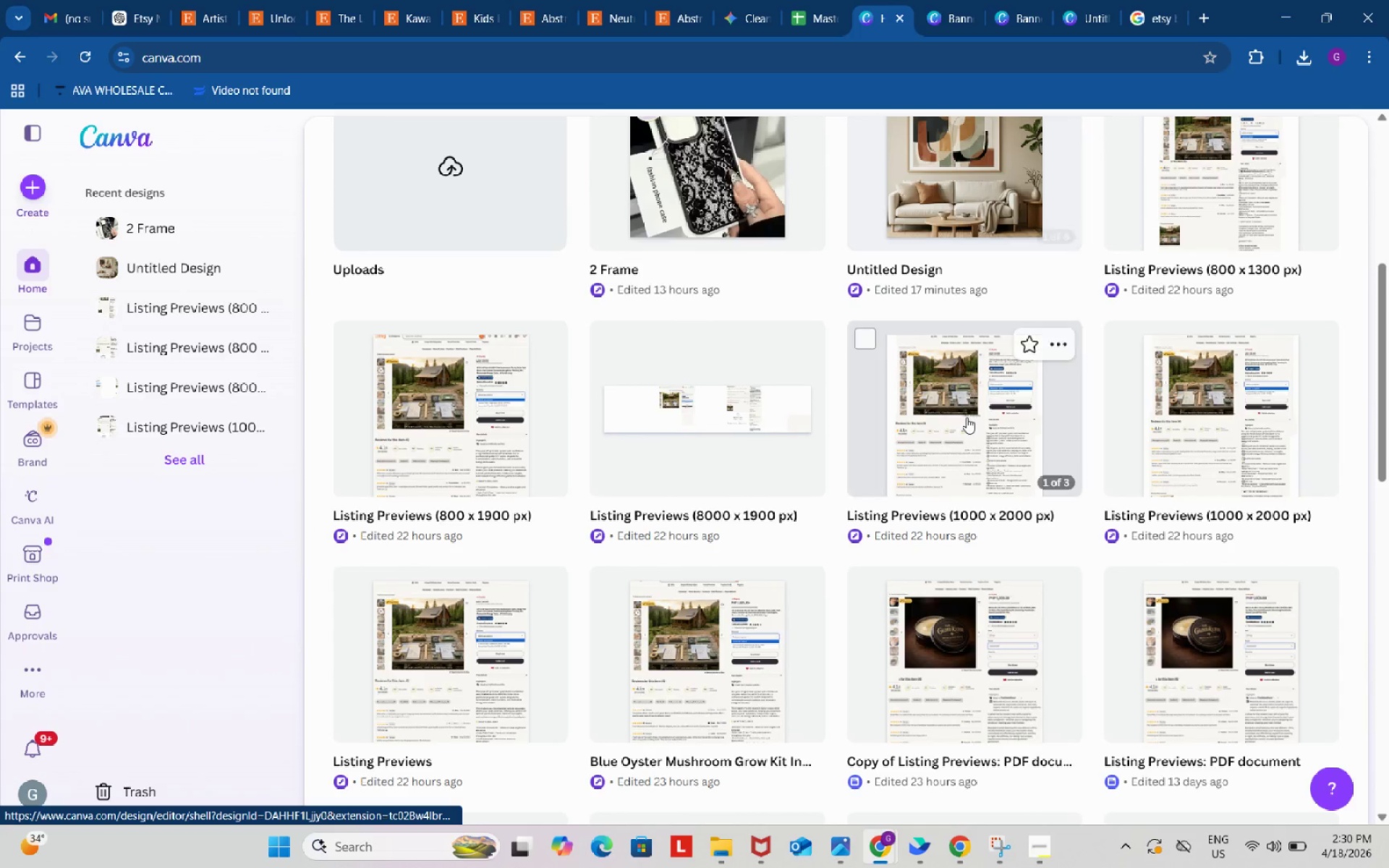 
scroll: coordinate [967, 417], scroll_direction: down, amount: 6.0
 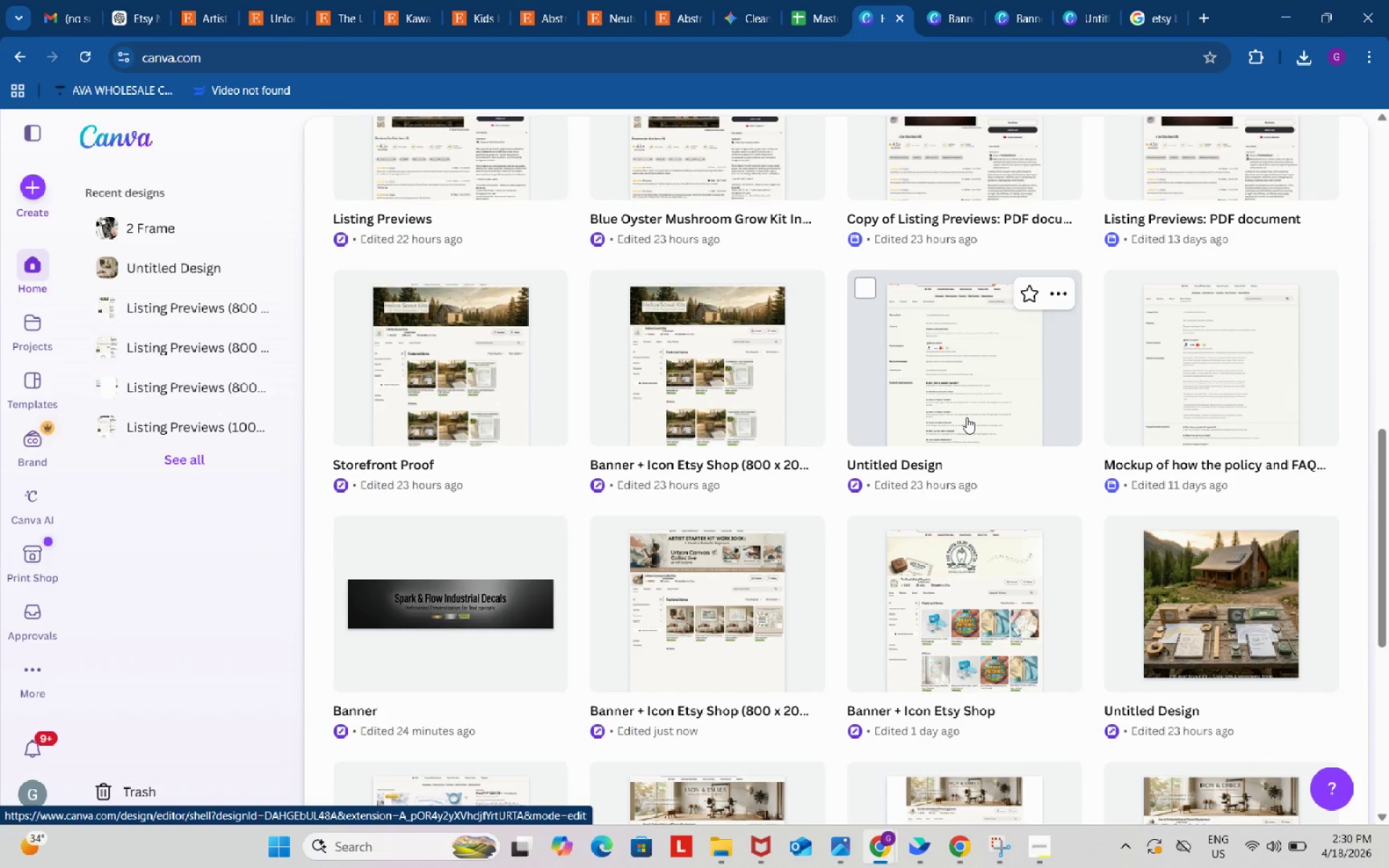 
scroll: coordinate [967, 415], scroll_direction: up, amount: 9.0
 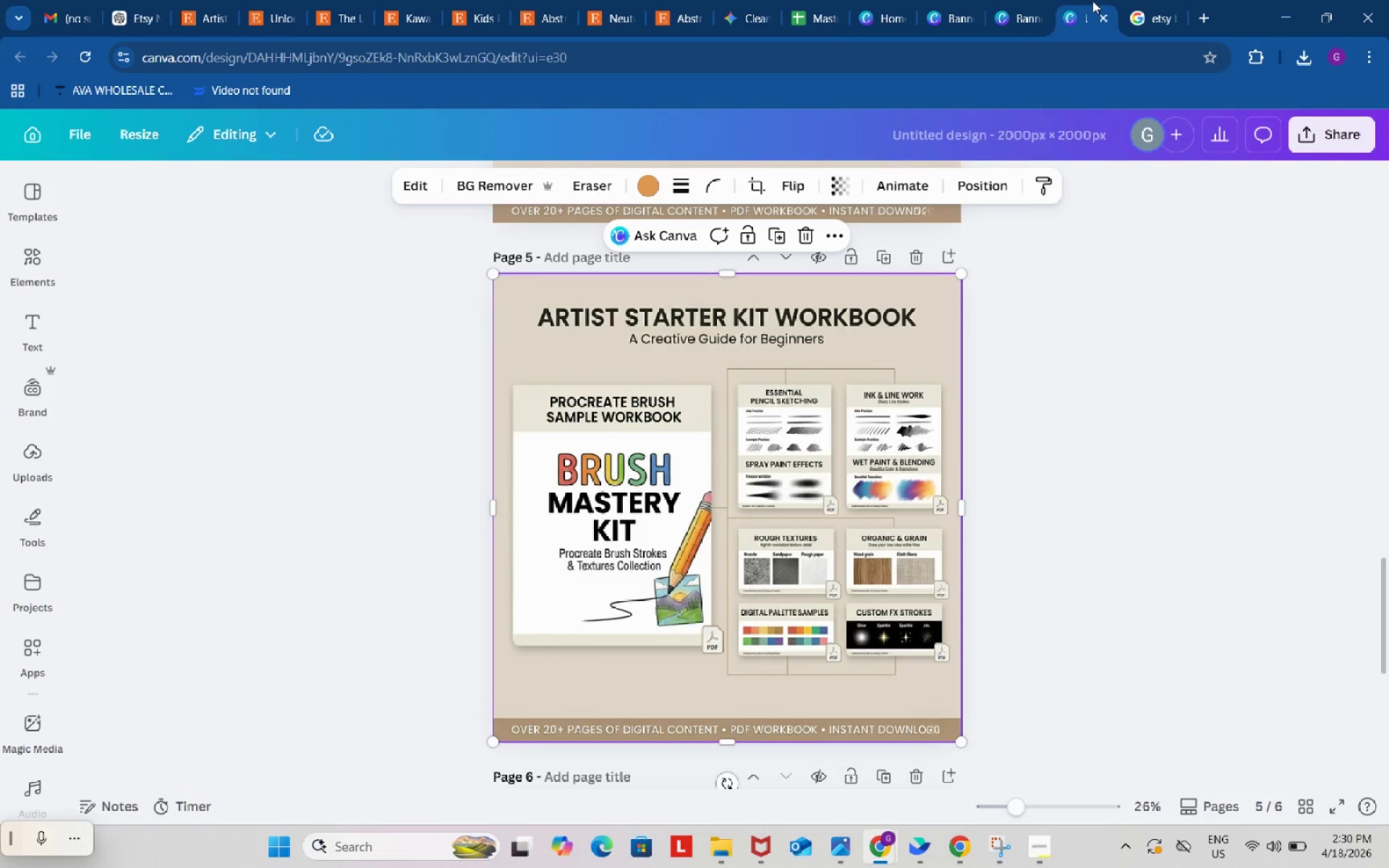 
left_click([993, 0])
 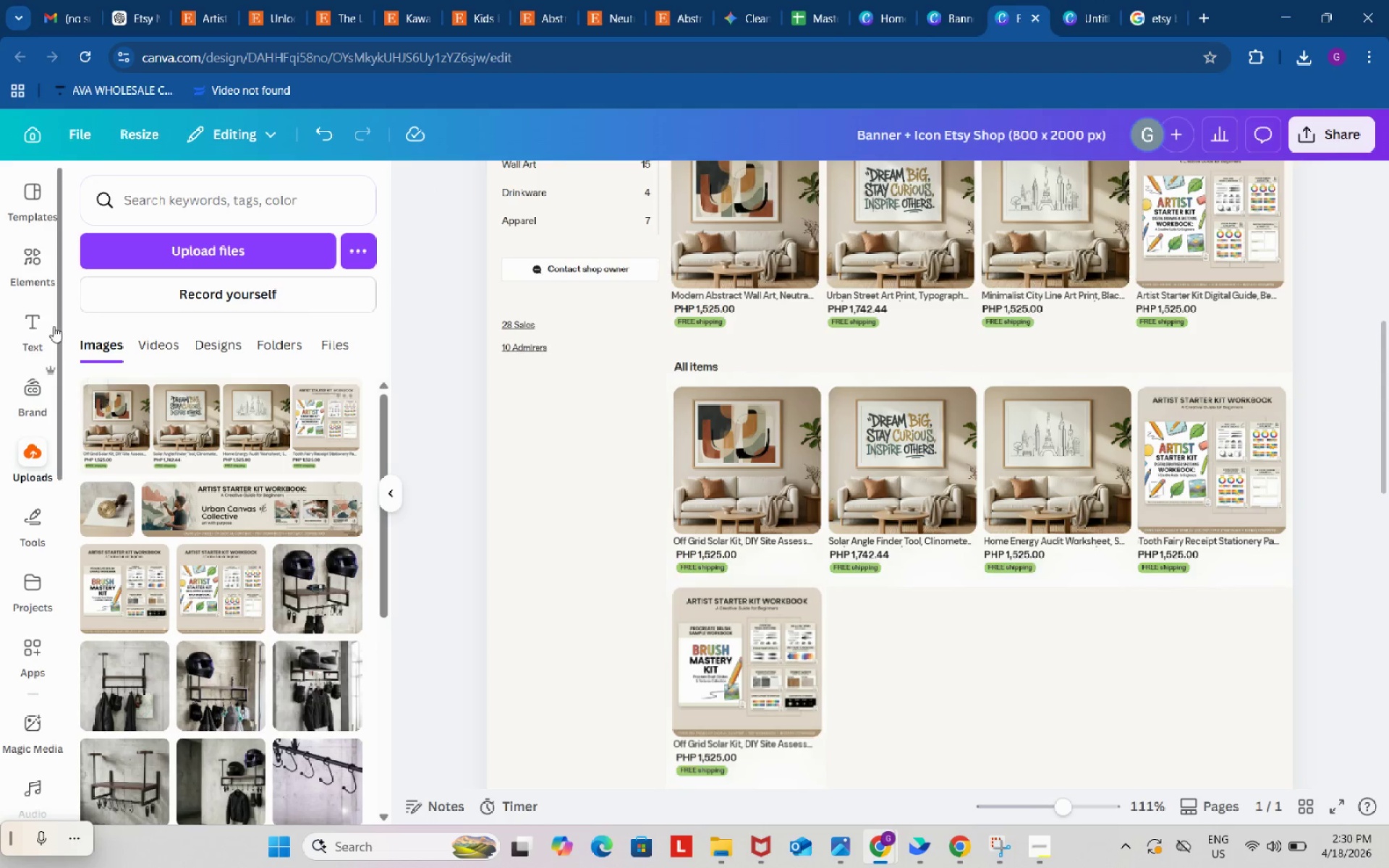 
left_click([30, 261])
 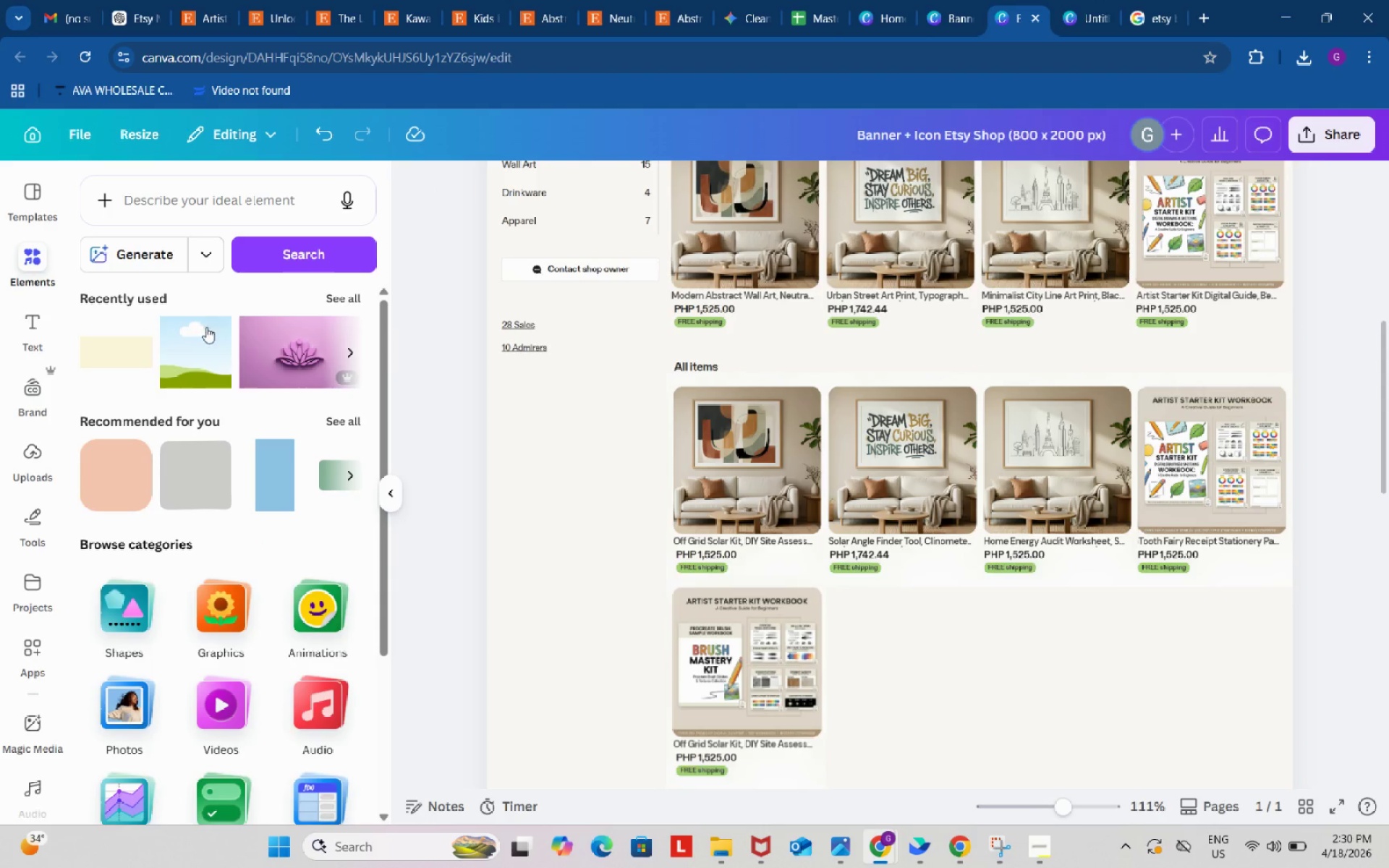 
left_click([100, 339])
 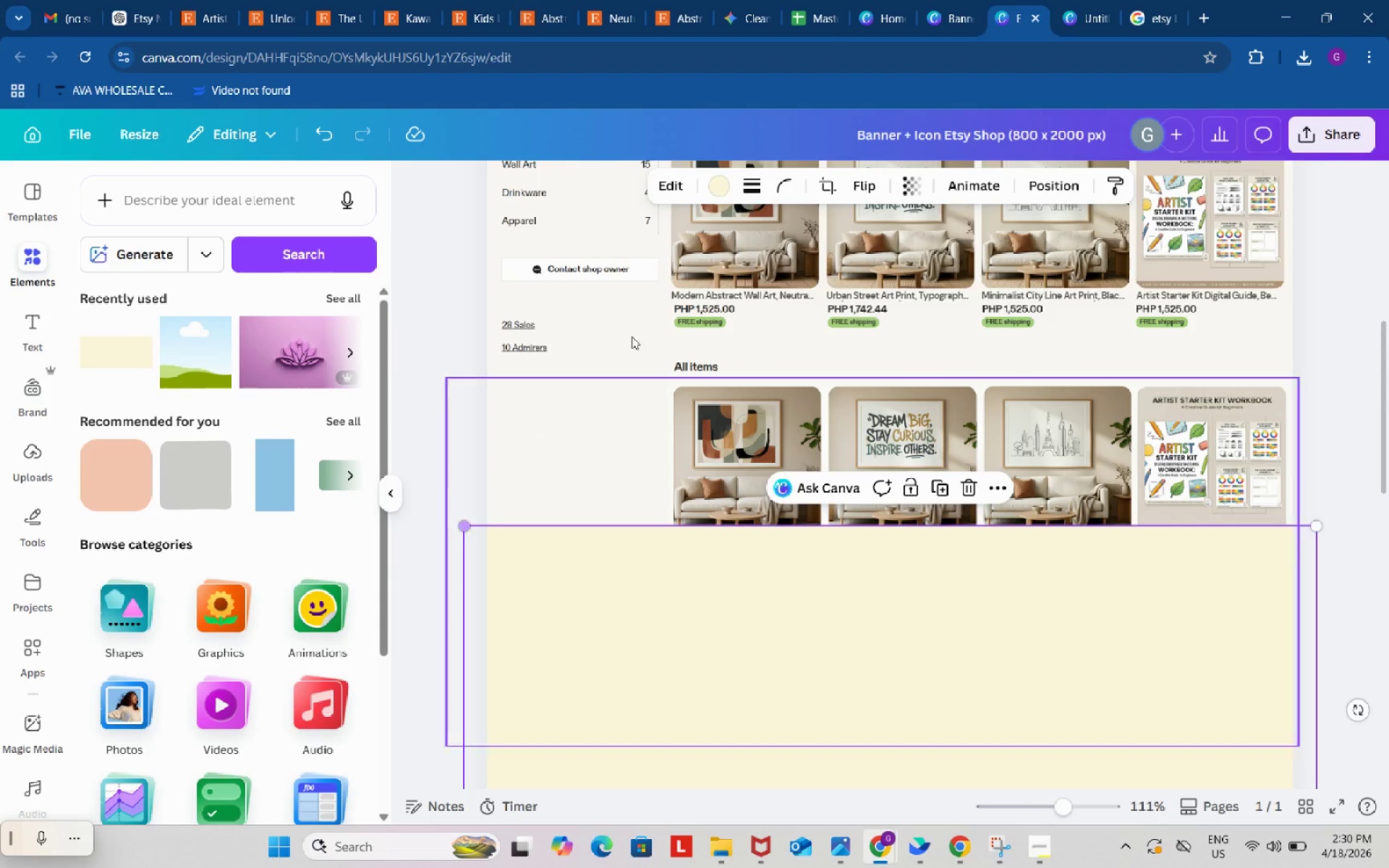 
scroll: coordinate [849, 207], scroll_direction: down, amount: 2.0
 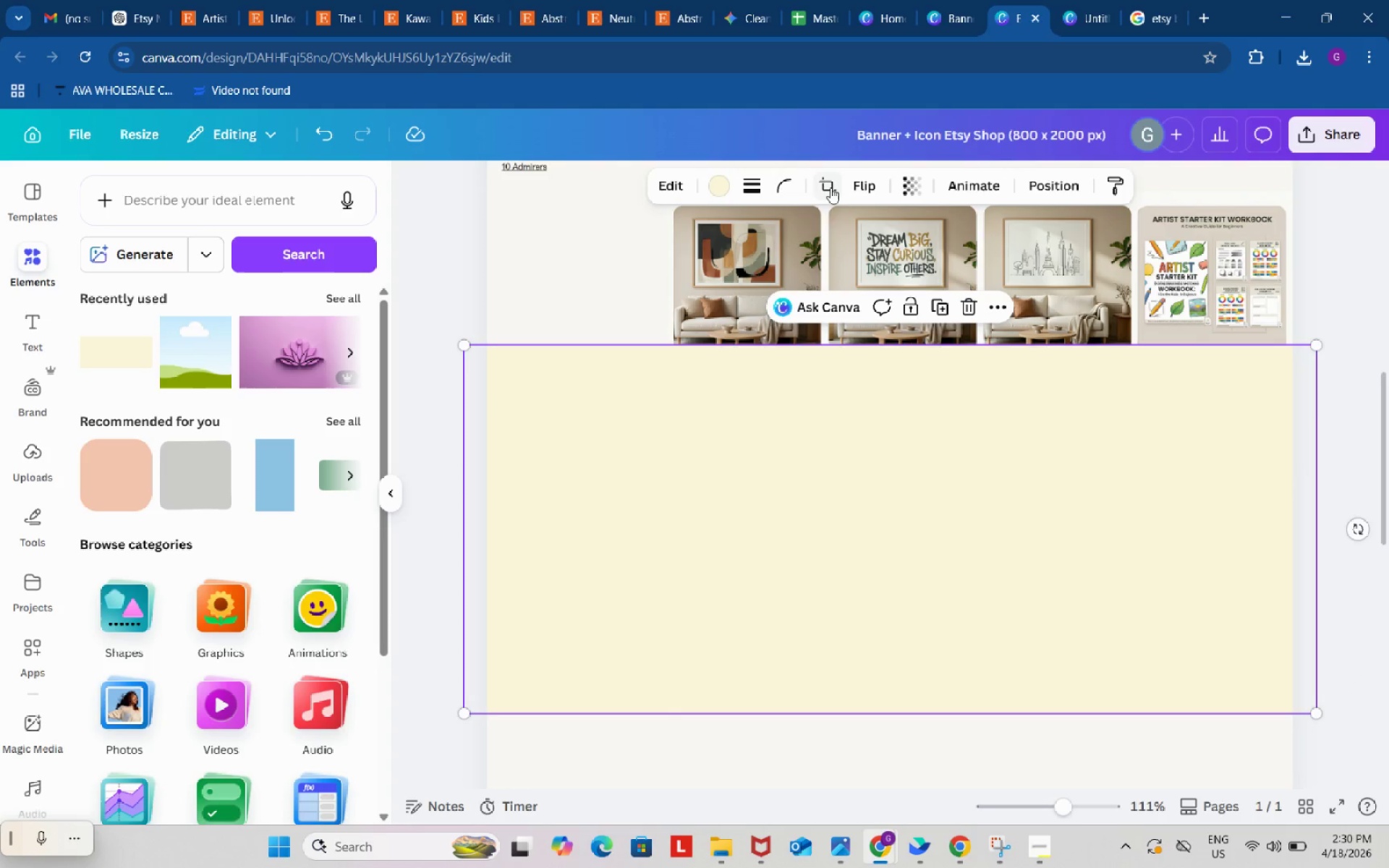 
left_click([831, 187])
 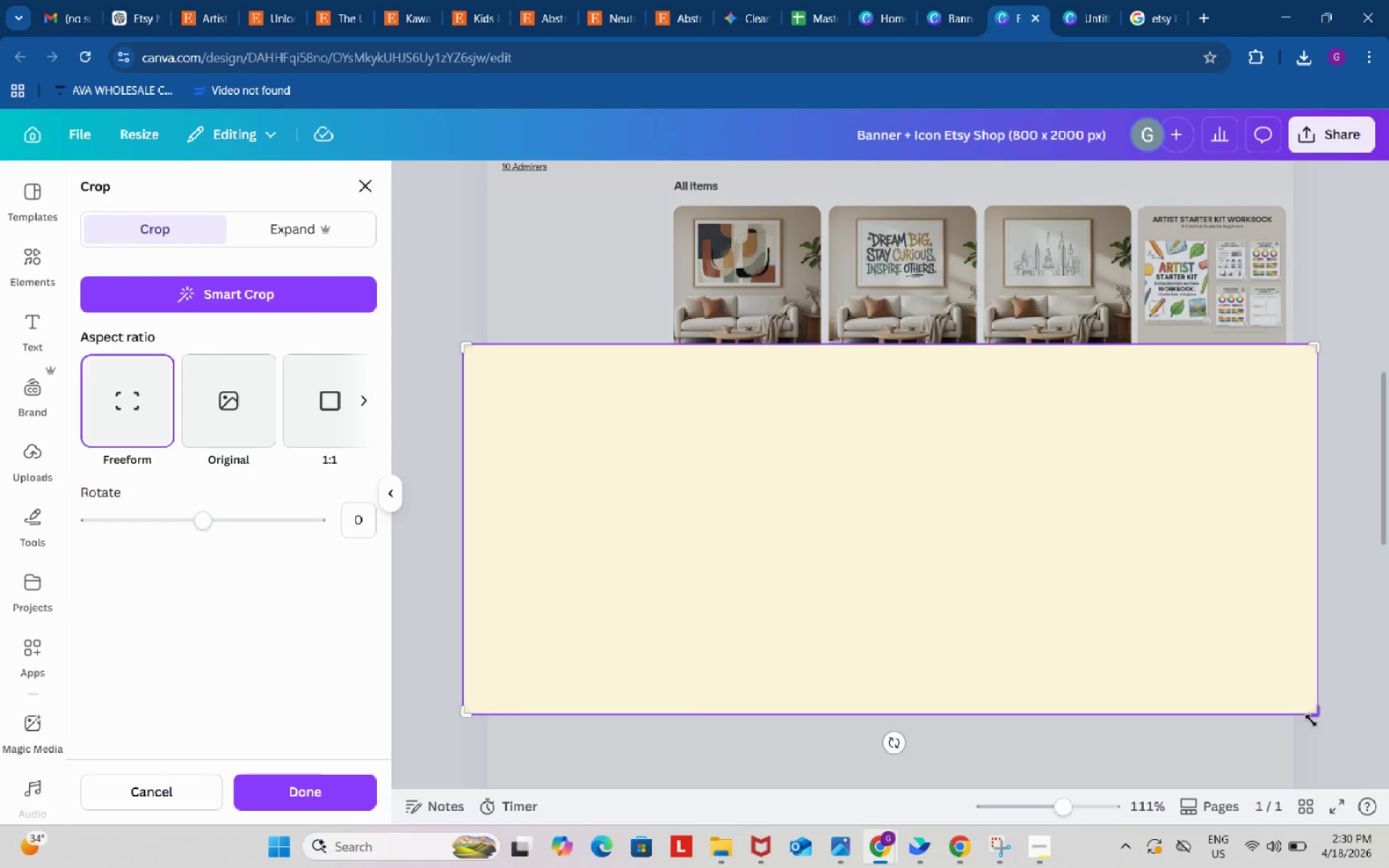 
left_click_drag(start_coordinate=[1314, 712], to_coordinate=[1319, 357])
 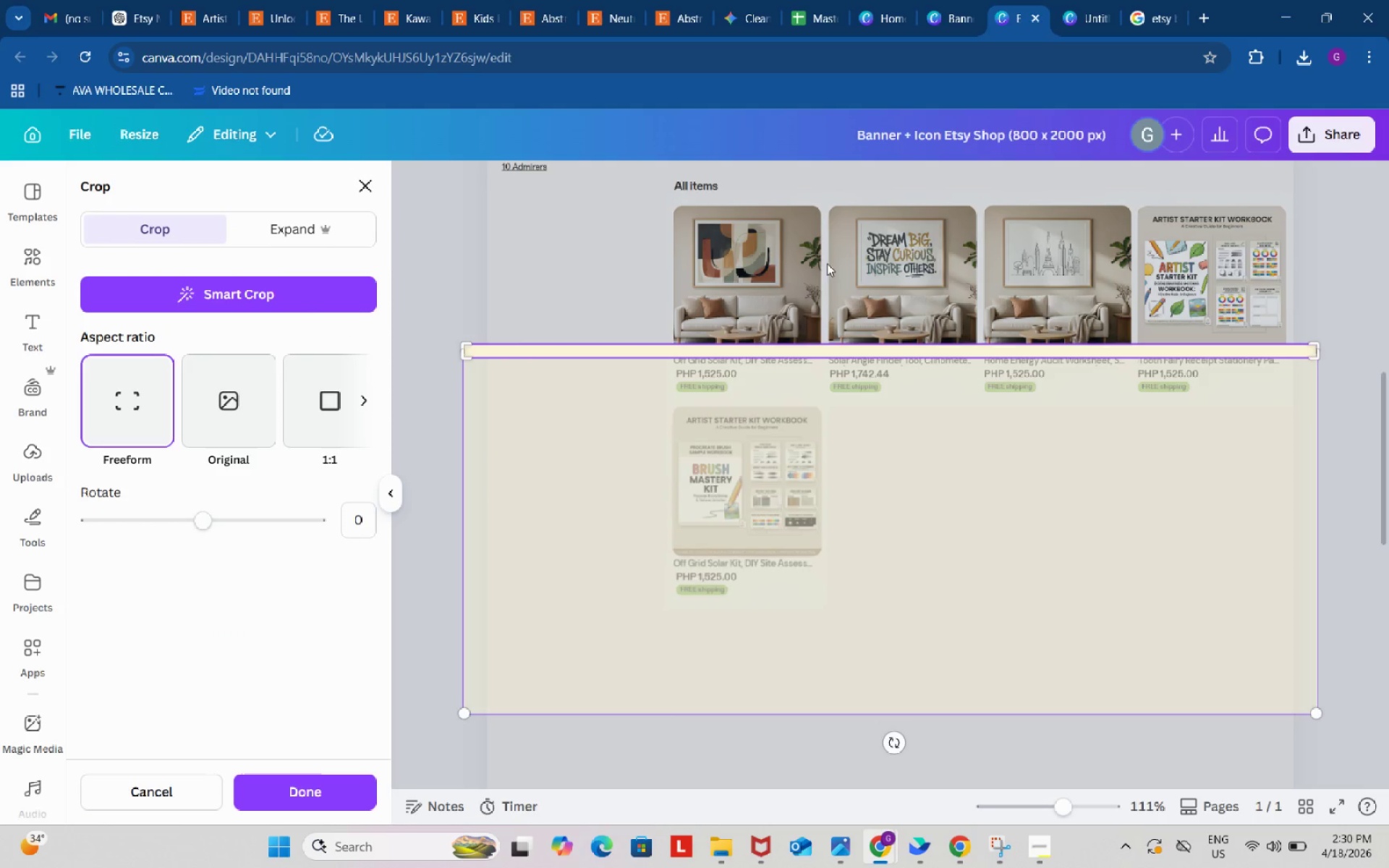 
left_click([316, 796])
 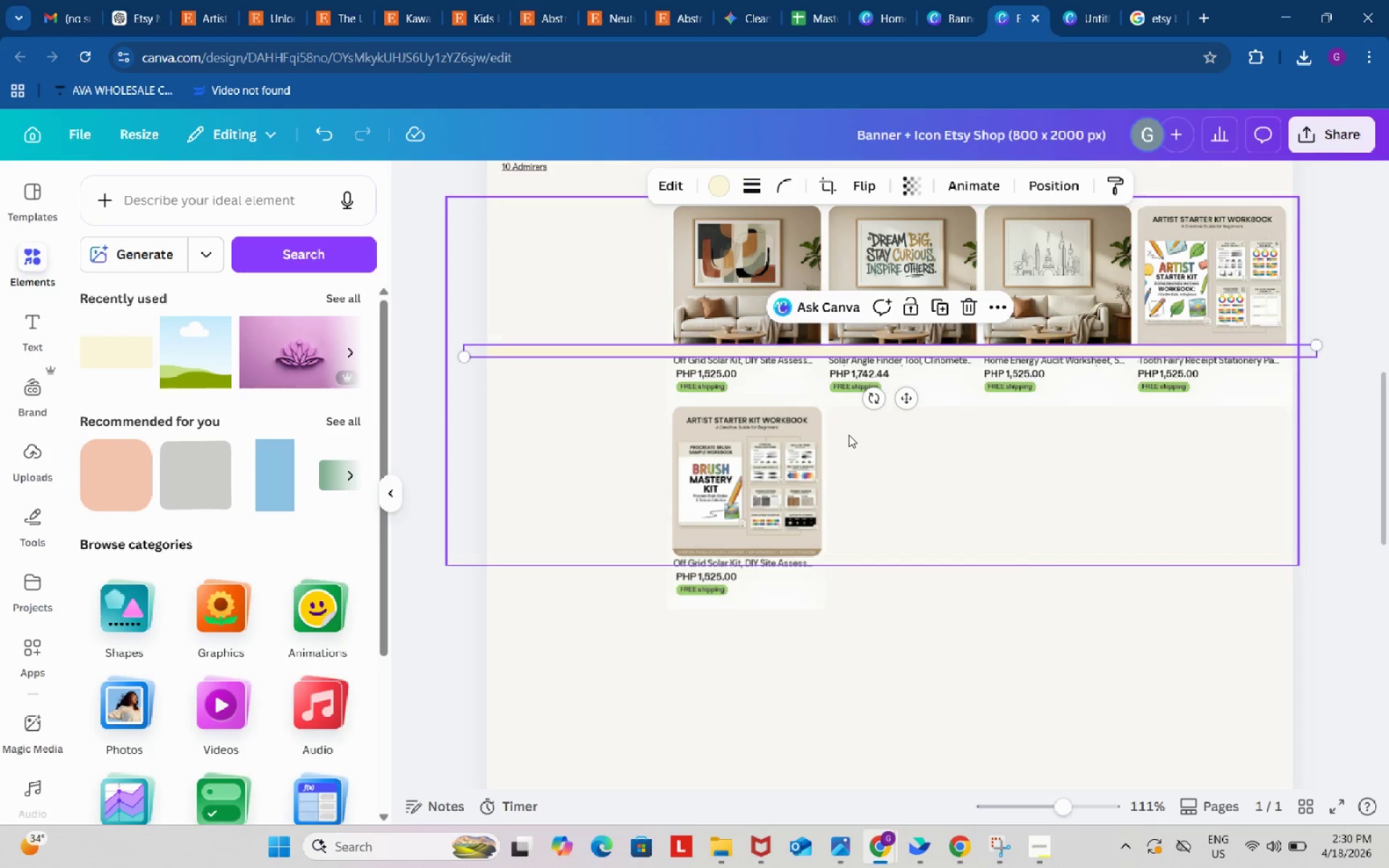 
scroll: coordinate [863, 550], scroll_direction: up, amount: 1.0
 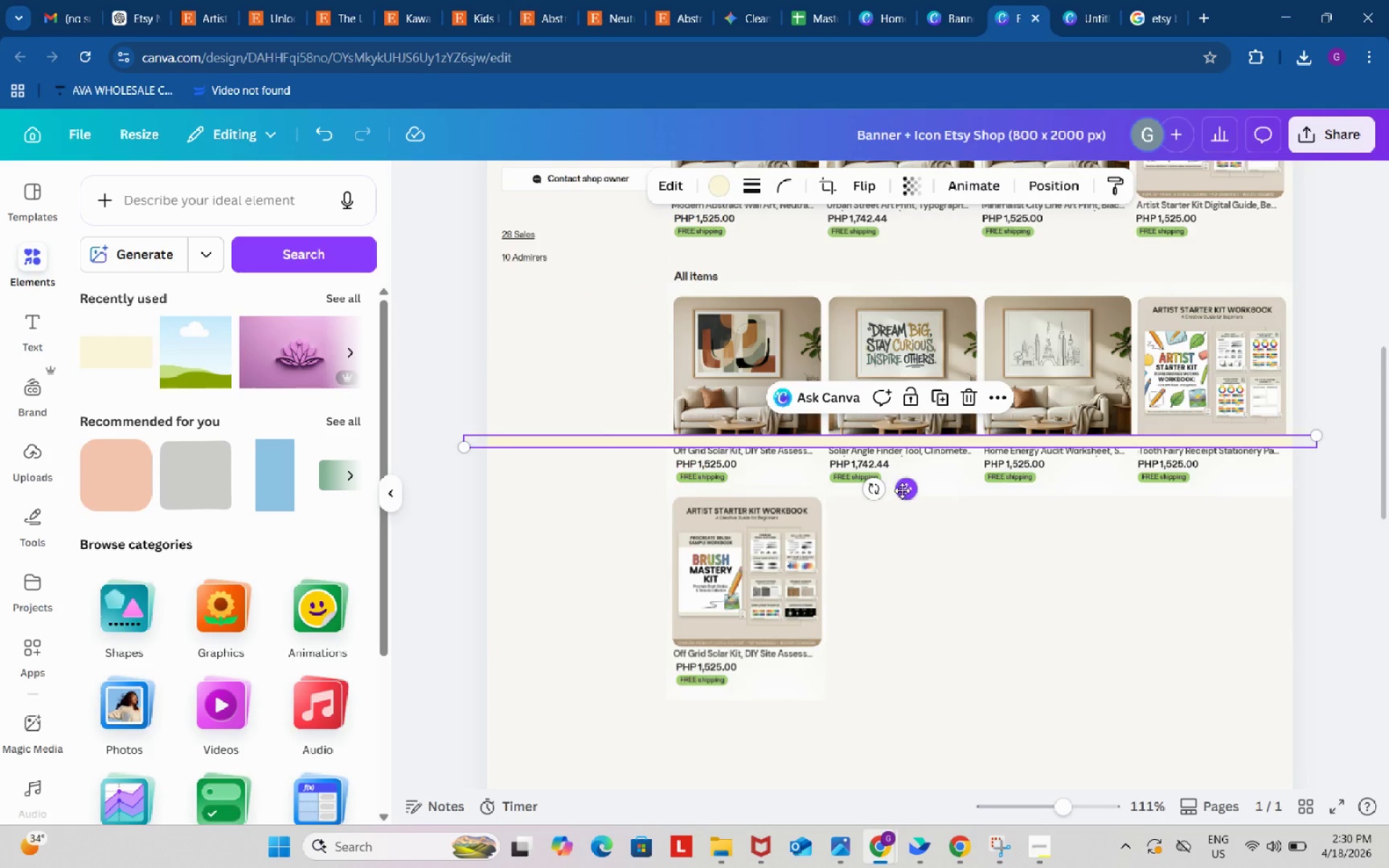 
left_click_drag(start_coordinate=[905, 490], to_coordinate=[907, 501])
 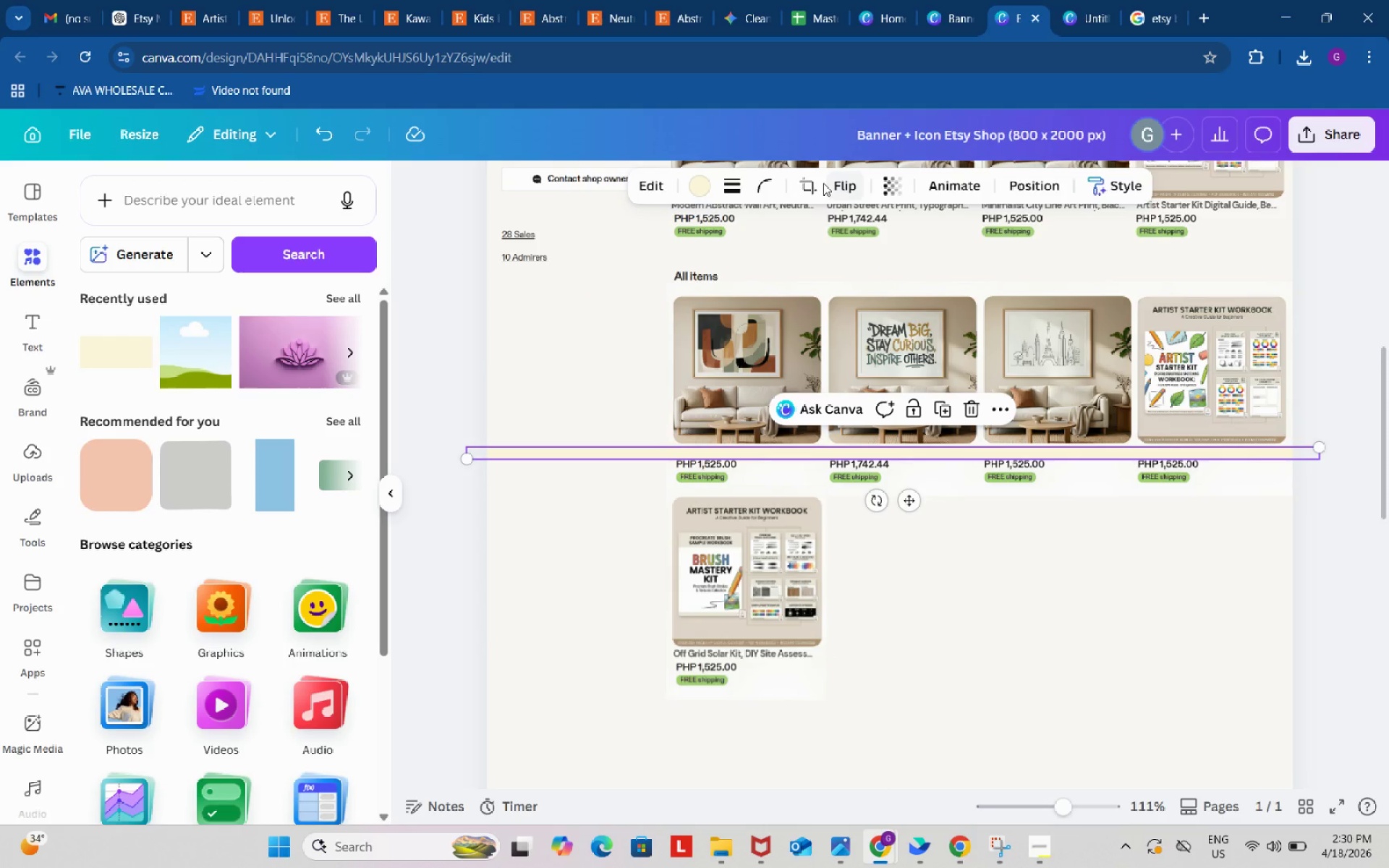 
left_click([810, 186])
 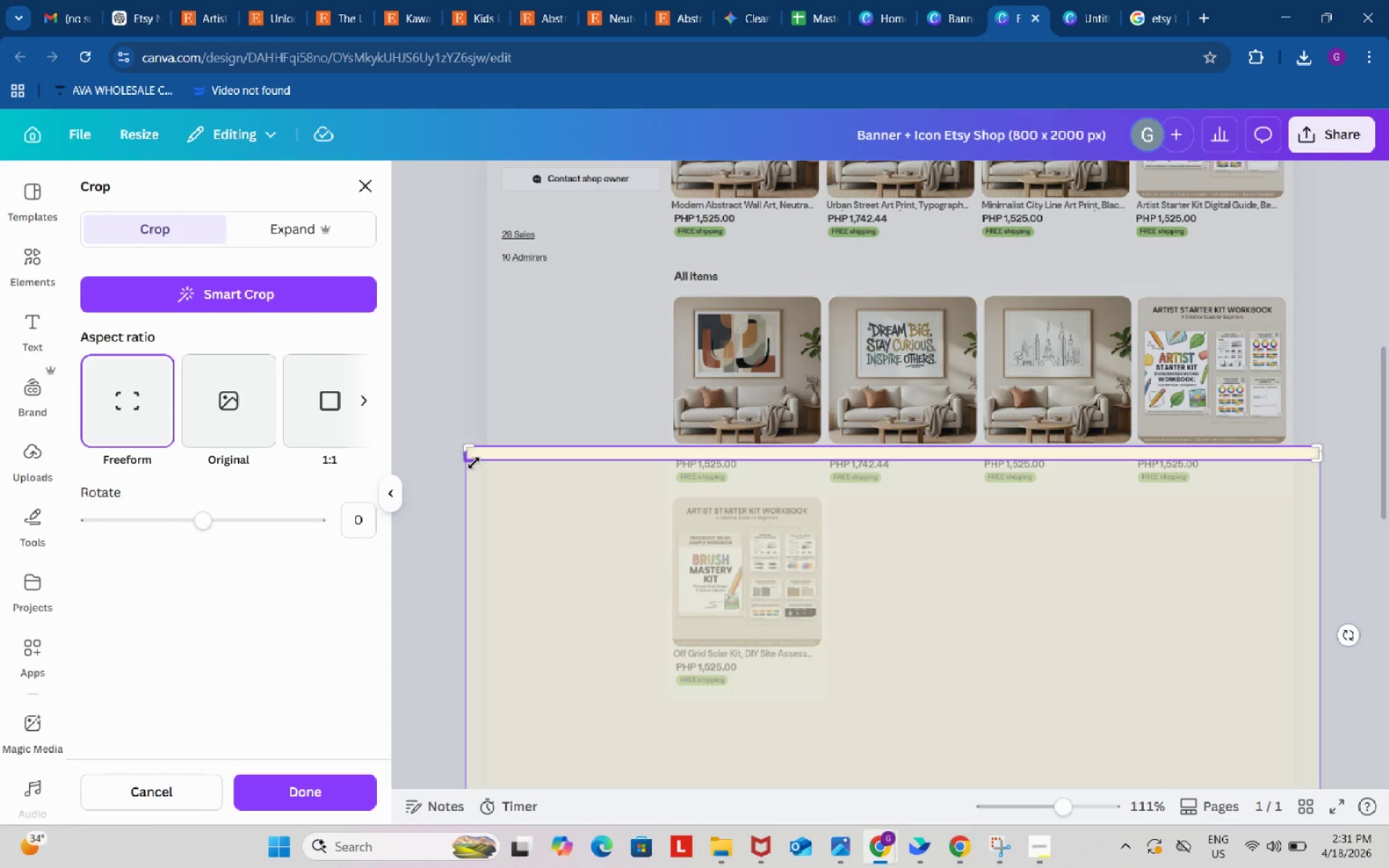 
left_click_drag(start_coordinate=[471, 460], to_coordinate=[471, 456])
 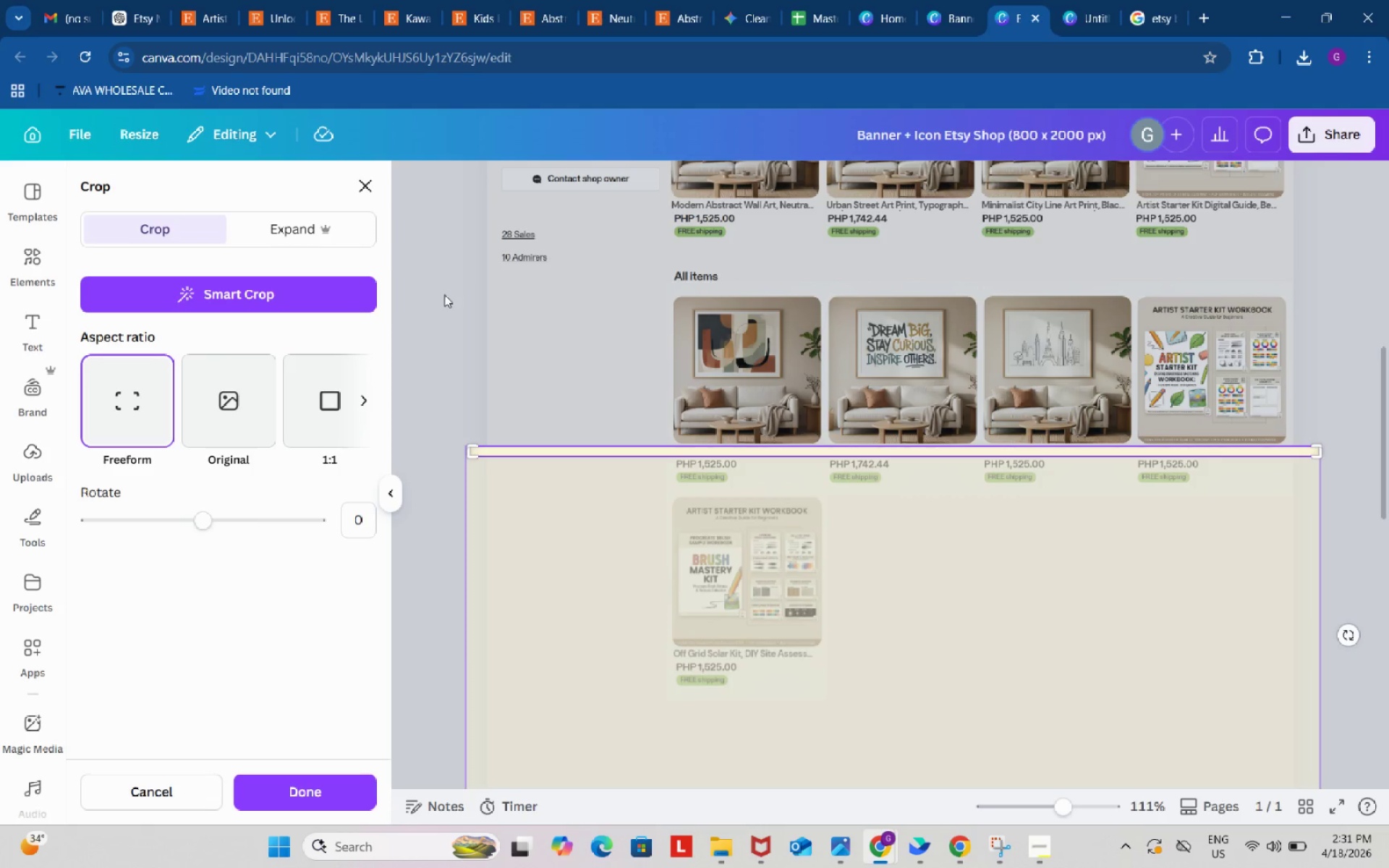 
left_click([344, 785])
 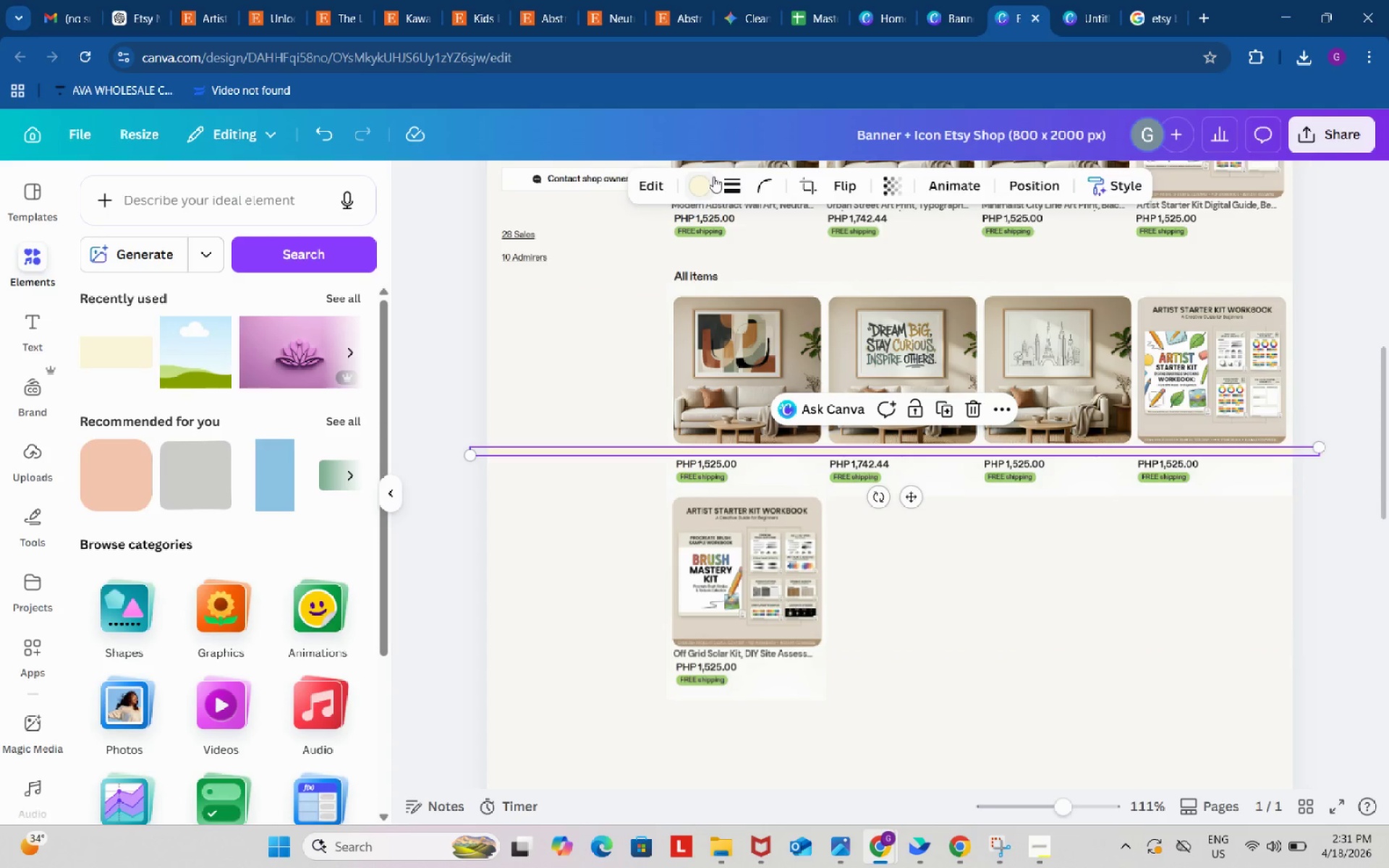 
left_click([694, 185])
 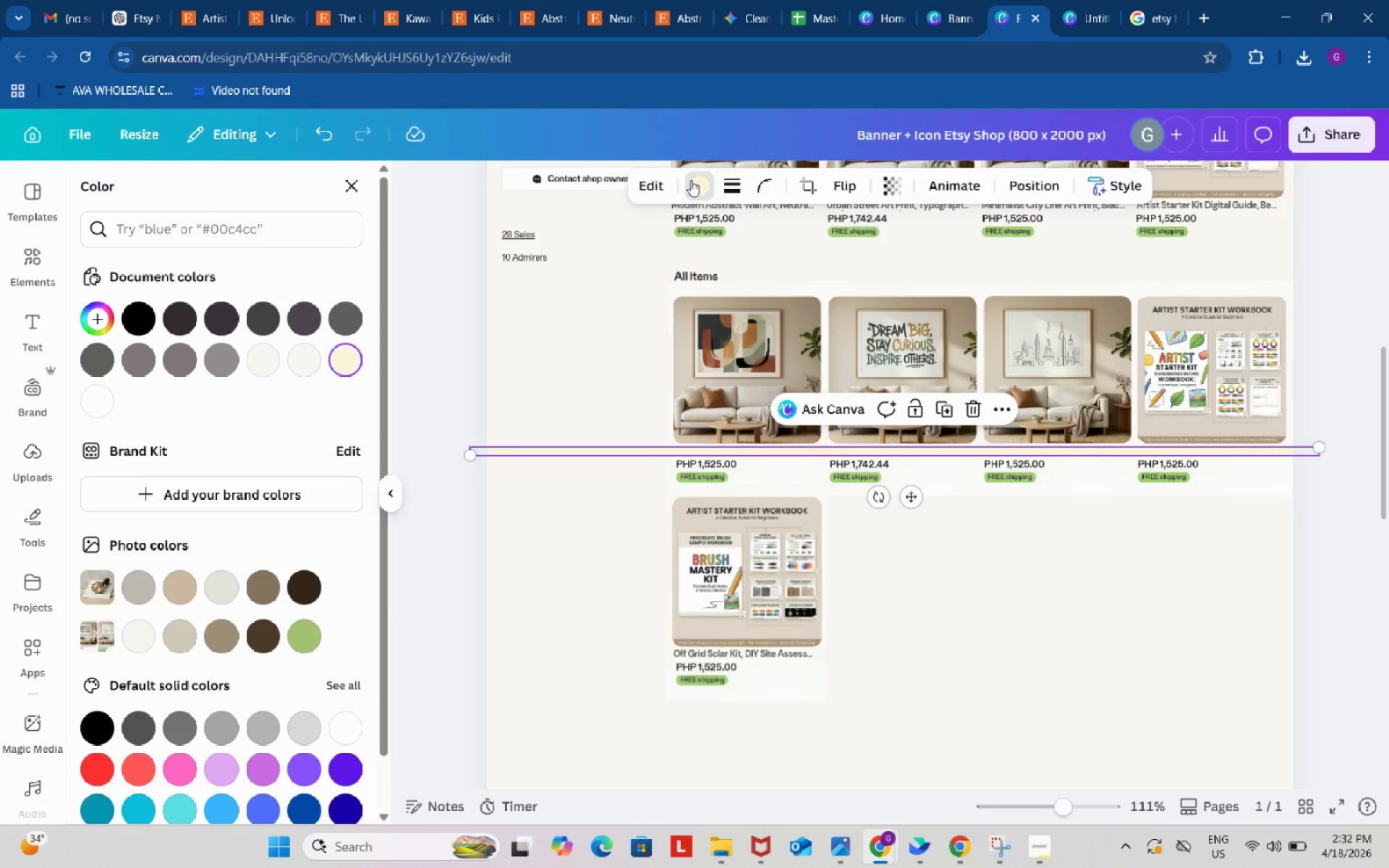 
wait(75.36)
 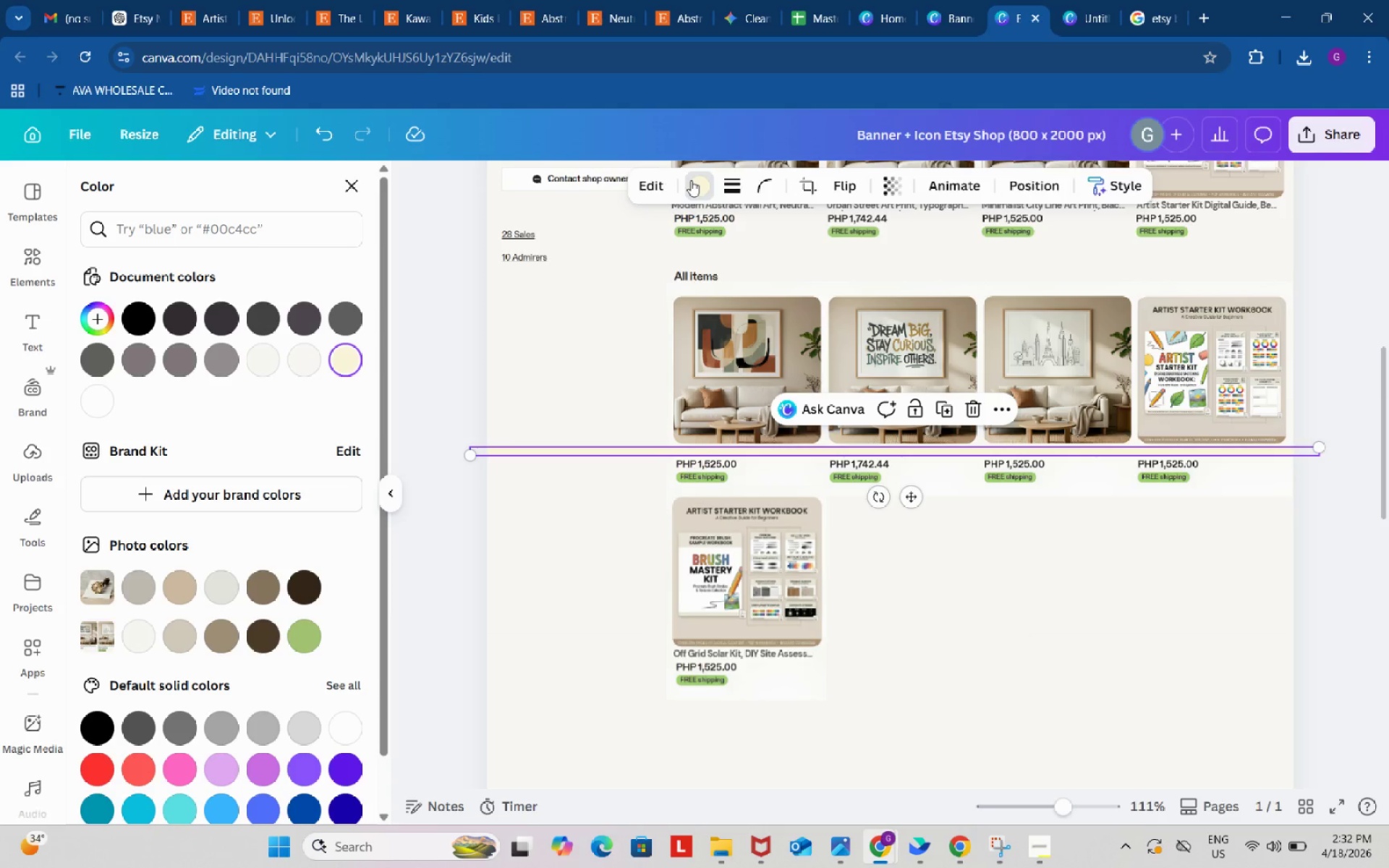 
left_click([693, 191])
 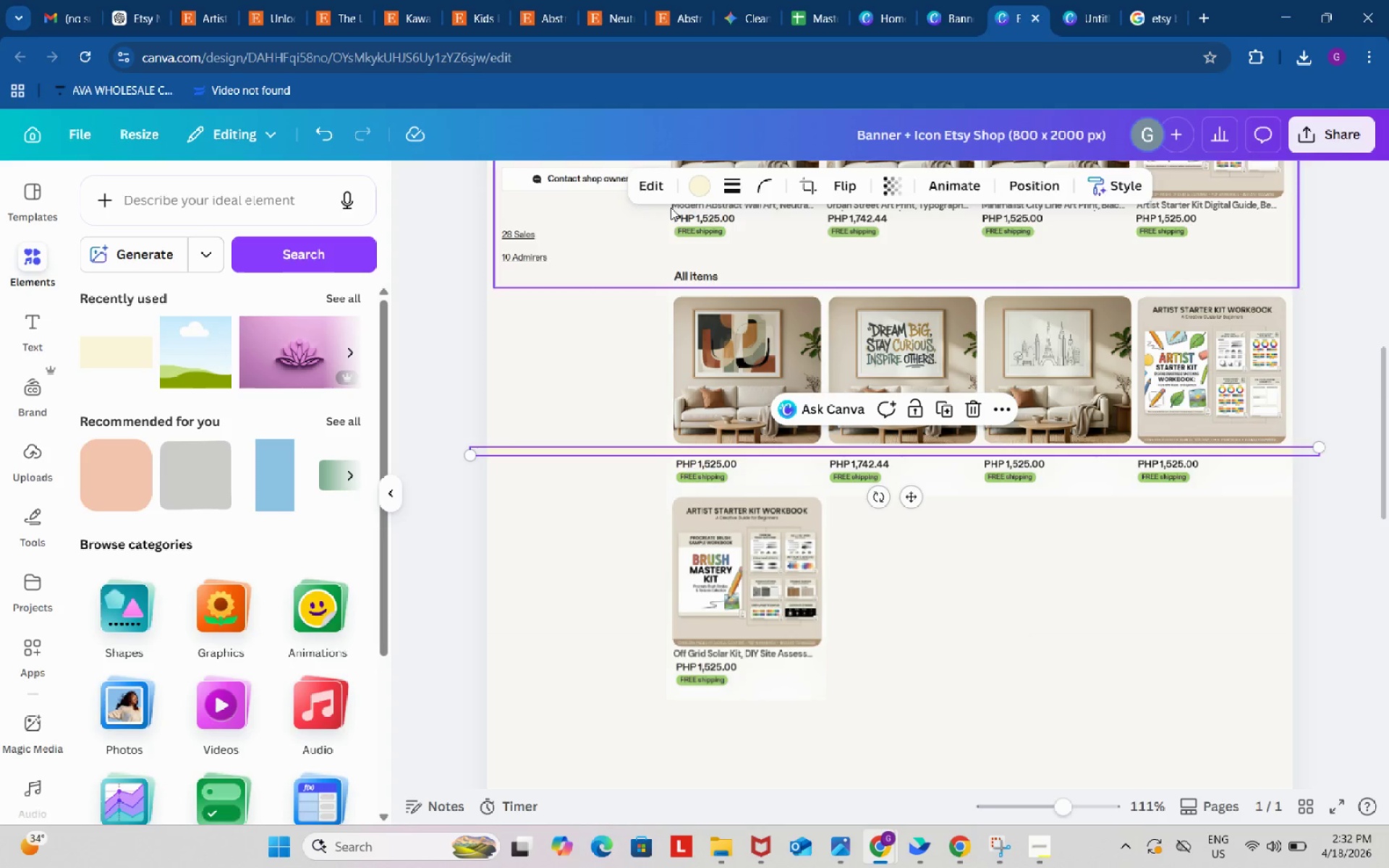 
left_click([697, 187])
 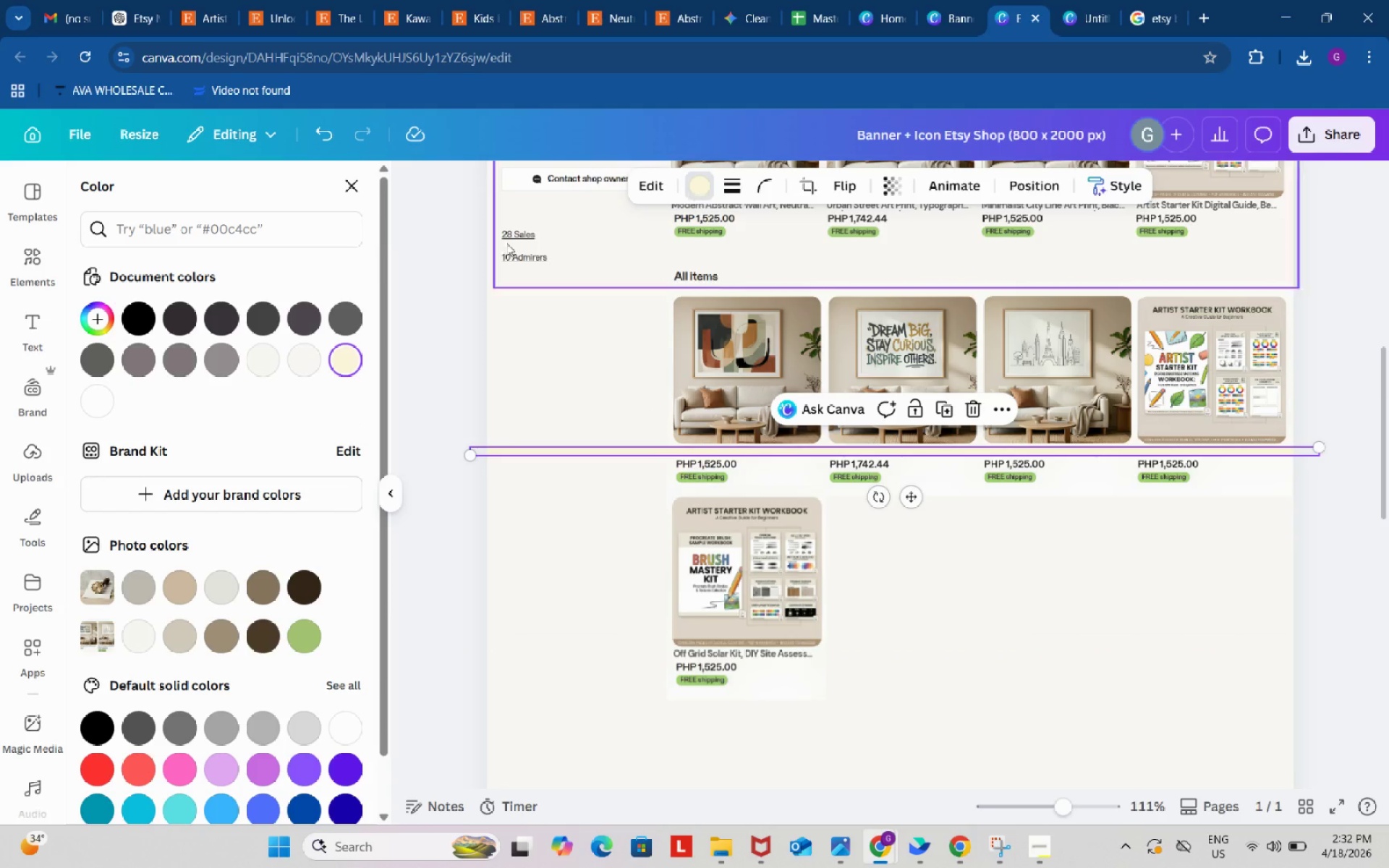 
wait(5.77)
 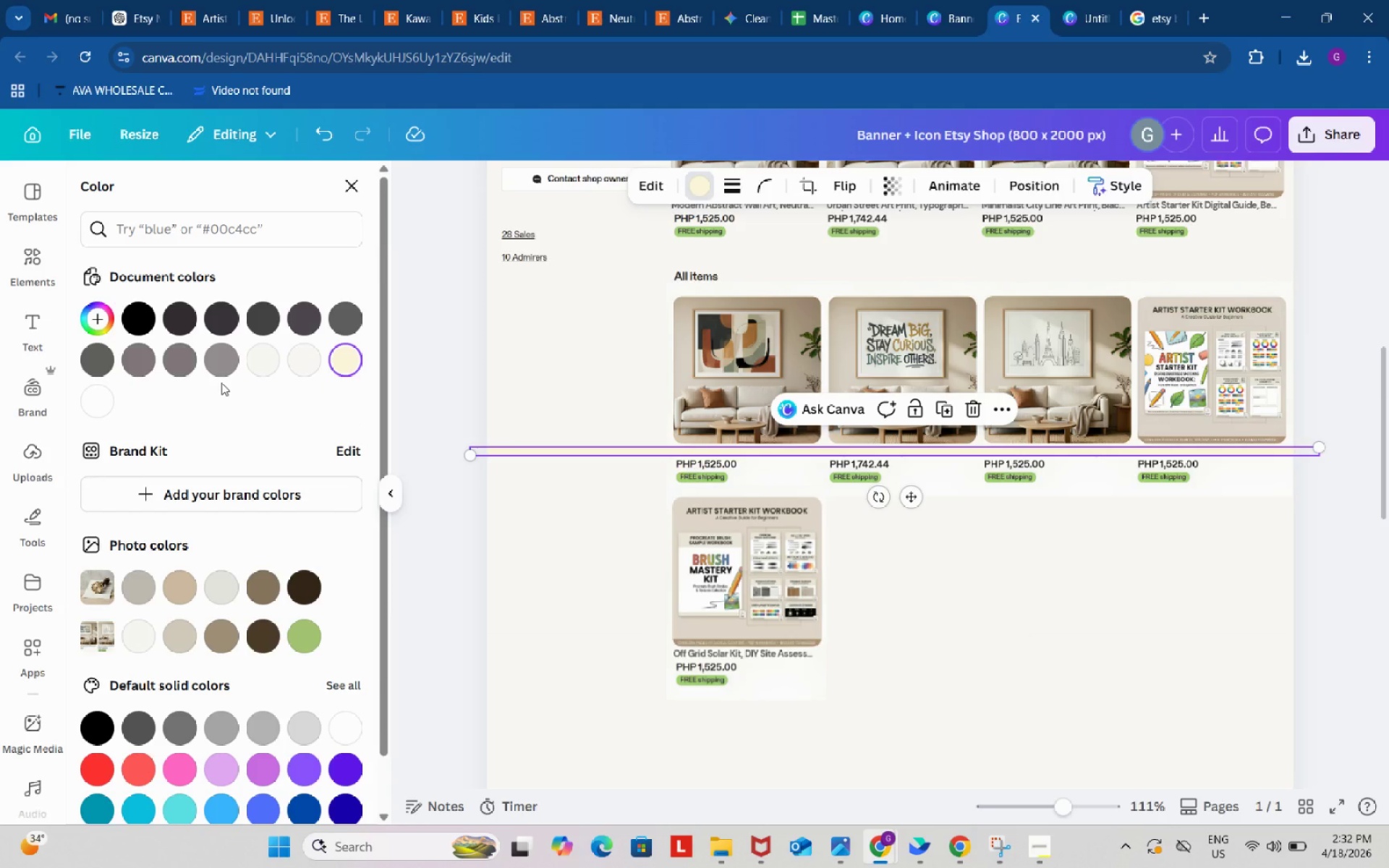 
left_click([97, 323])
 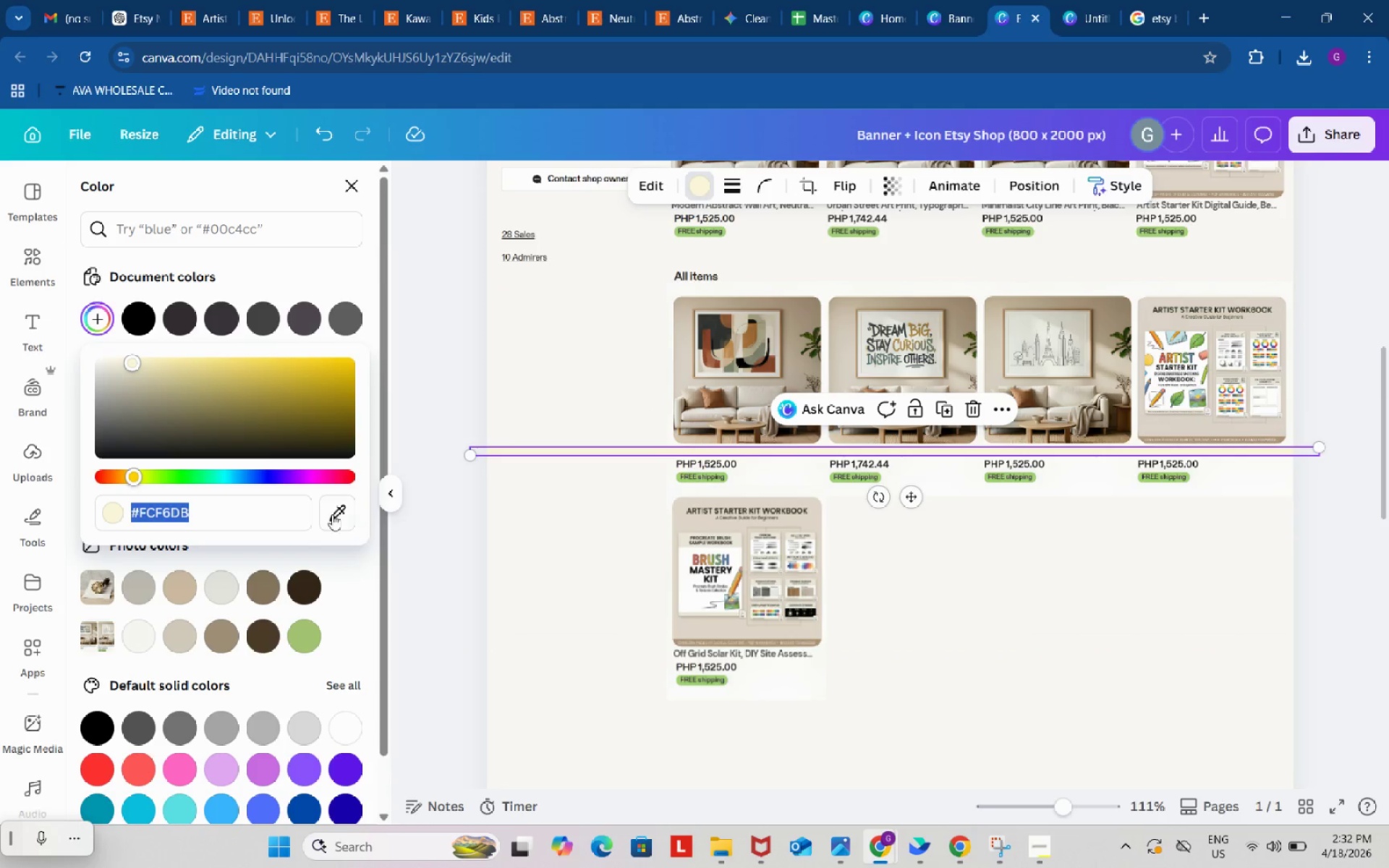 
left_click([331, 514])
 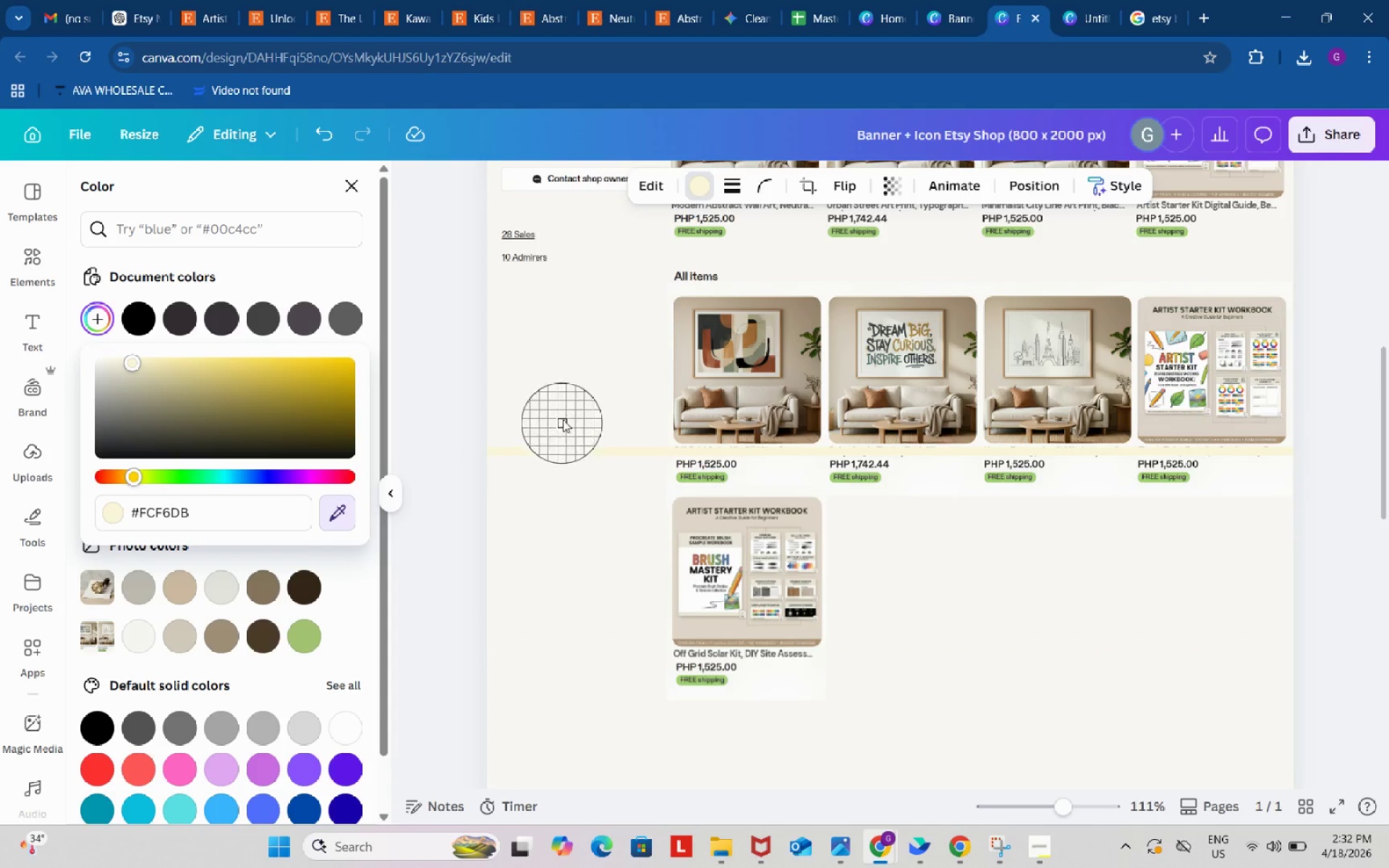 
left_click([566, 406])
 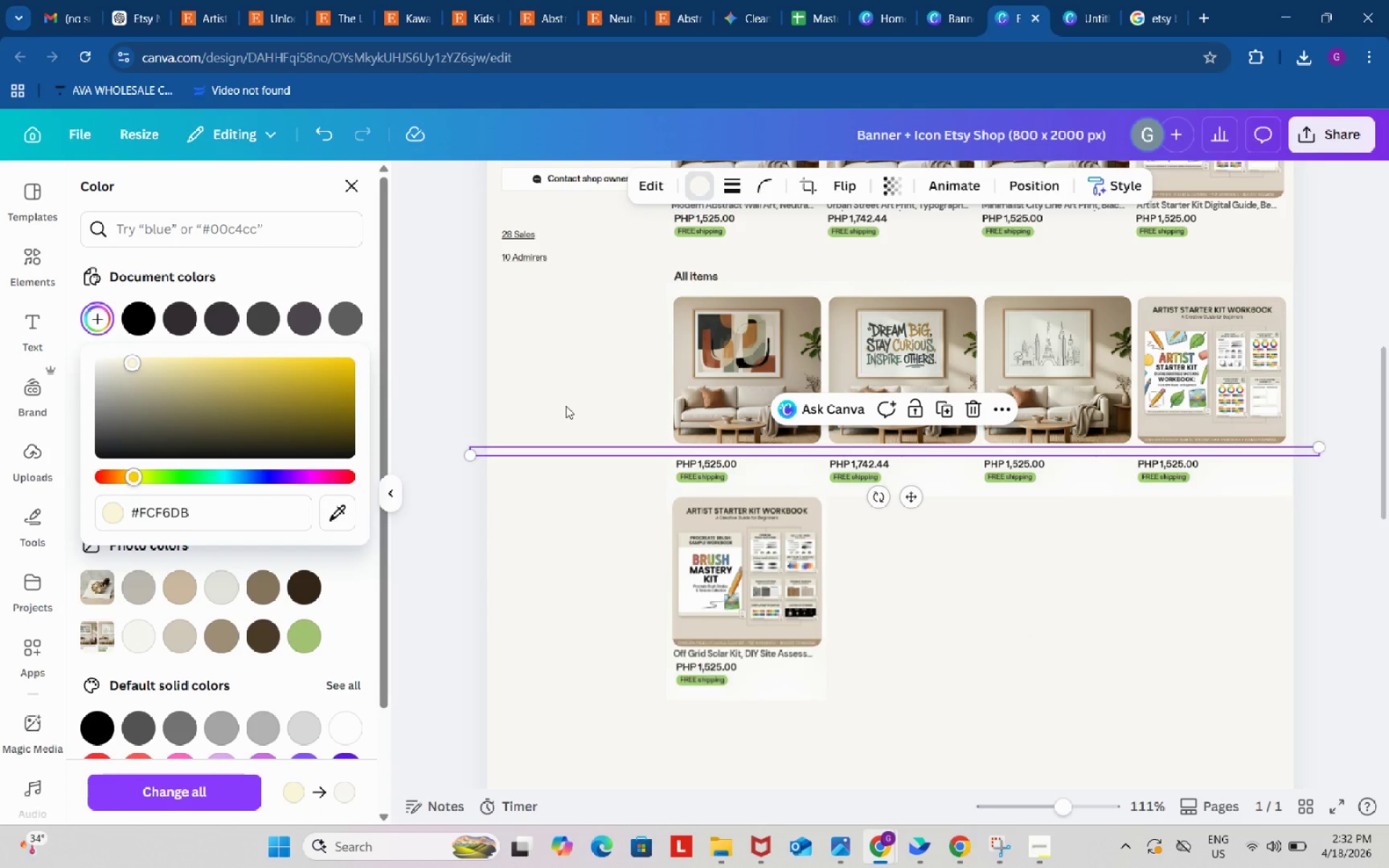 
left_click([569, 401])
 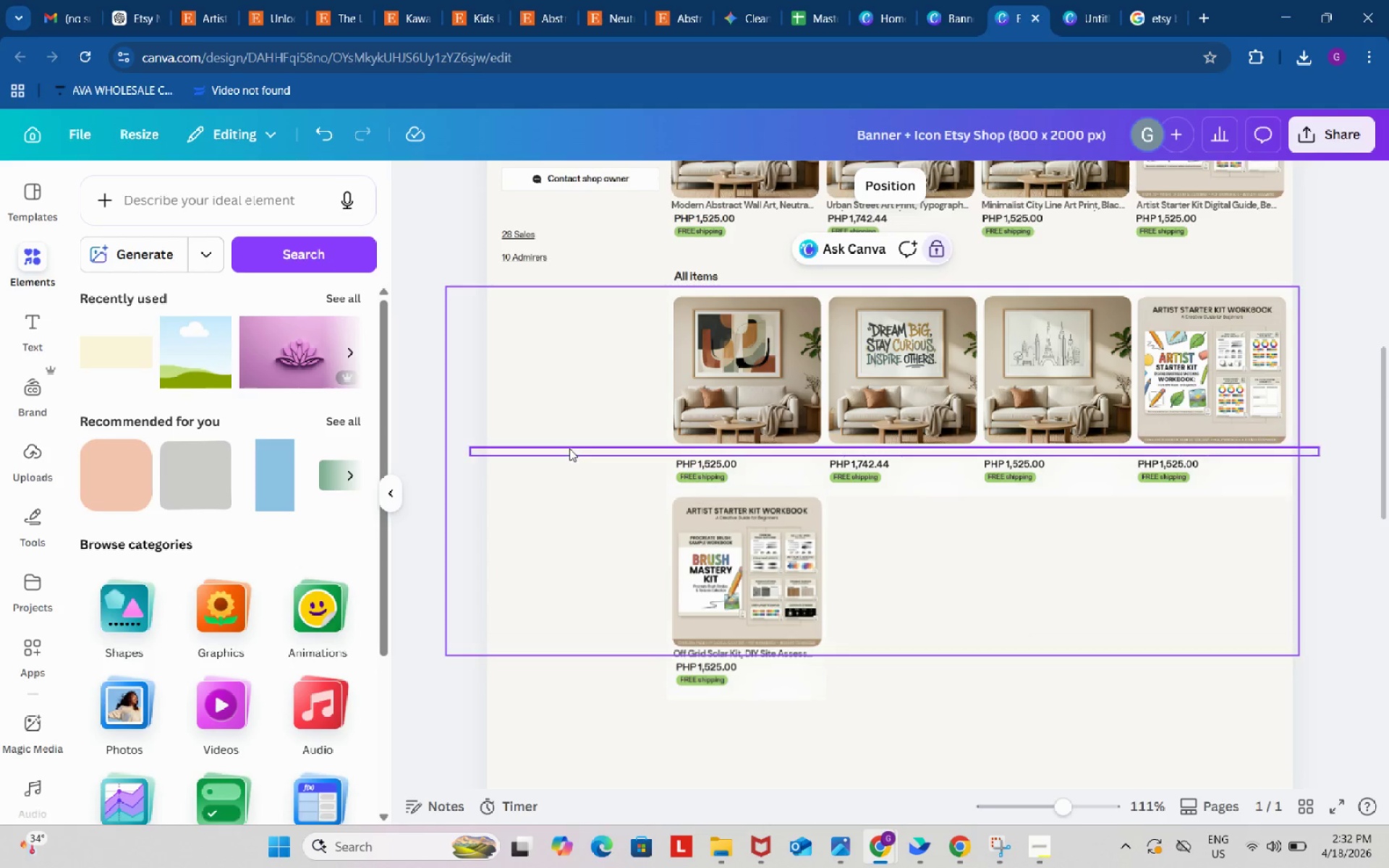 
left_click([569, 449])
 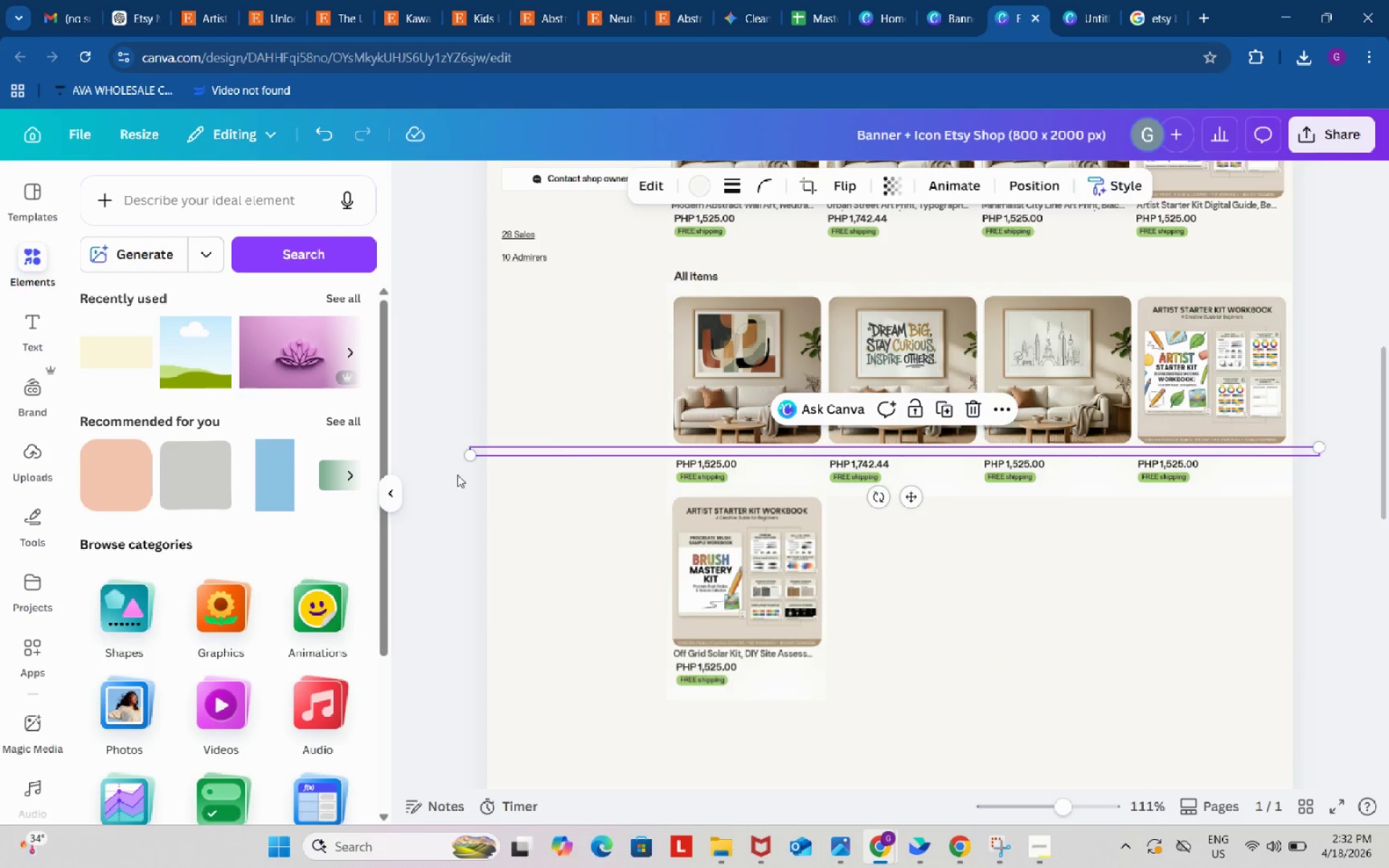 
left_click_drag(start_coordinate=[469, 457], to_coordinate=[597, 453])
 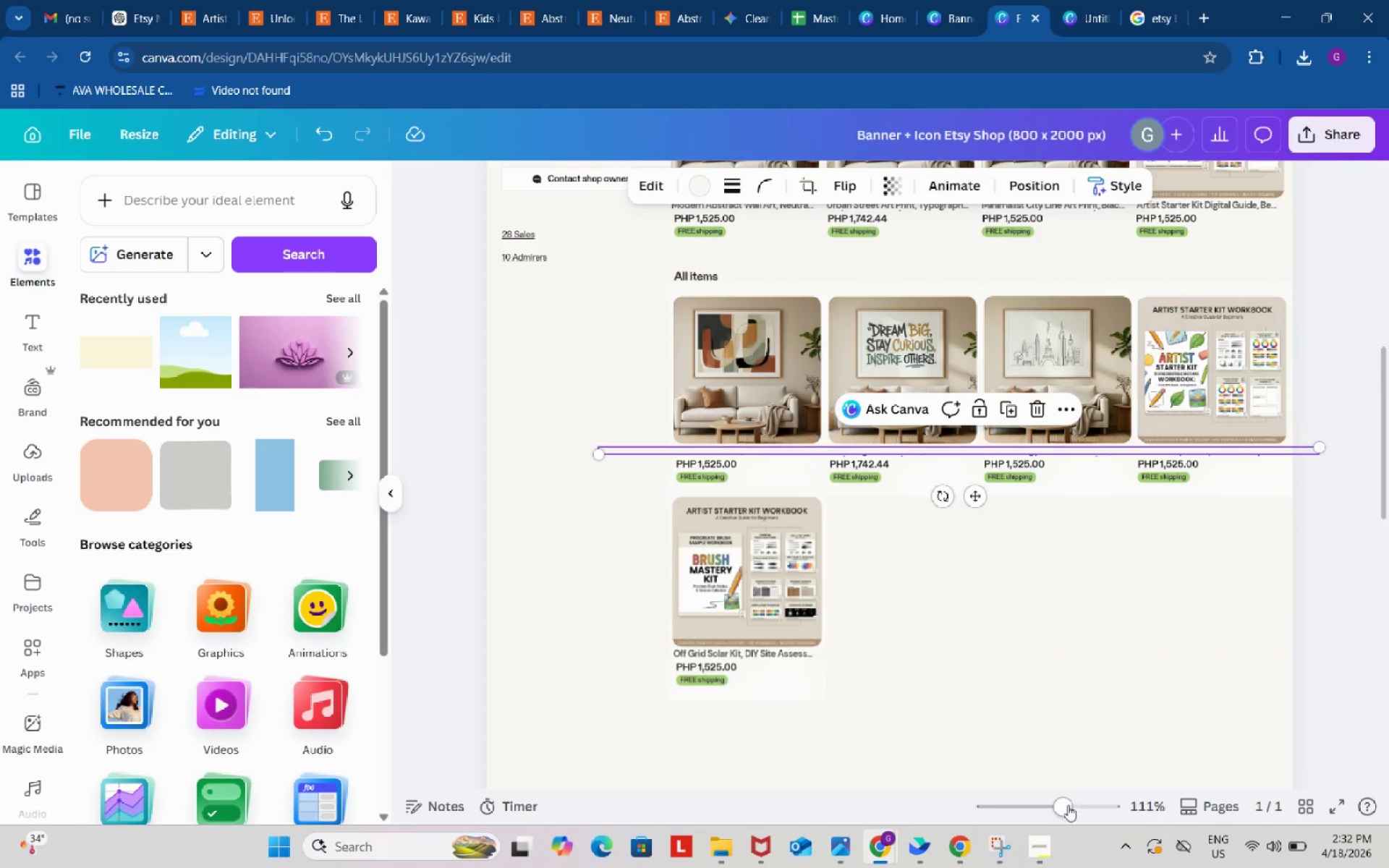 
left_click_drag(start_coordinate=[1063, 809], to_coordinate=[1083, 809])
 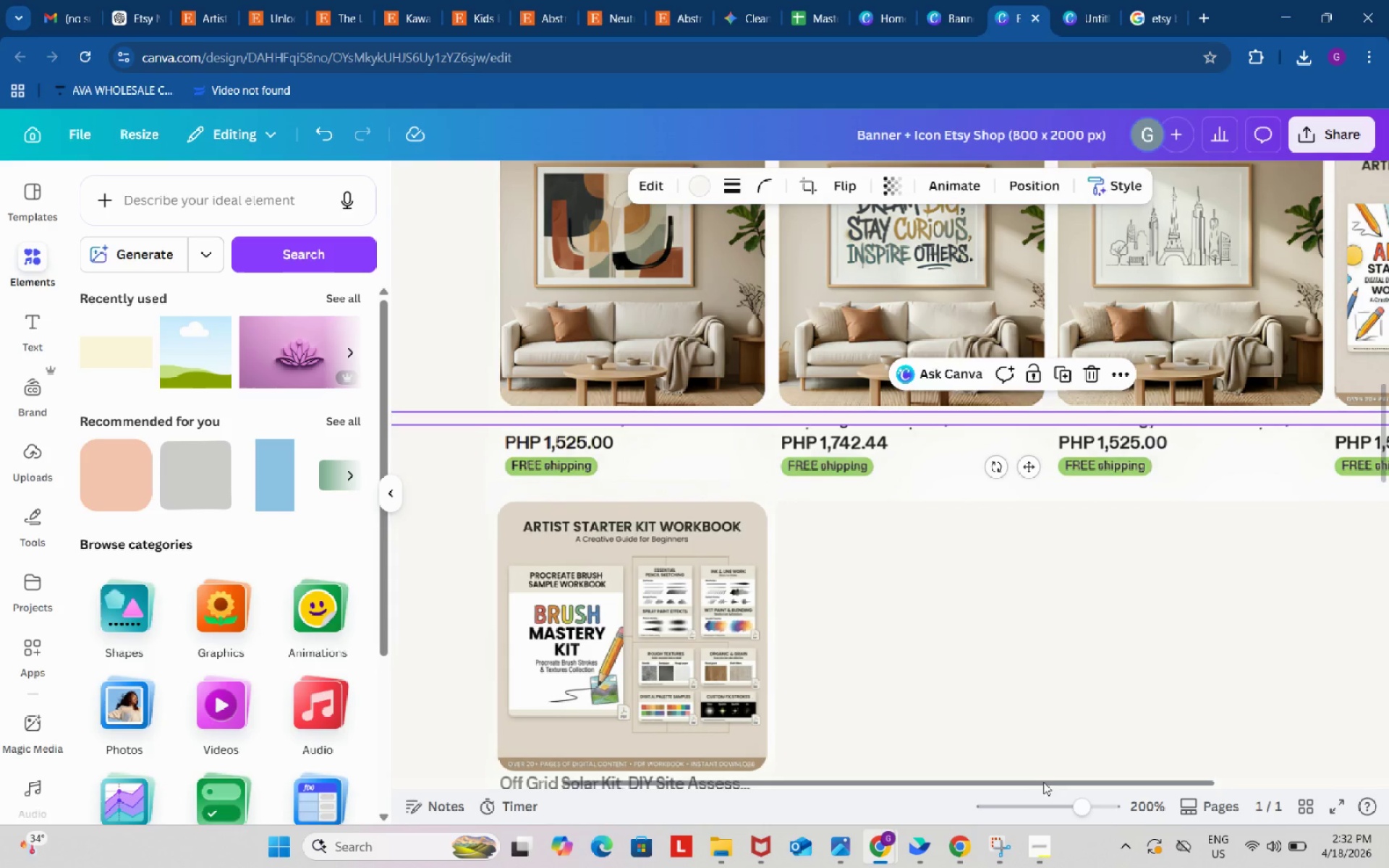 
left_click_drag(start_coordinate=[1043, 782], to_coordinate=[941, 779])
 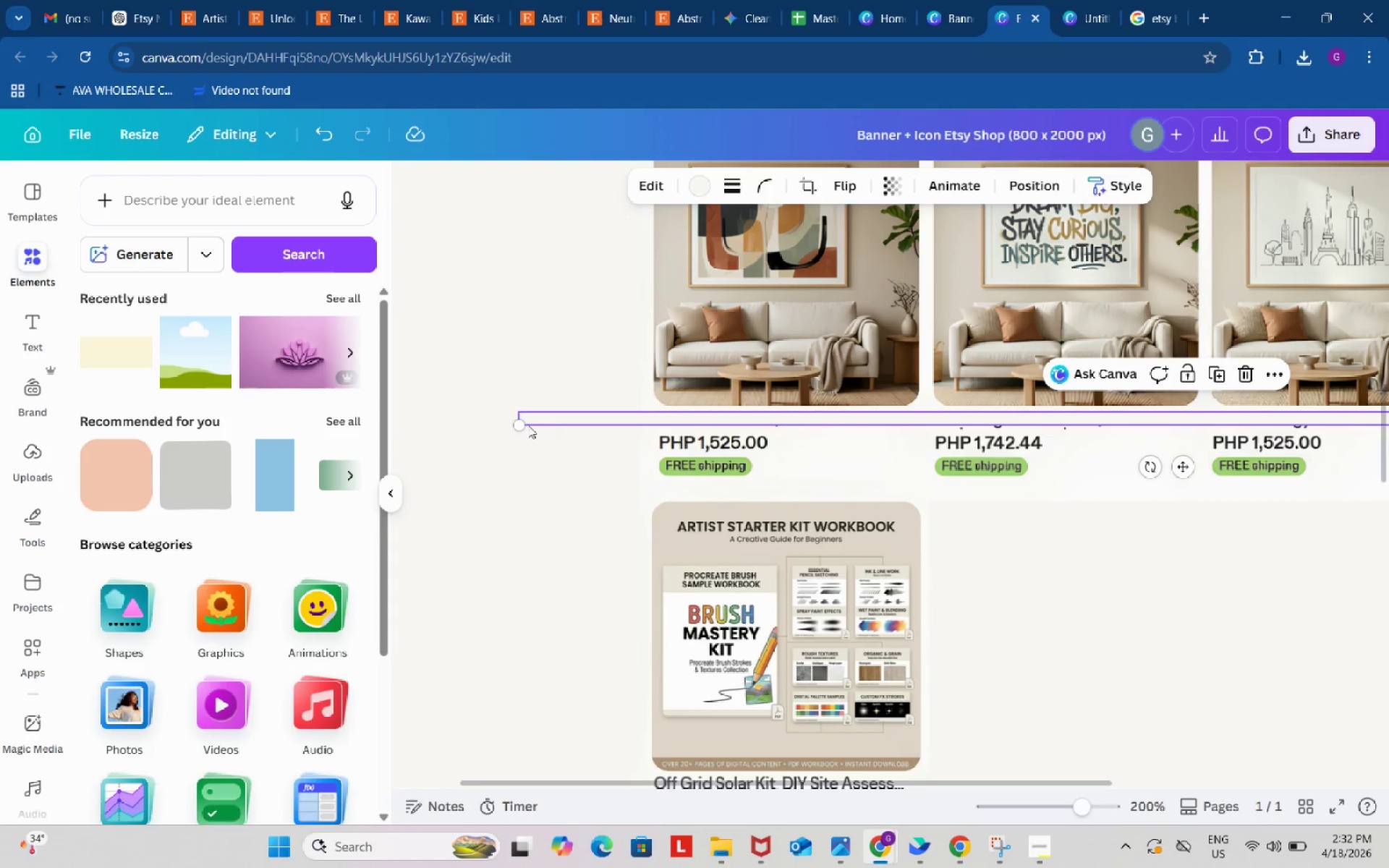 
left_click_drag(start_coordinate=[517, 425], to_coordinate=[514, 433])
 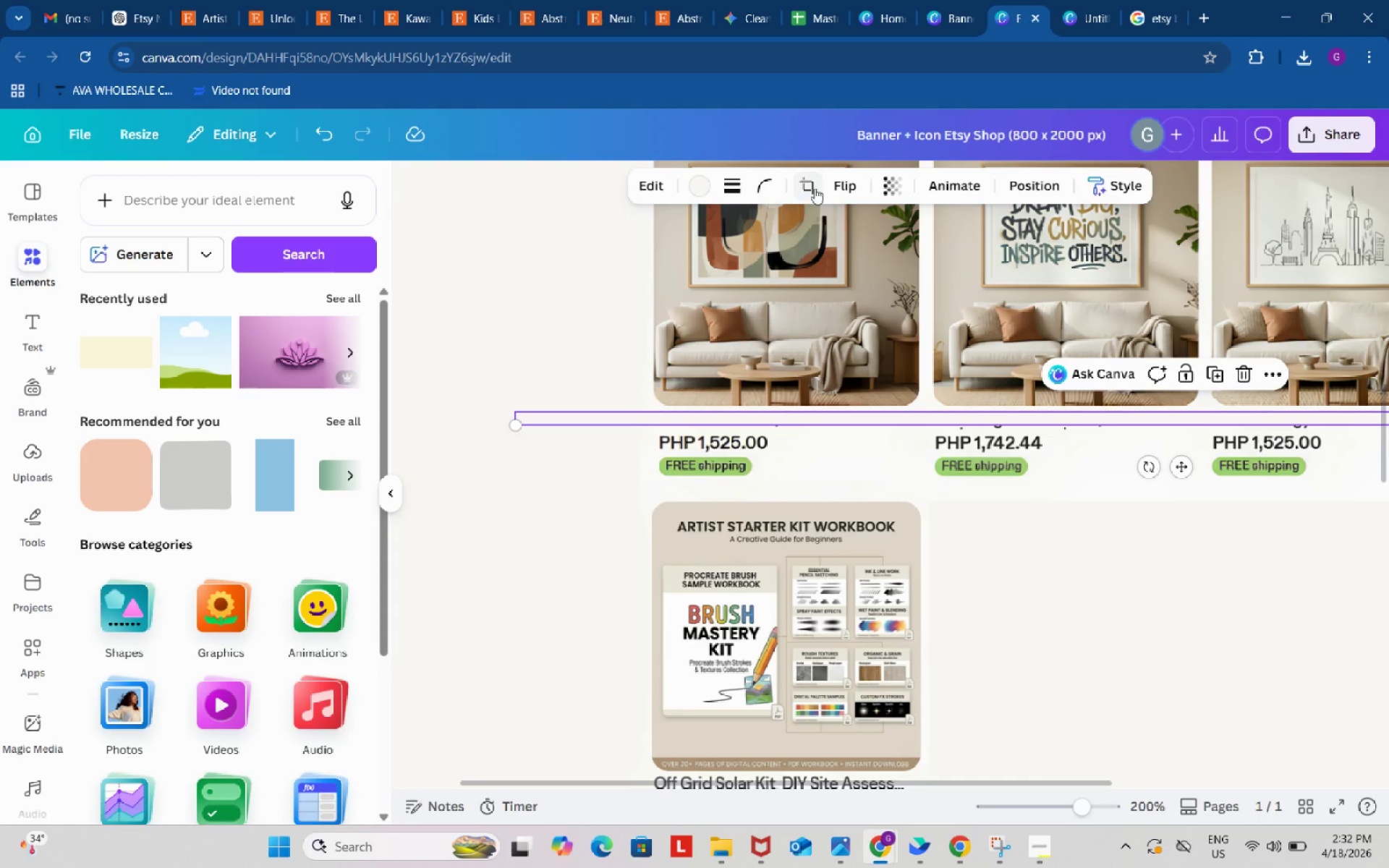 
left_click([815, 187])
 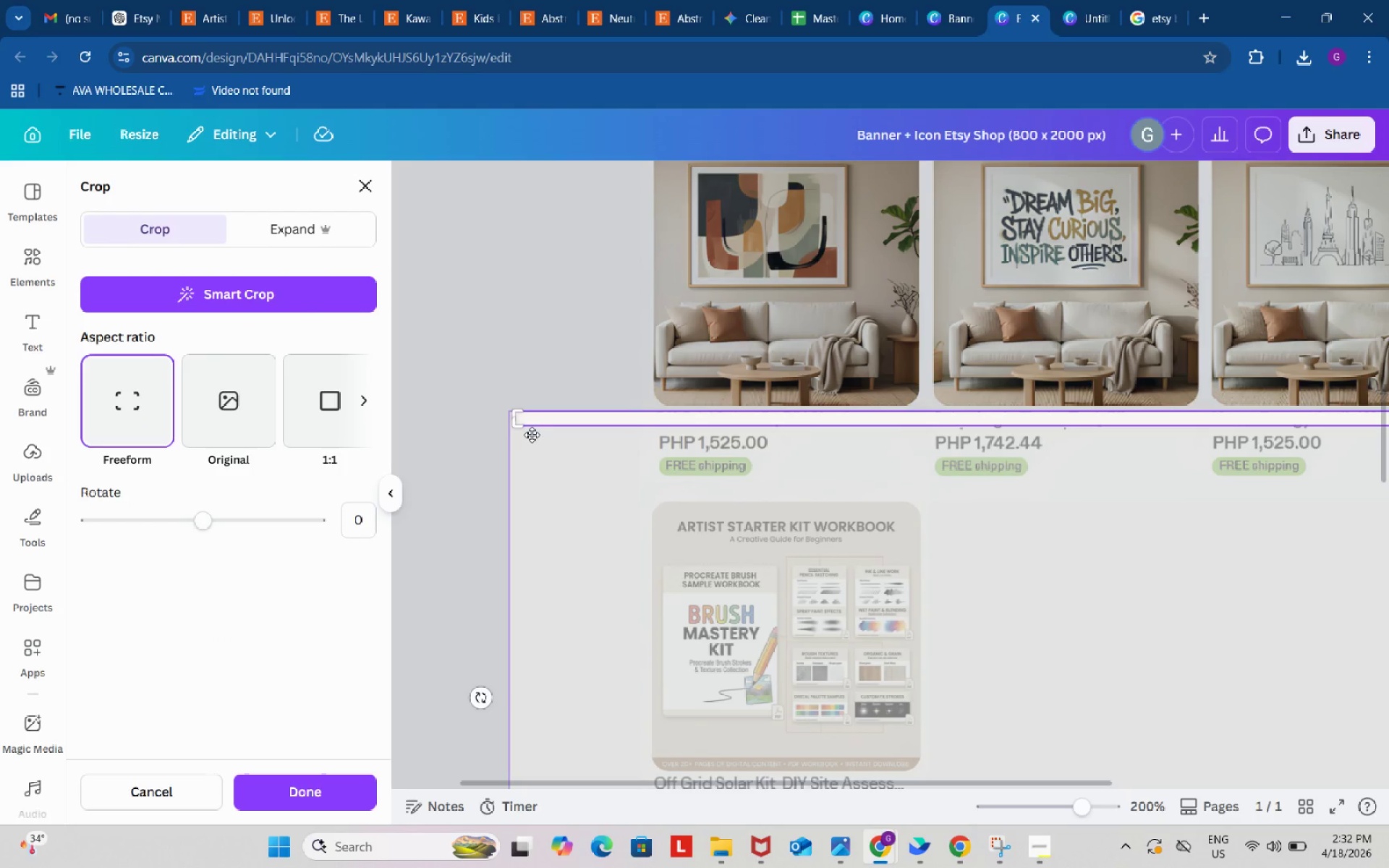 
left_click_drag(start_coordinate=[518, 426], to_coordinate=[518, 430])
 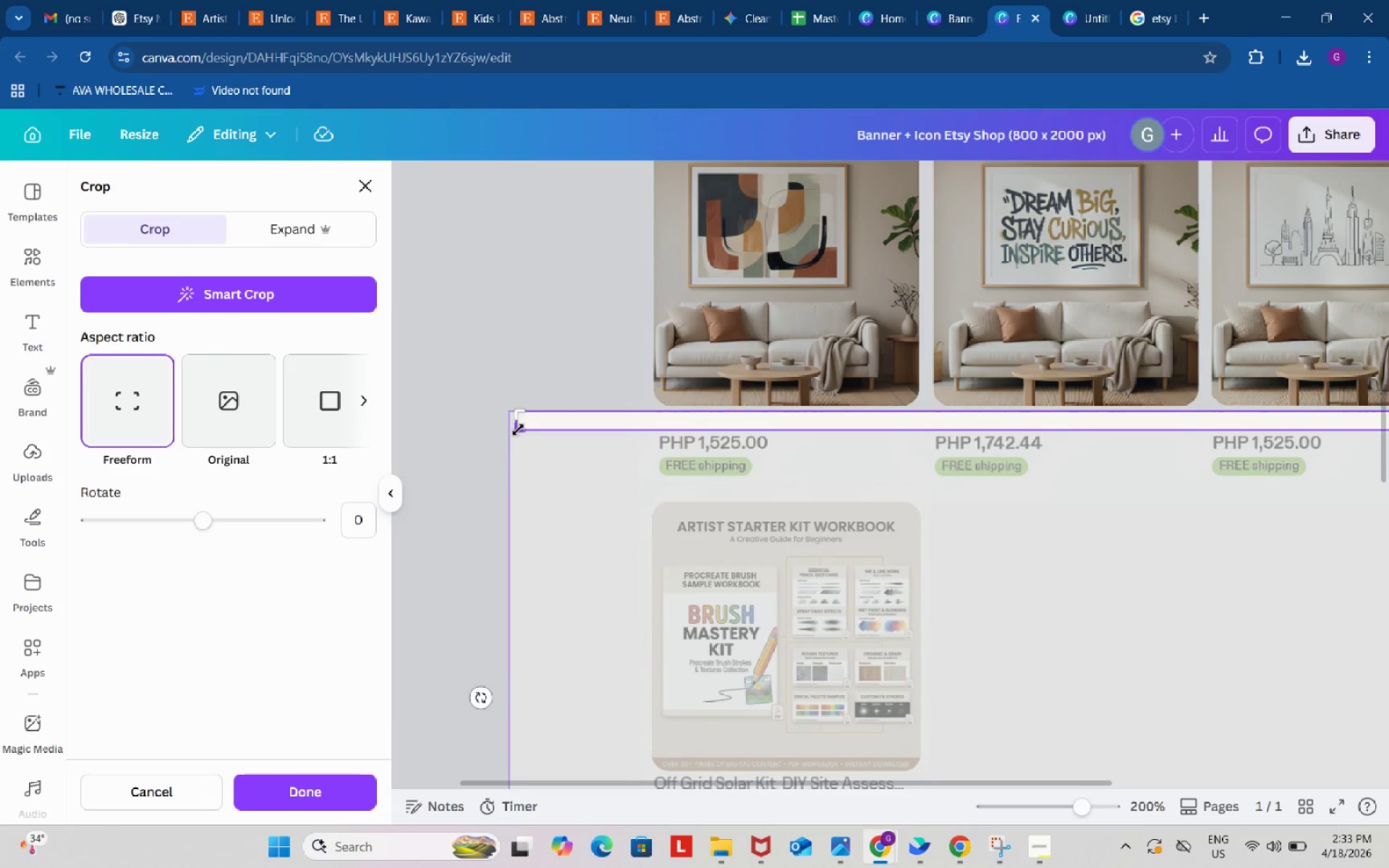 
wait(37.09)
 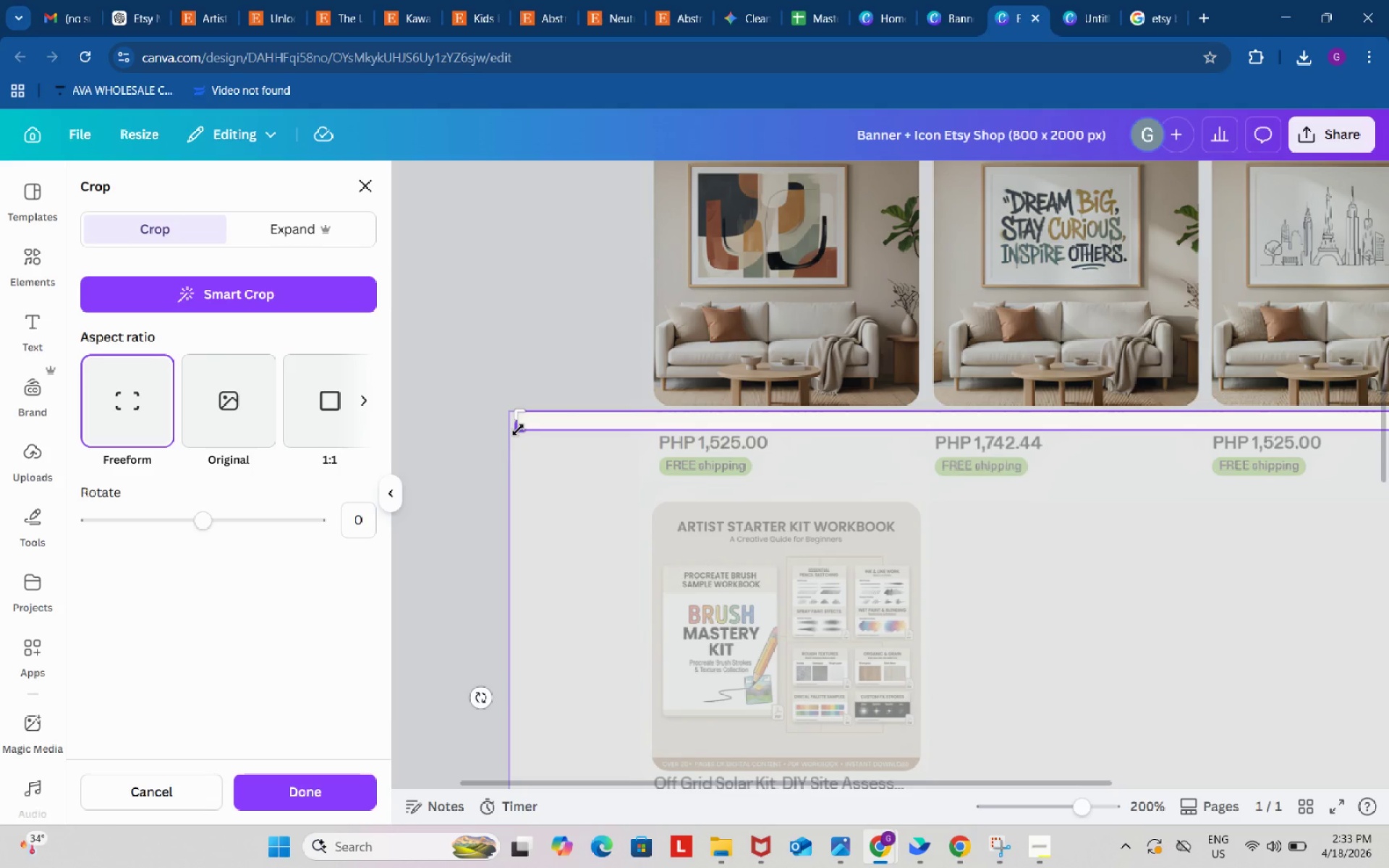 
left_click([476, 308])
 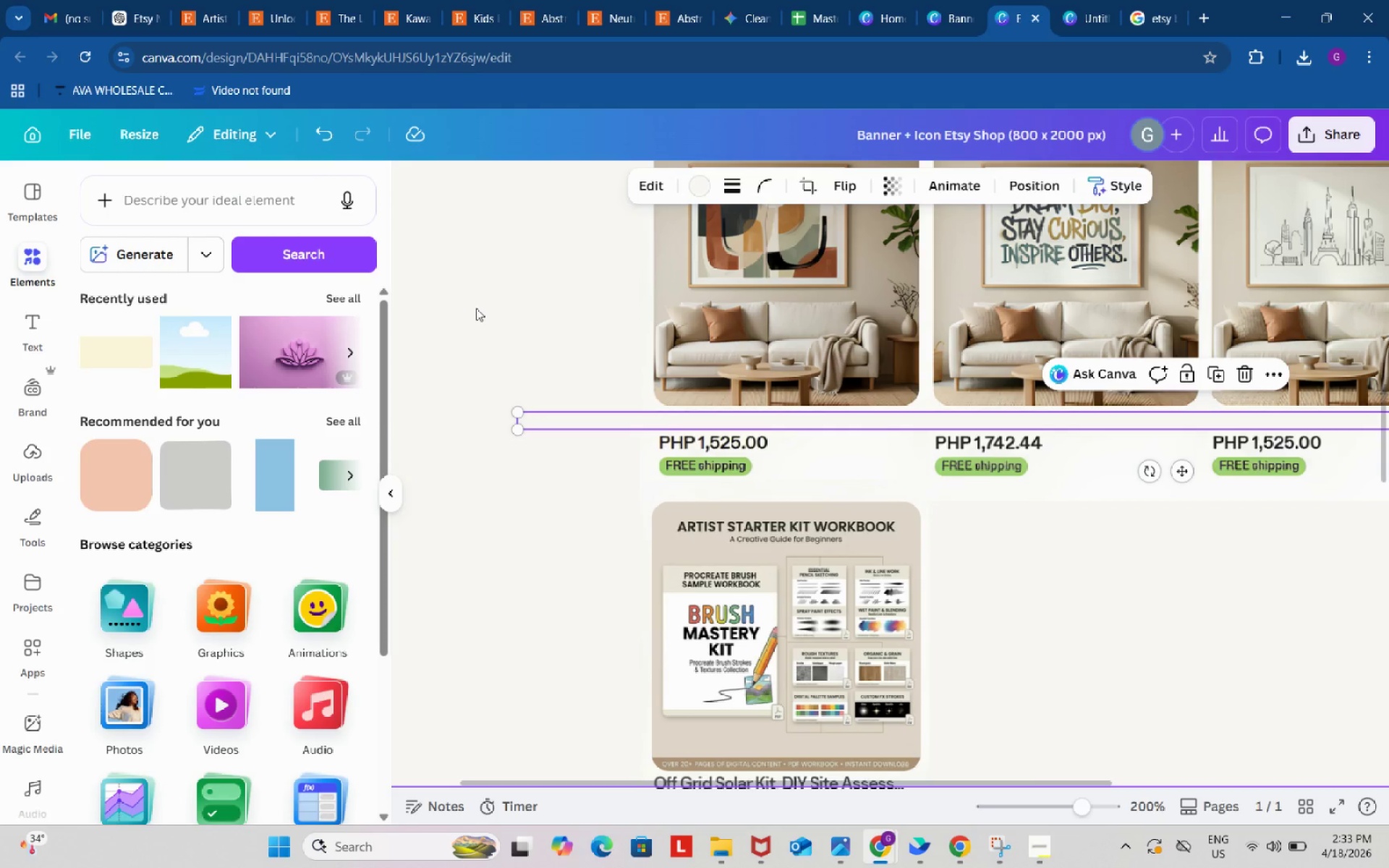 
left_click([476, 308])
 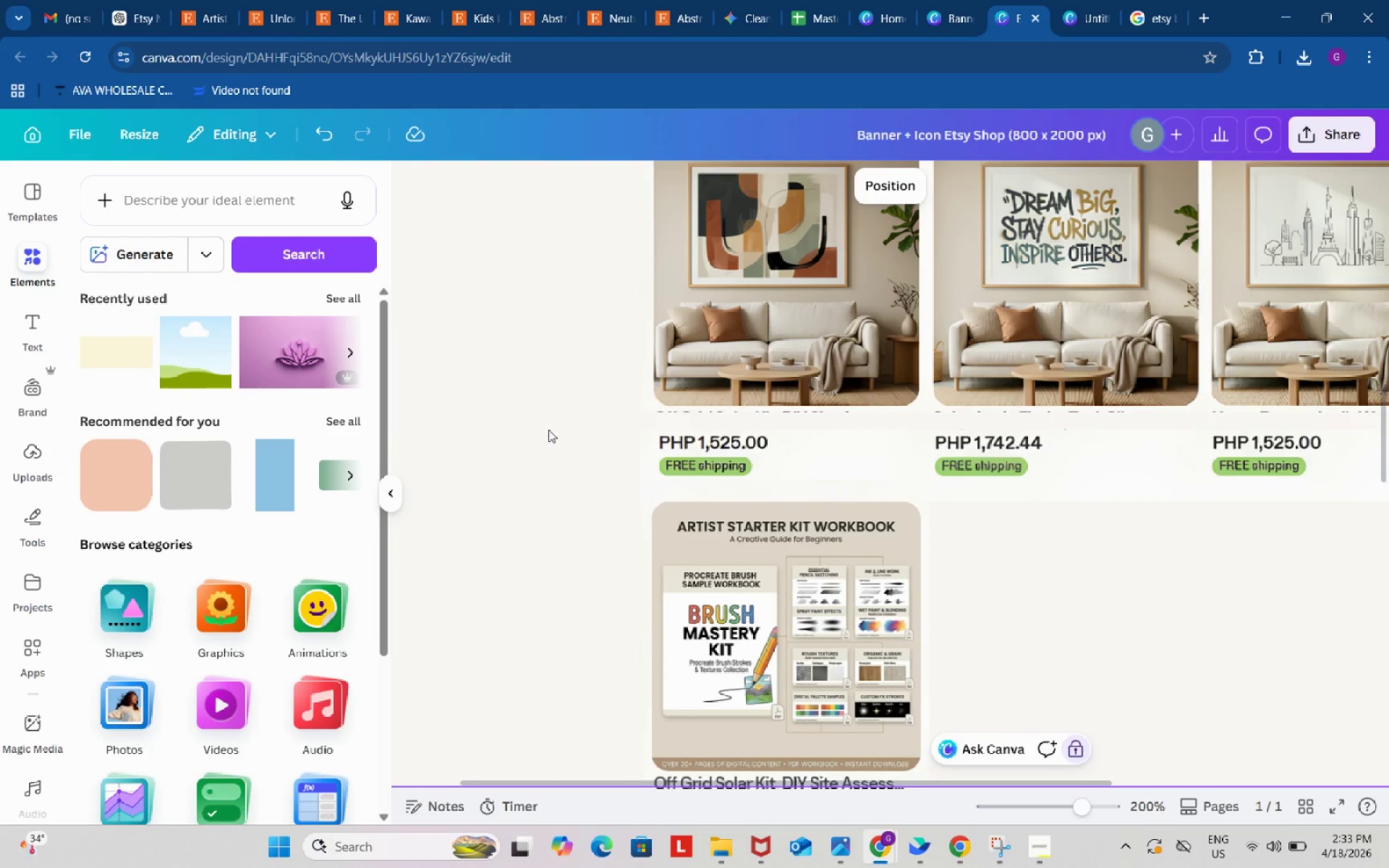 
left_click([549, 420])
 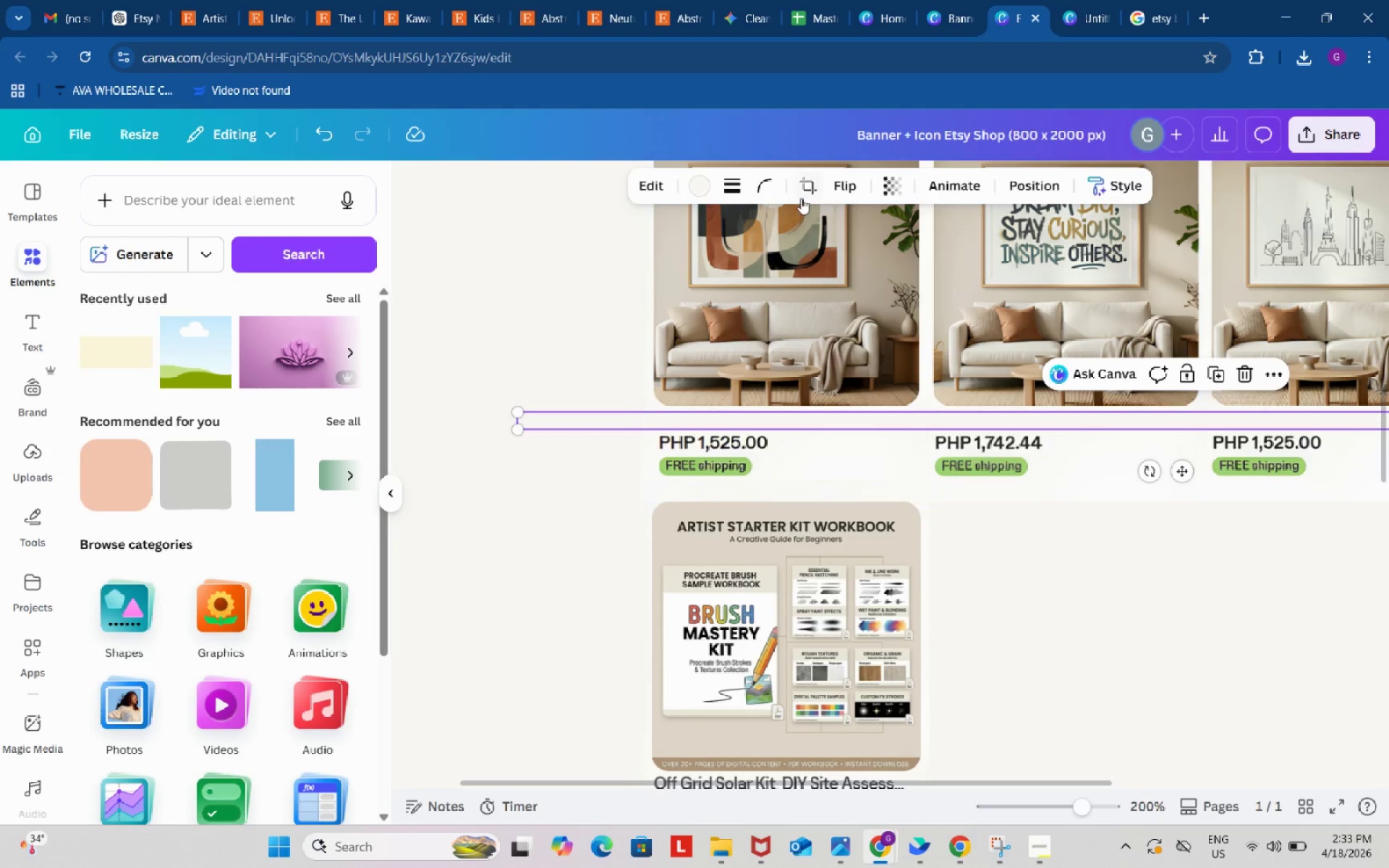 
left_click([804, 190])
 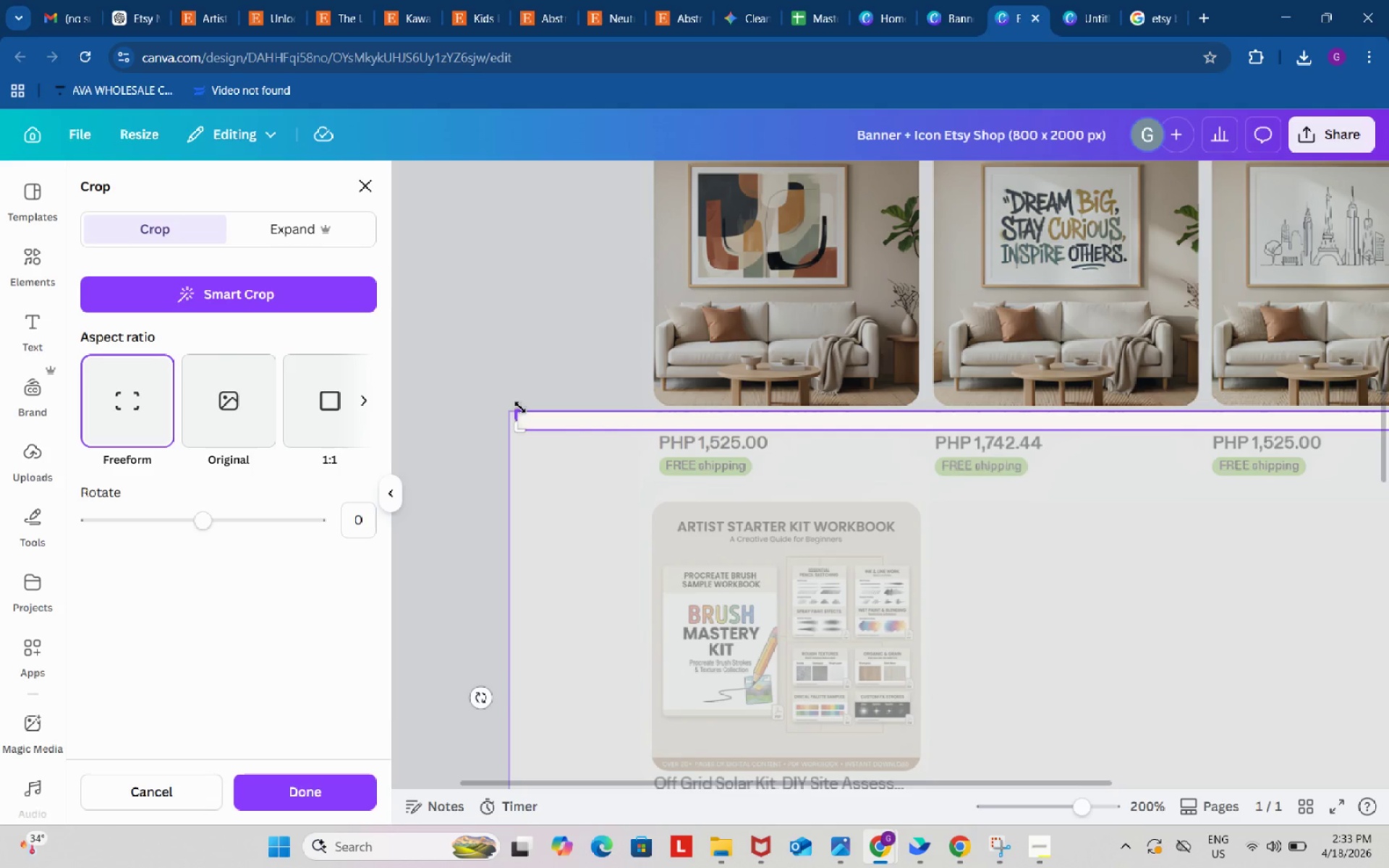 
left_click_drag(start_coordinate=[516, 410], to_coordinate=[524, 391])
 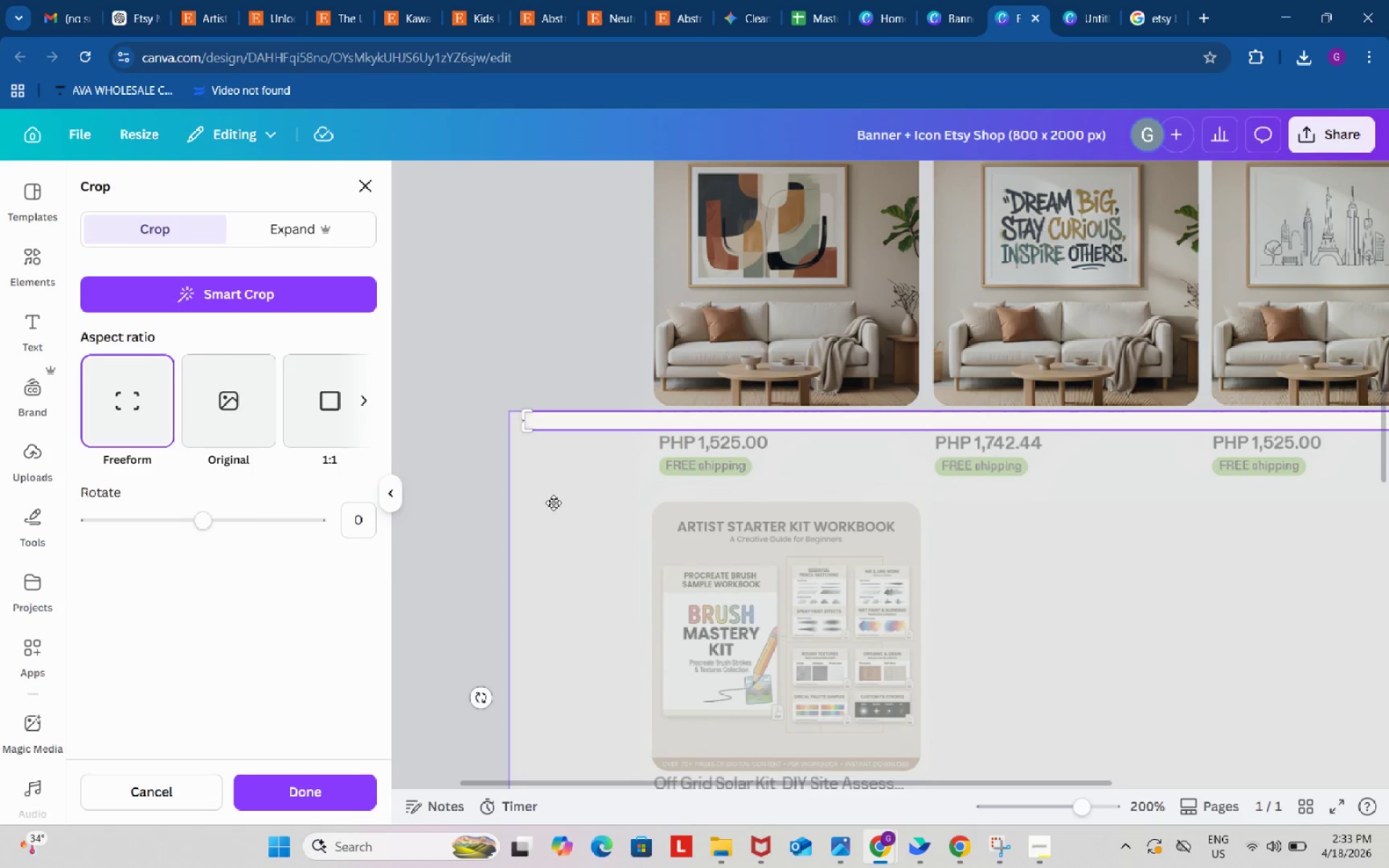 
left_click_drag(start_coordinate=[554, 503], to_coordinate=[556, 491])
 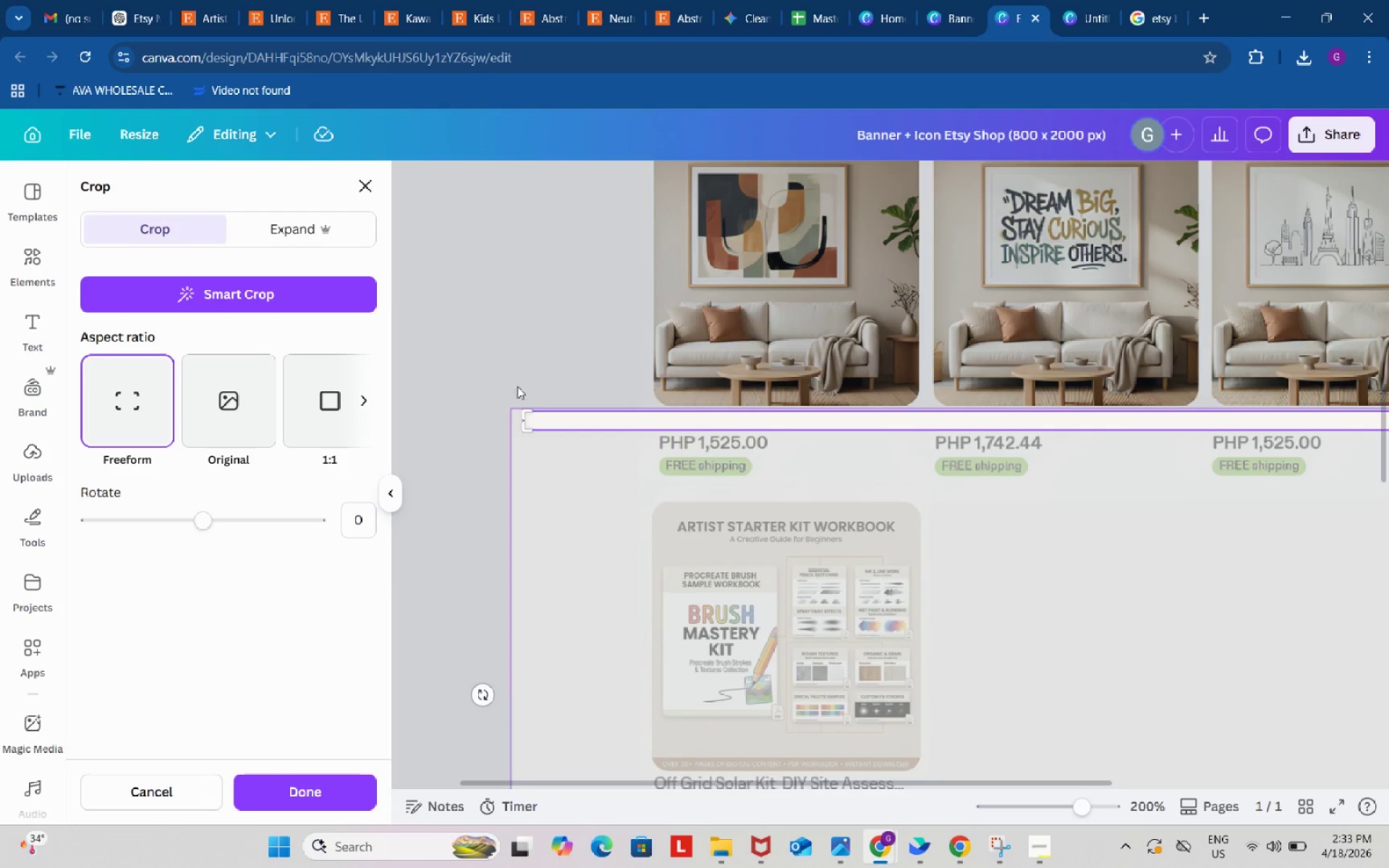 
left_click_drag(start_coordinate=[524, 412], to_coordinate=[524, 404])
 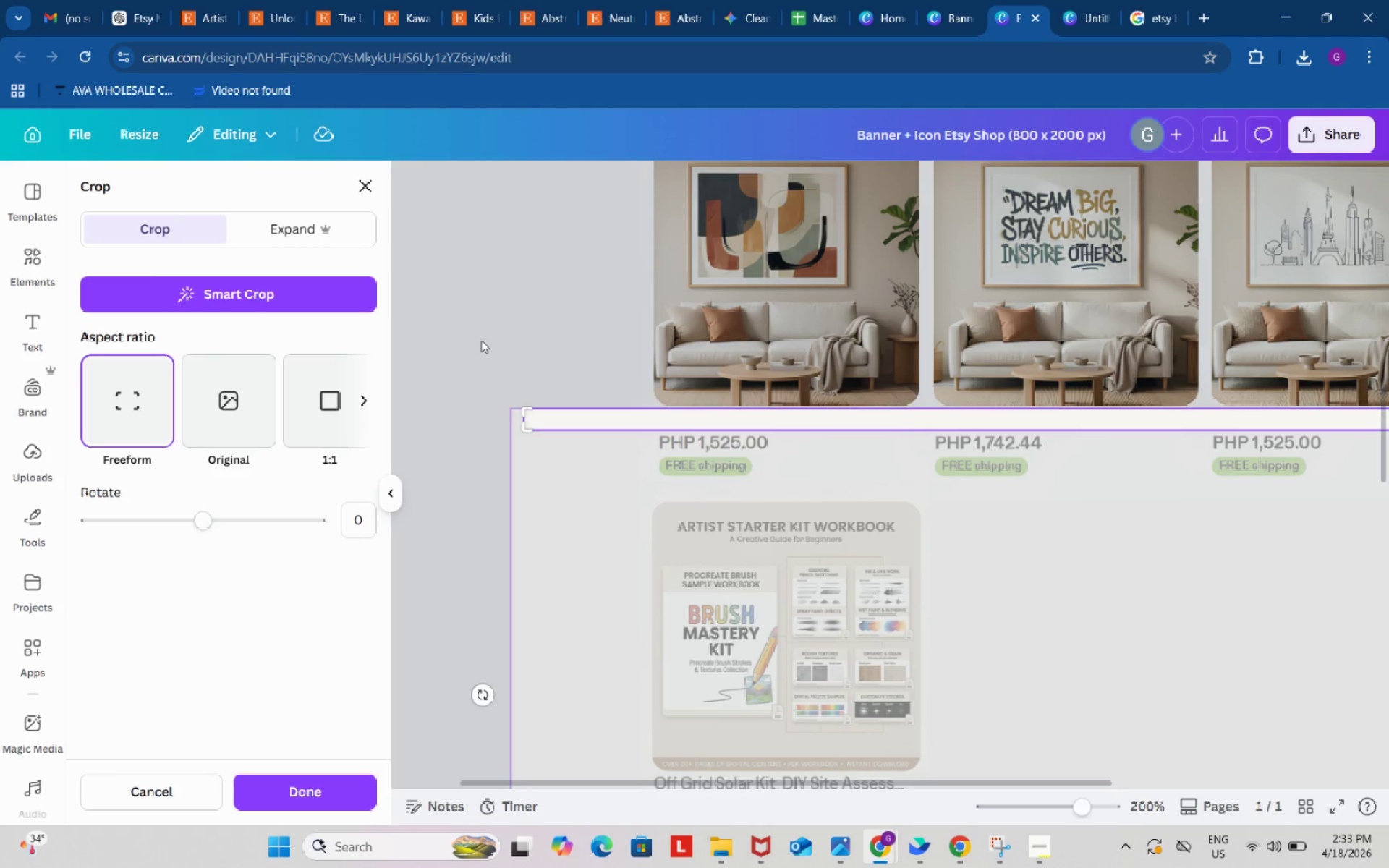 
left_click([481, 340])
 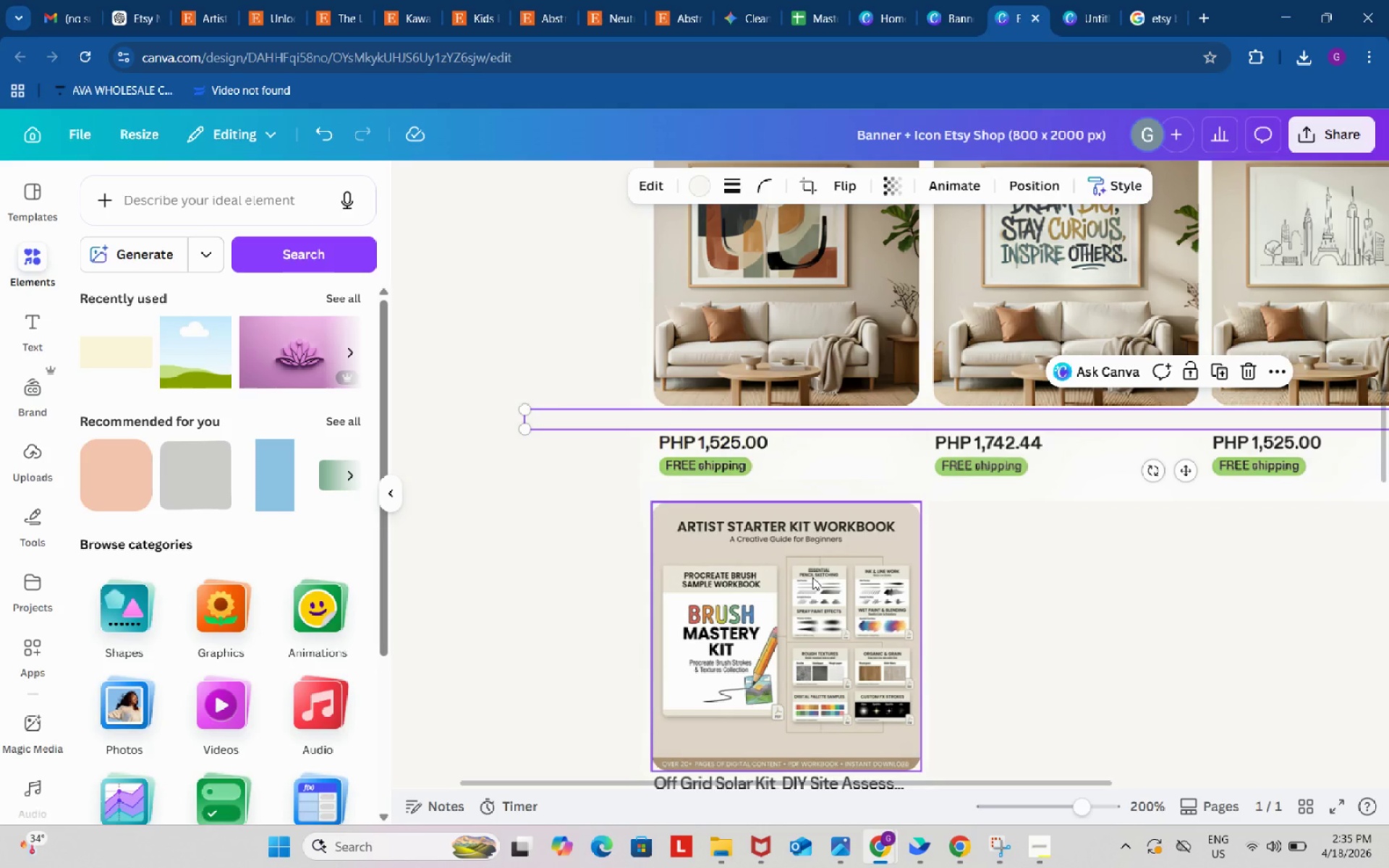 
wait(76.97)
 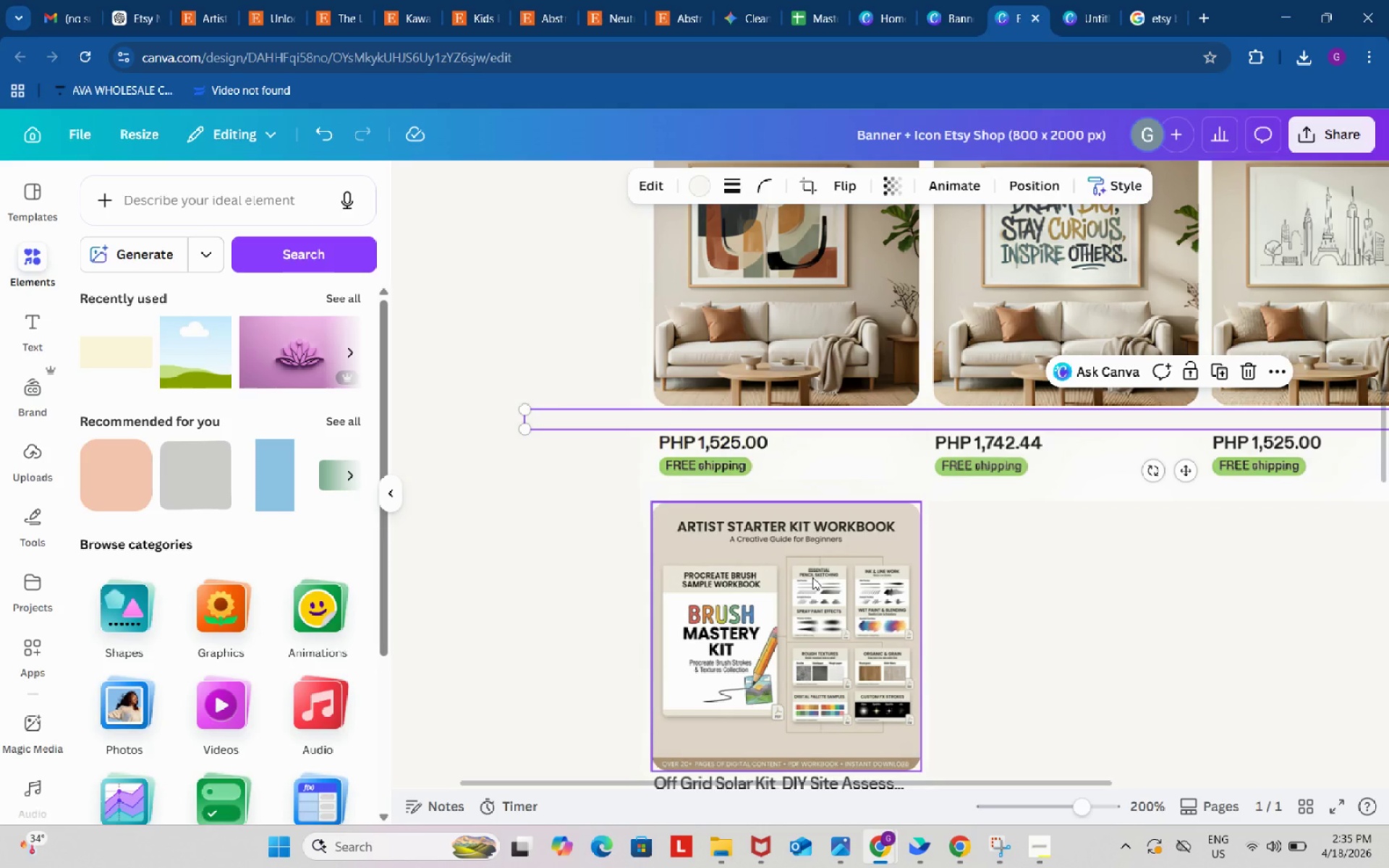 
key(Control+ControlLeft)
 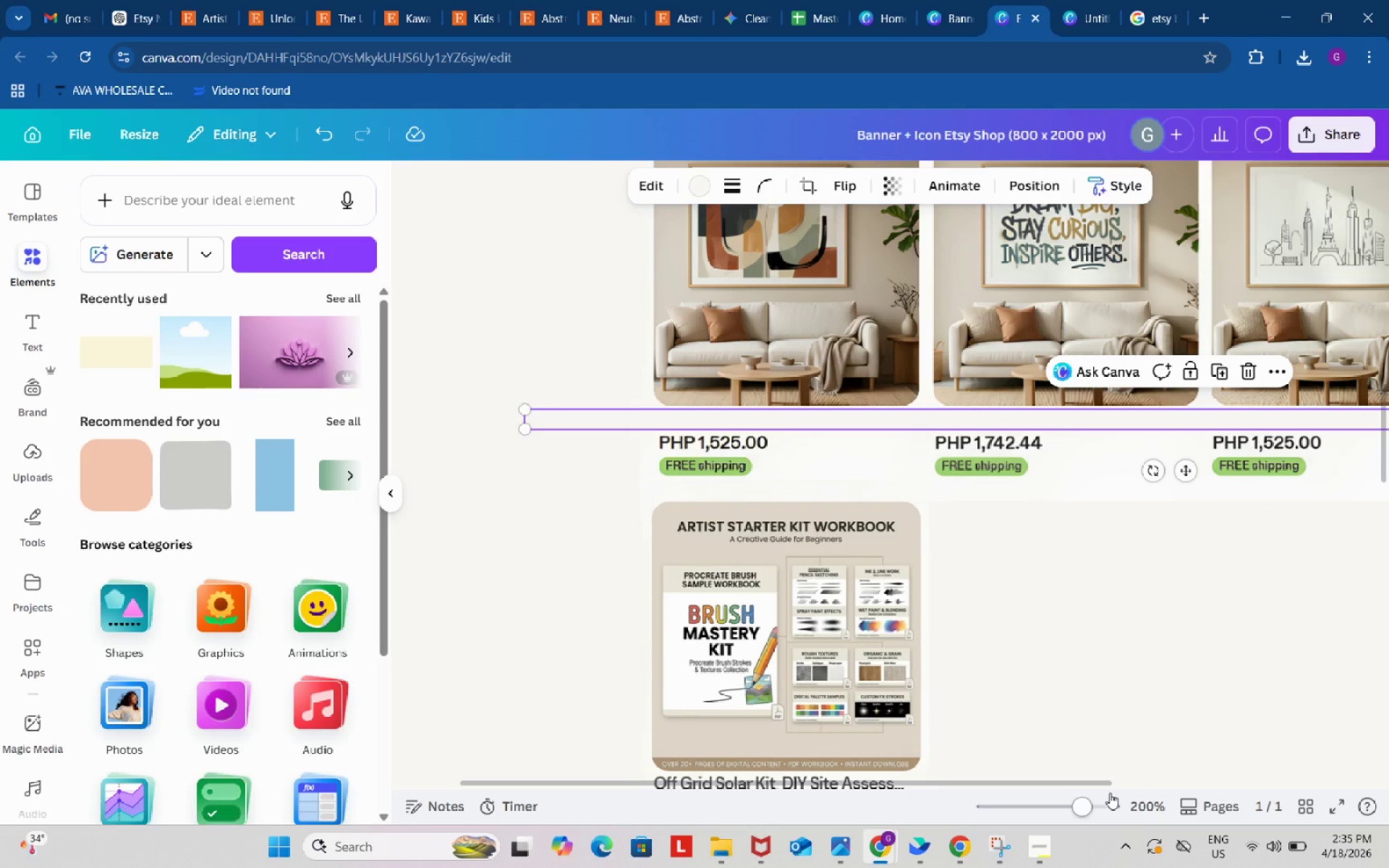 
key(Control+C)
 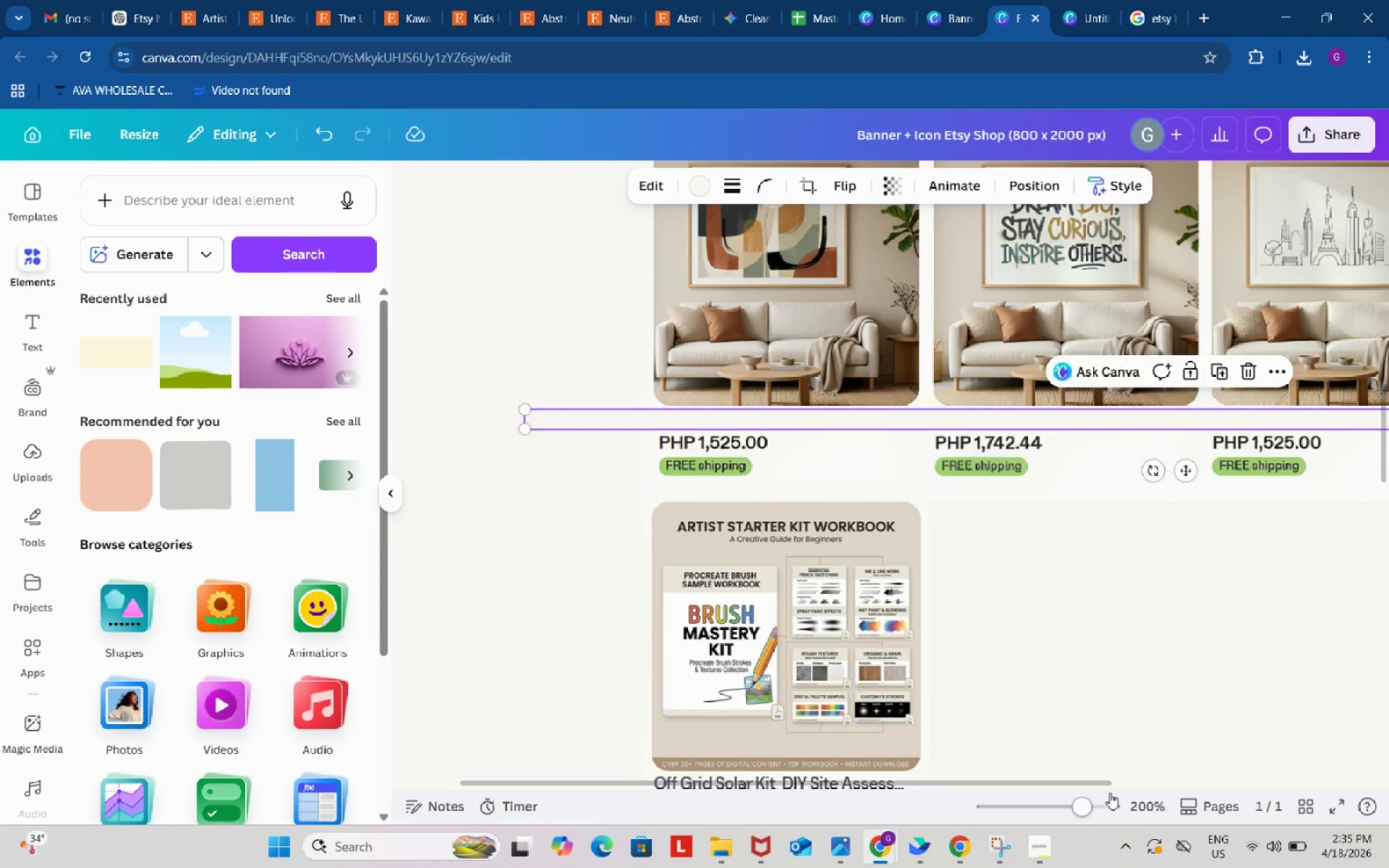 
key(Control+ControlLeft)
 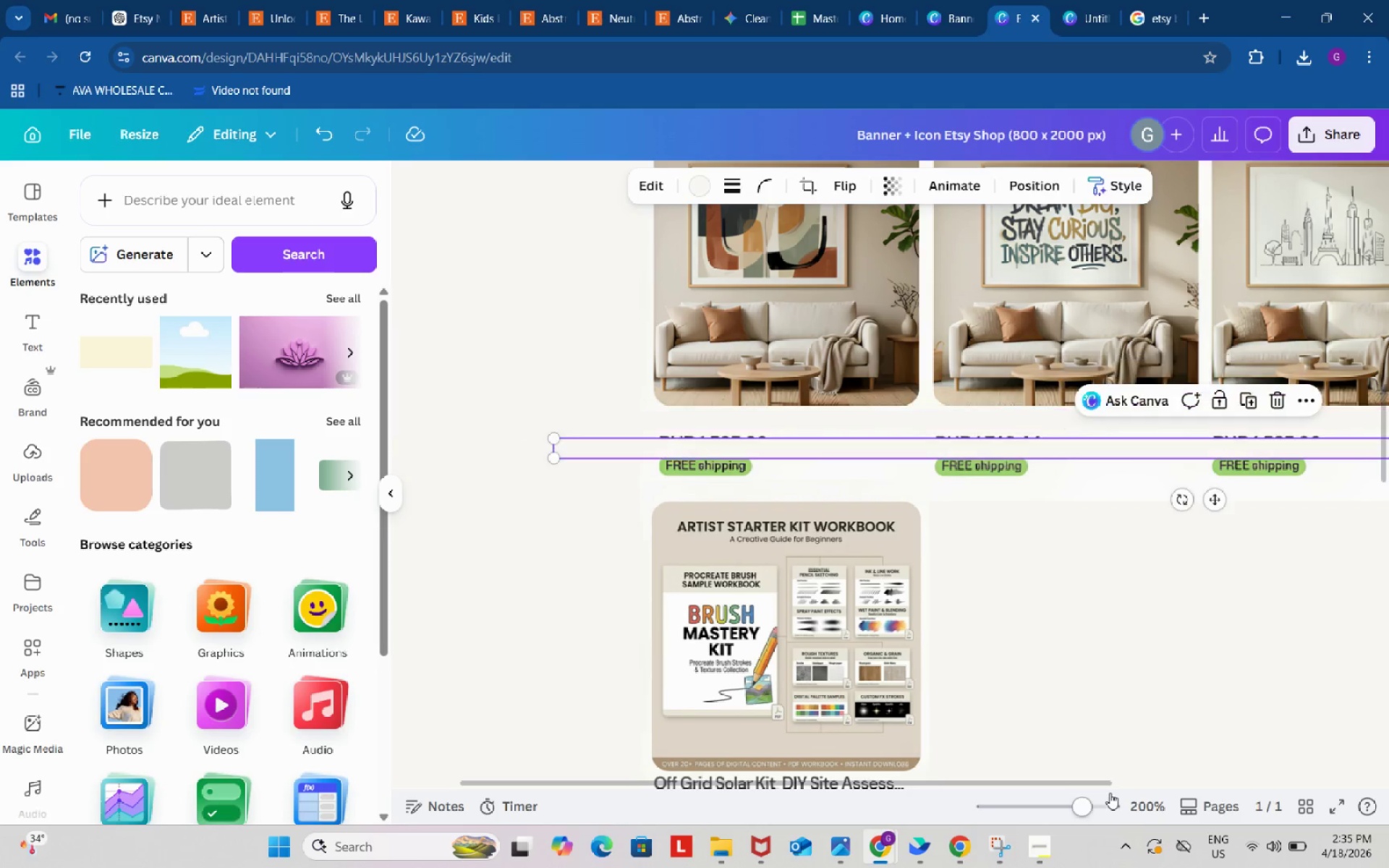 
key(Control+V)
 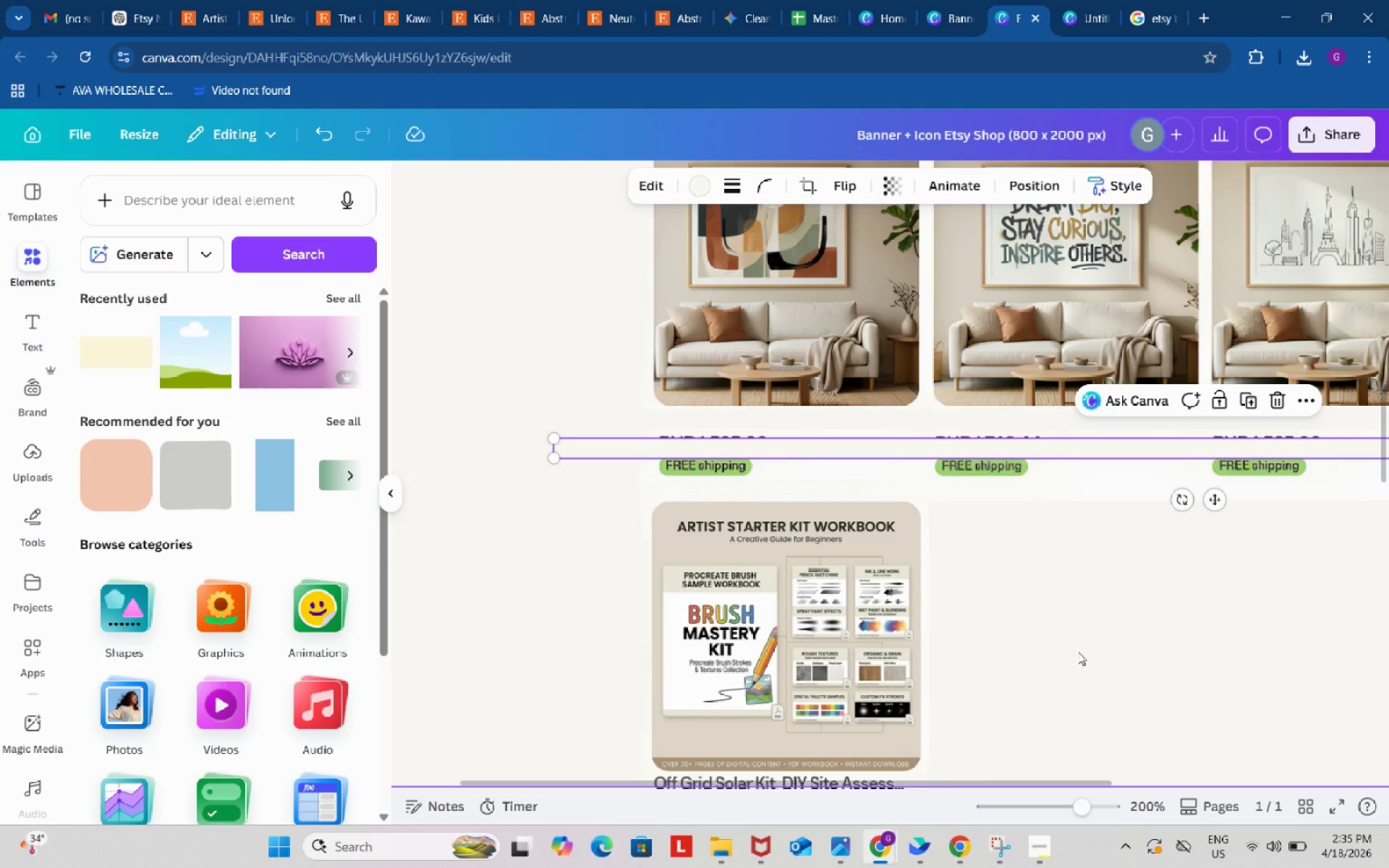 
scroll: coordinate [1077, 650], scroll_direction: down, amount: 1.0
 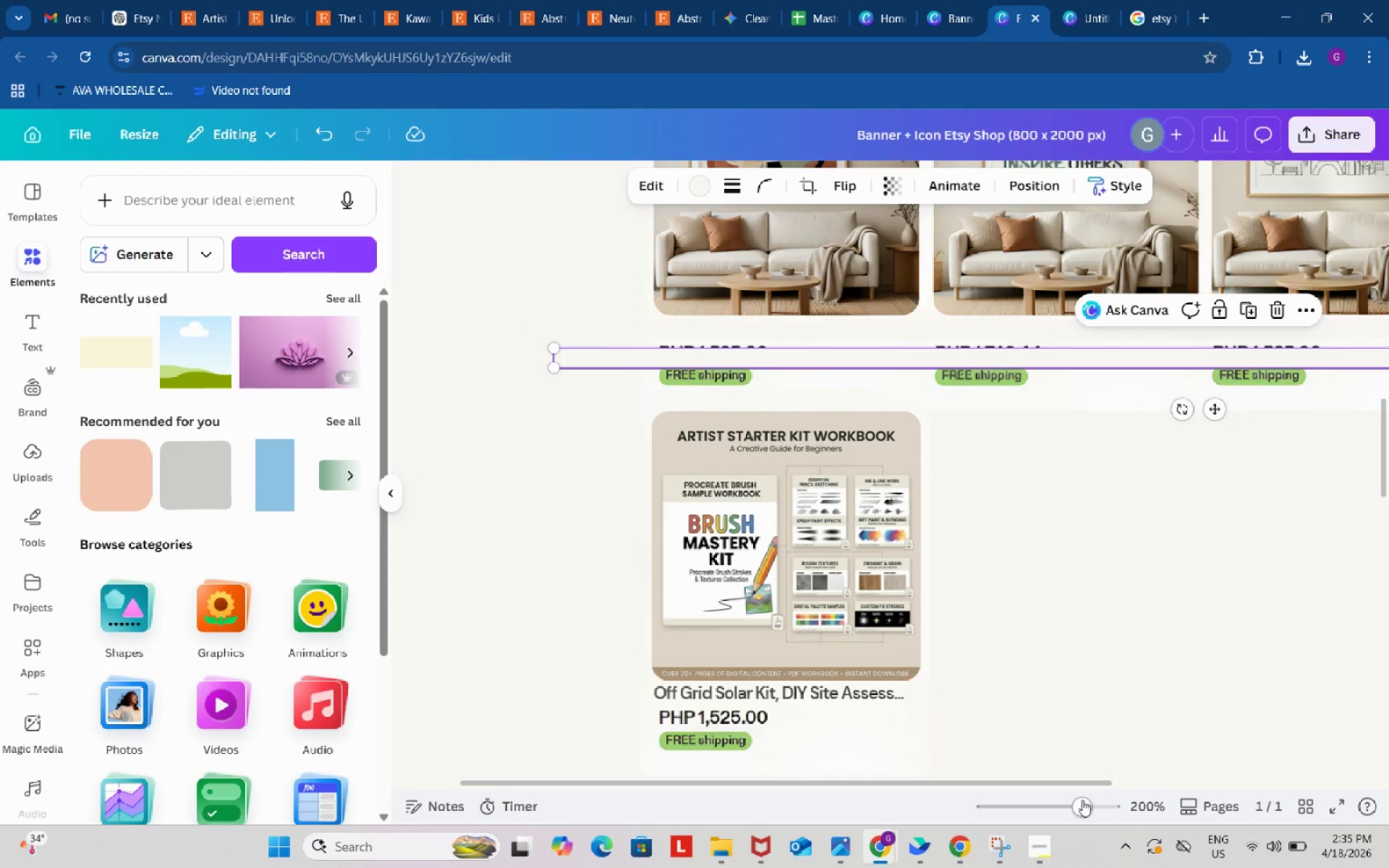 
left_click_drag(start_coordinate=[1082, 804], to_coordinate=[1058, 804])
 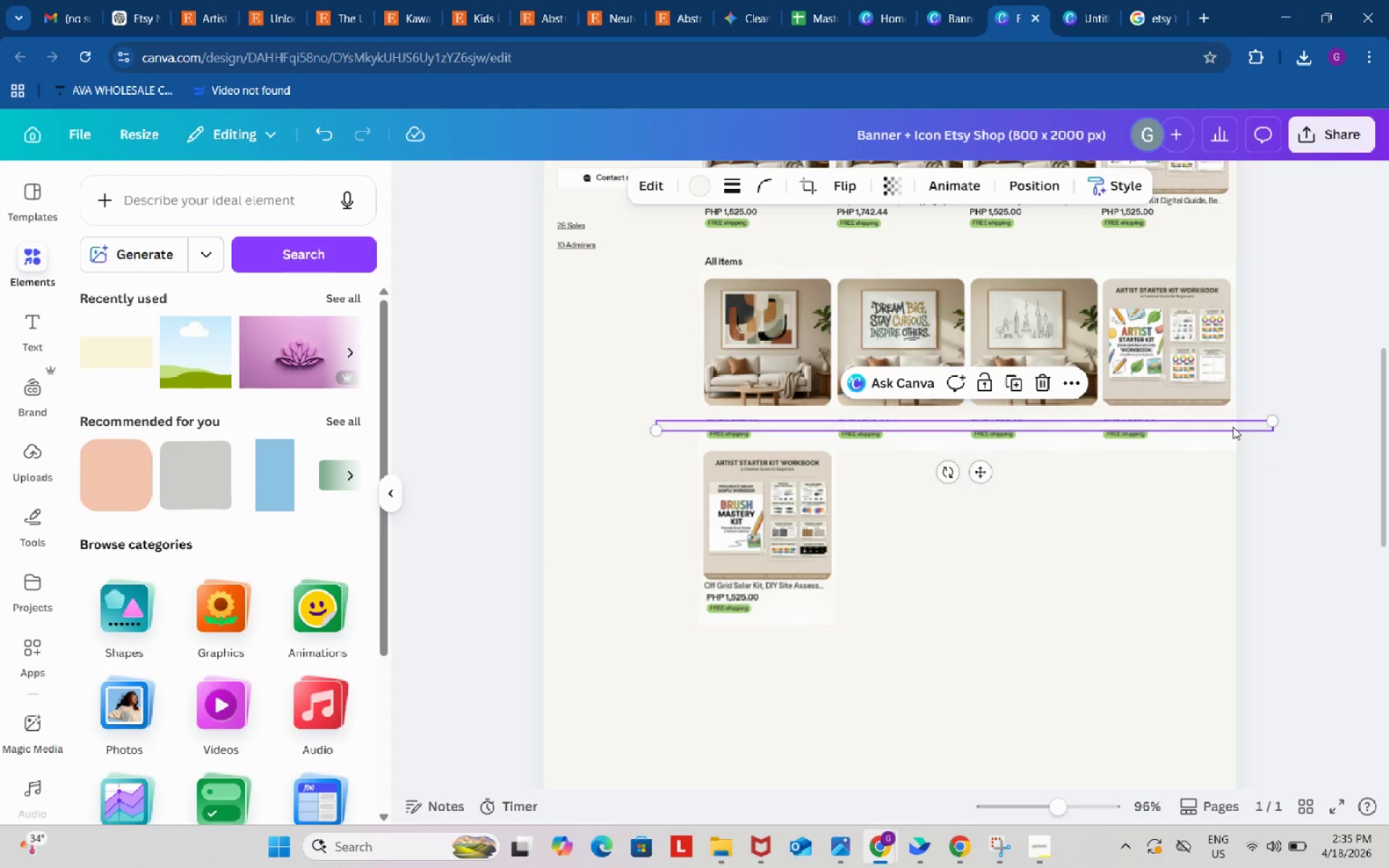 
left_click_drag(start_coordinate=[1233, 427], to_coordinate=[1241, 590])
 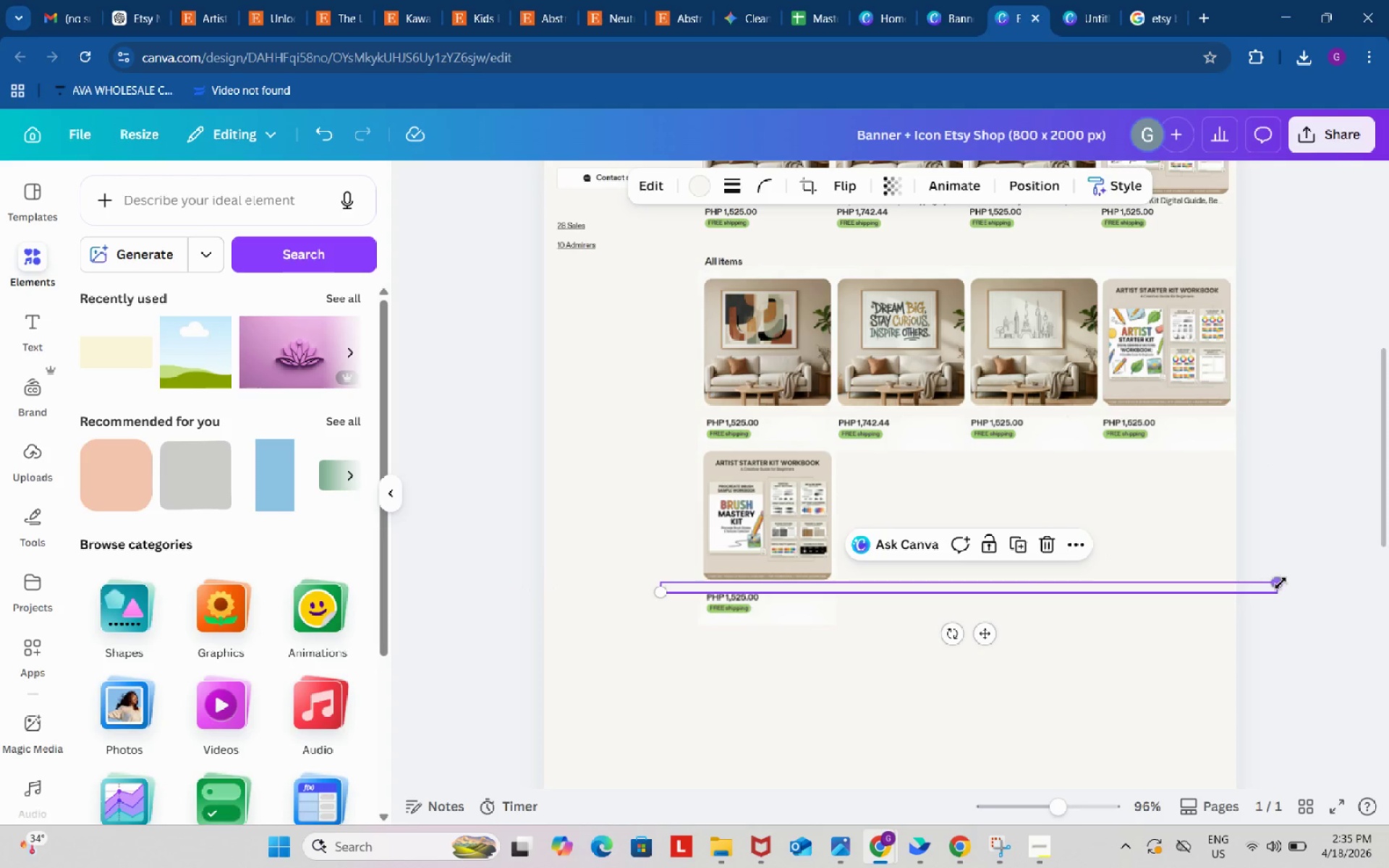 
left_click_drag(start_coordinate=[1280, 583], to_coordinate=[962, 574])
 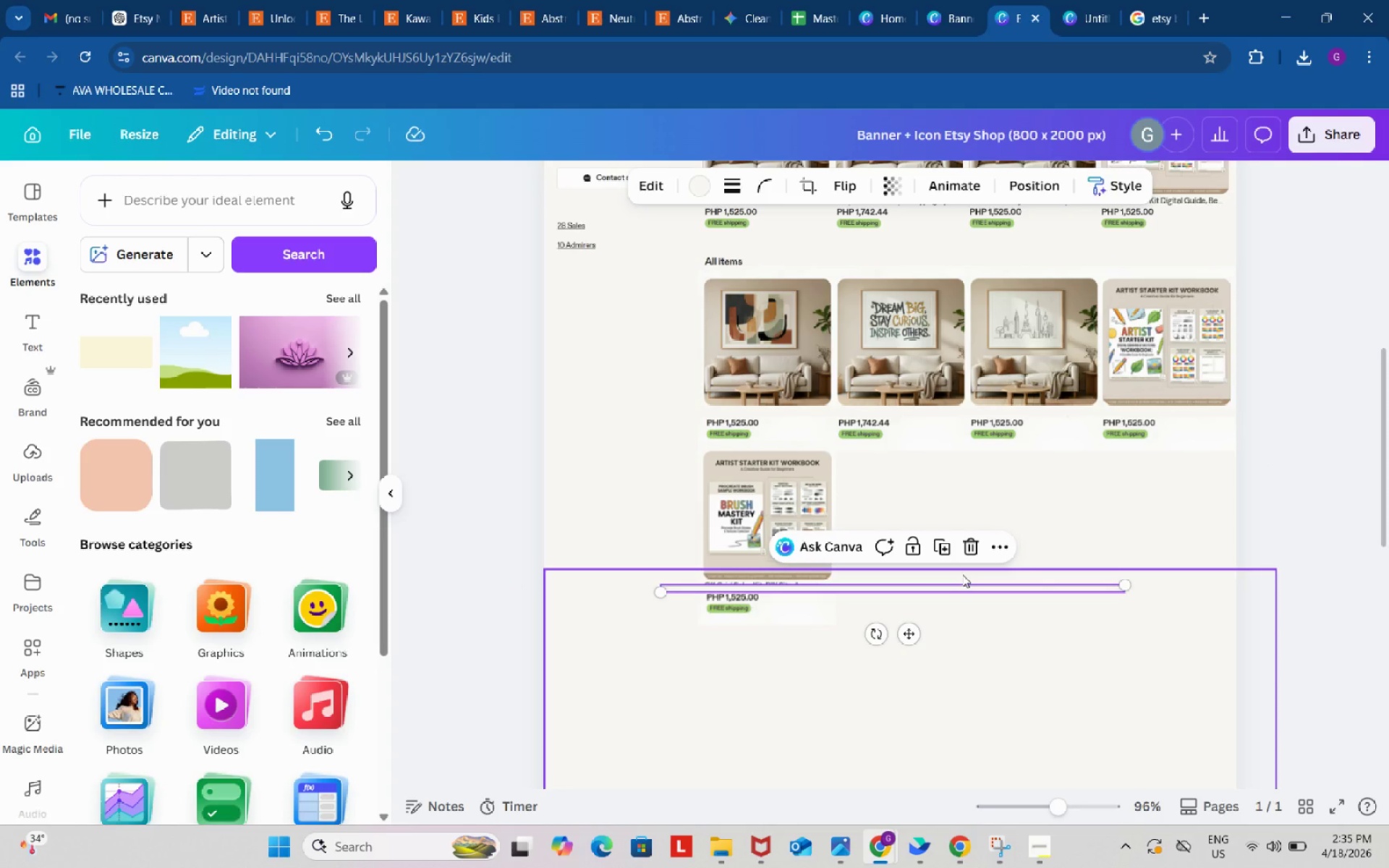 
key(Control+Z)
 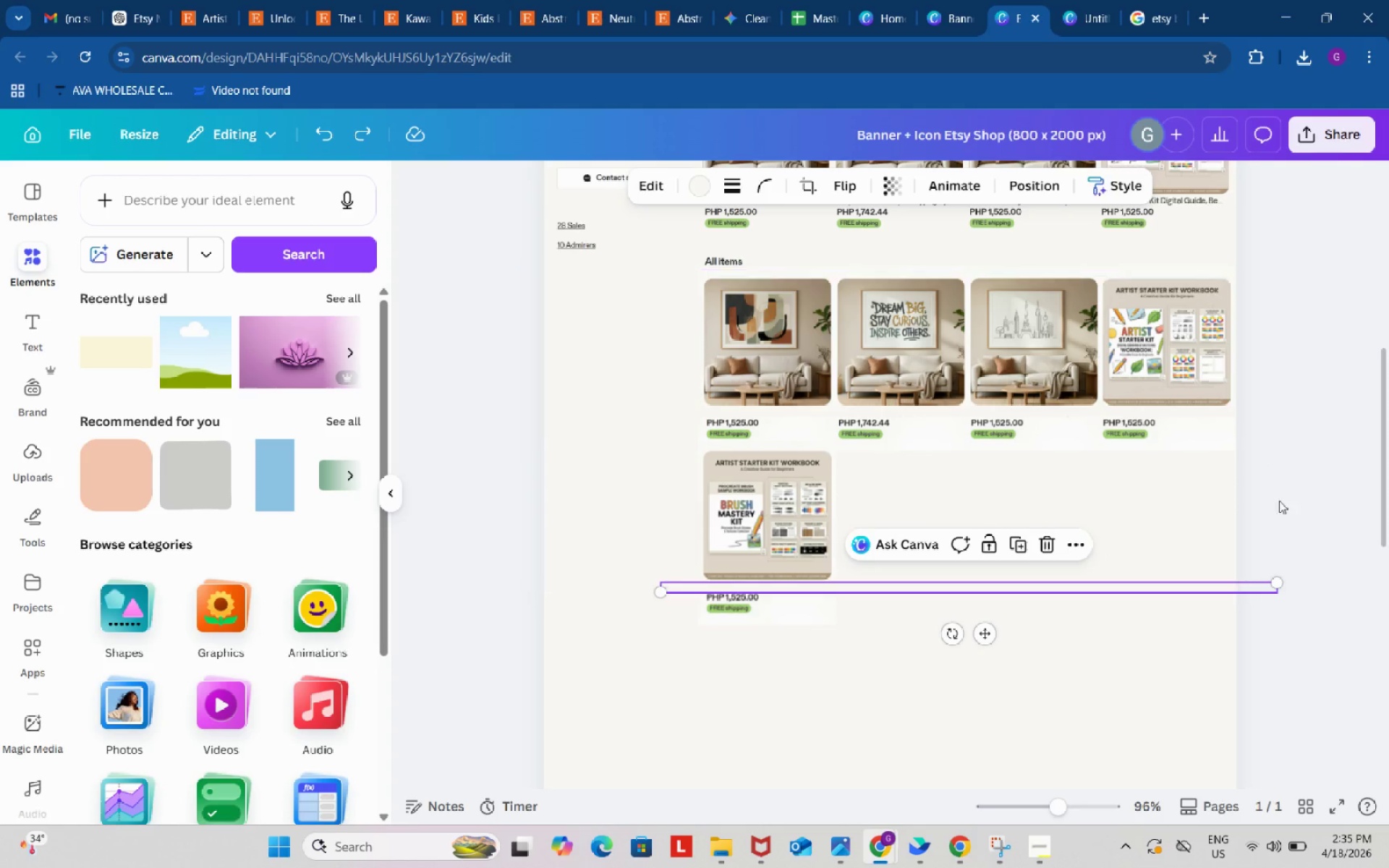 
left_click([1319, 485])
 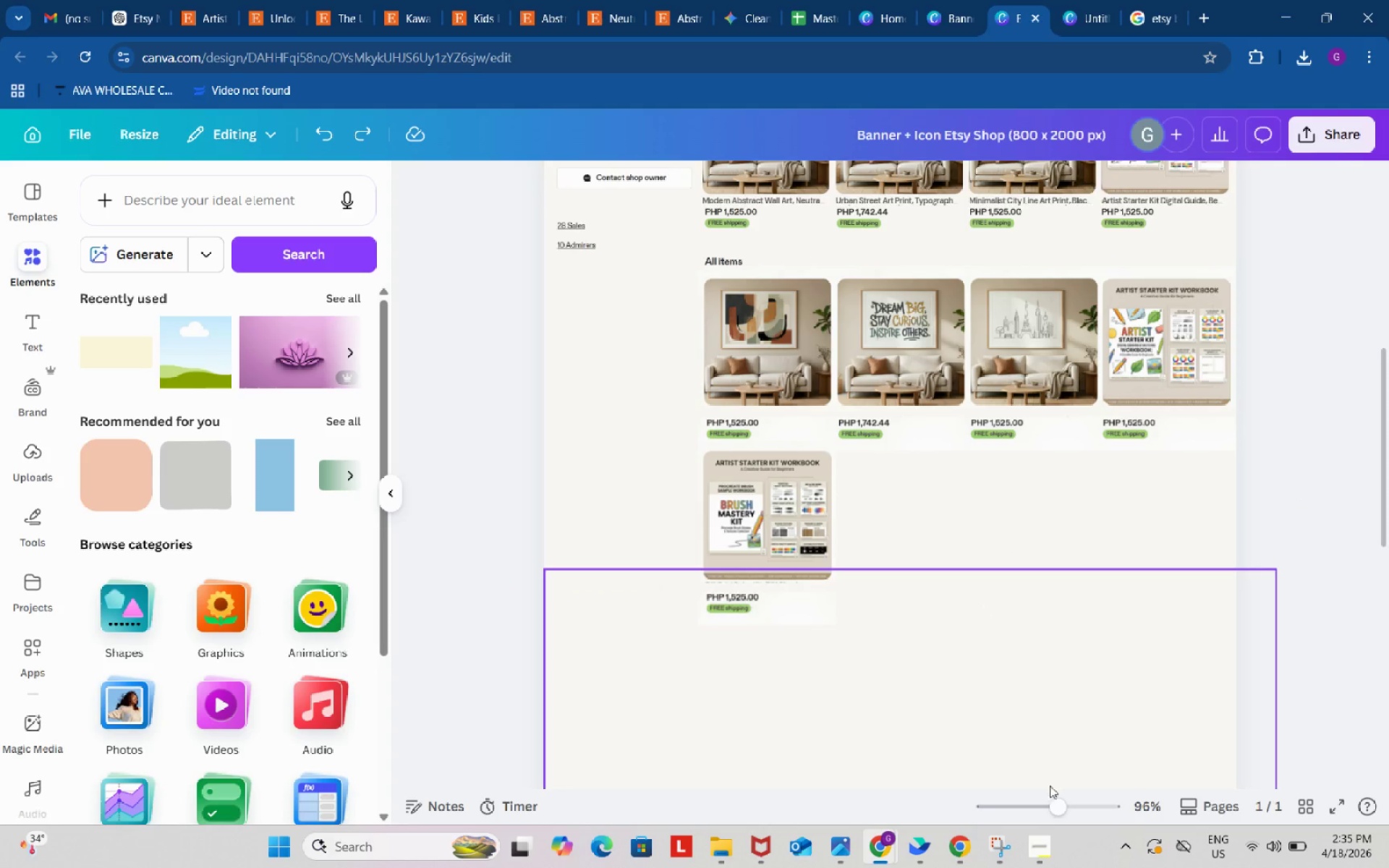 
left_click_drag(start_coordinate=[1059, 808], to_coordinate=[1073, 808])
 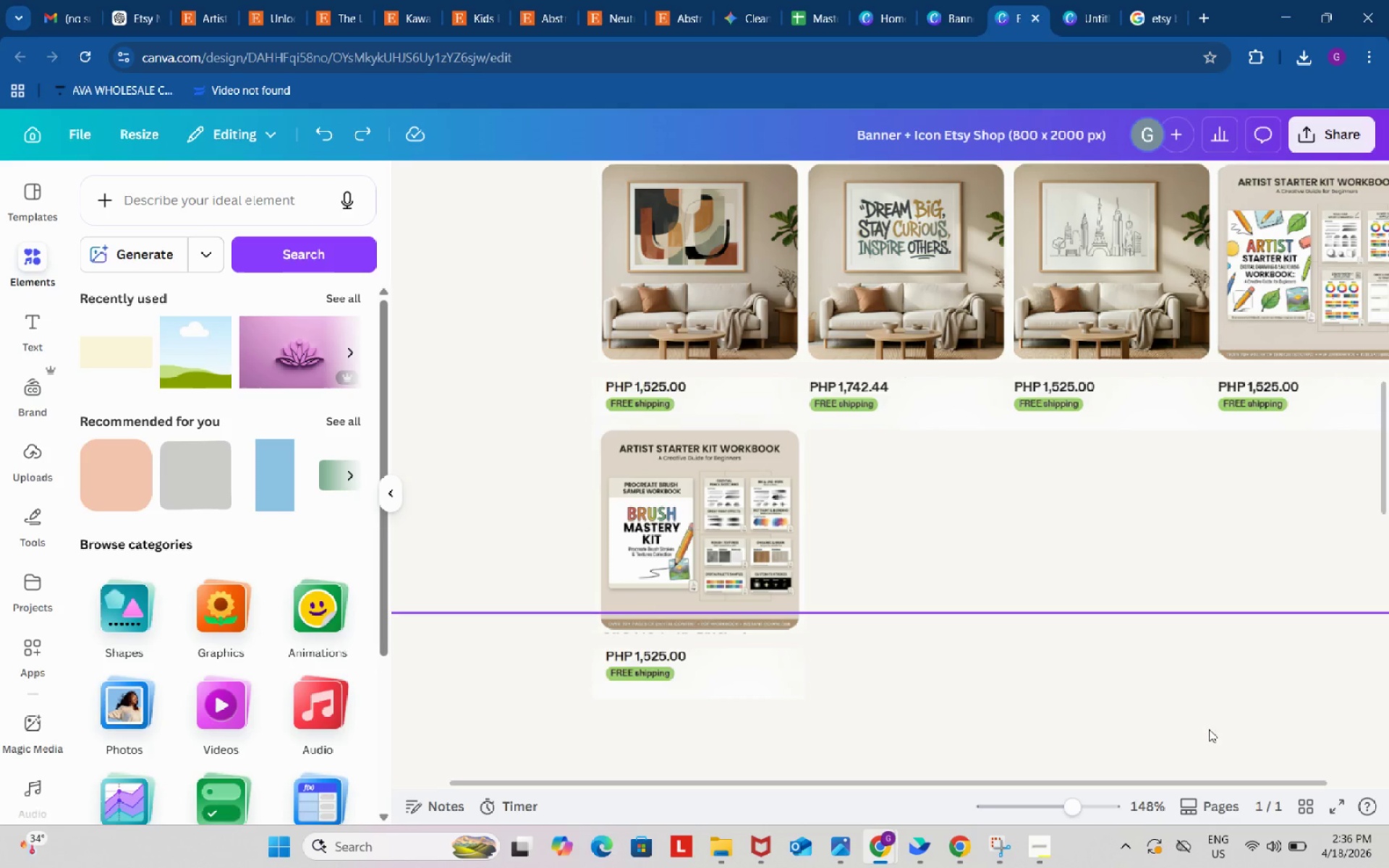 
wait(51.55)
 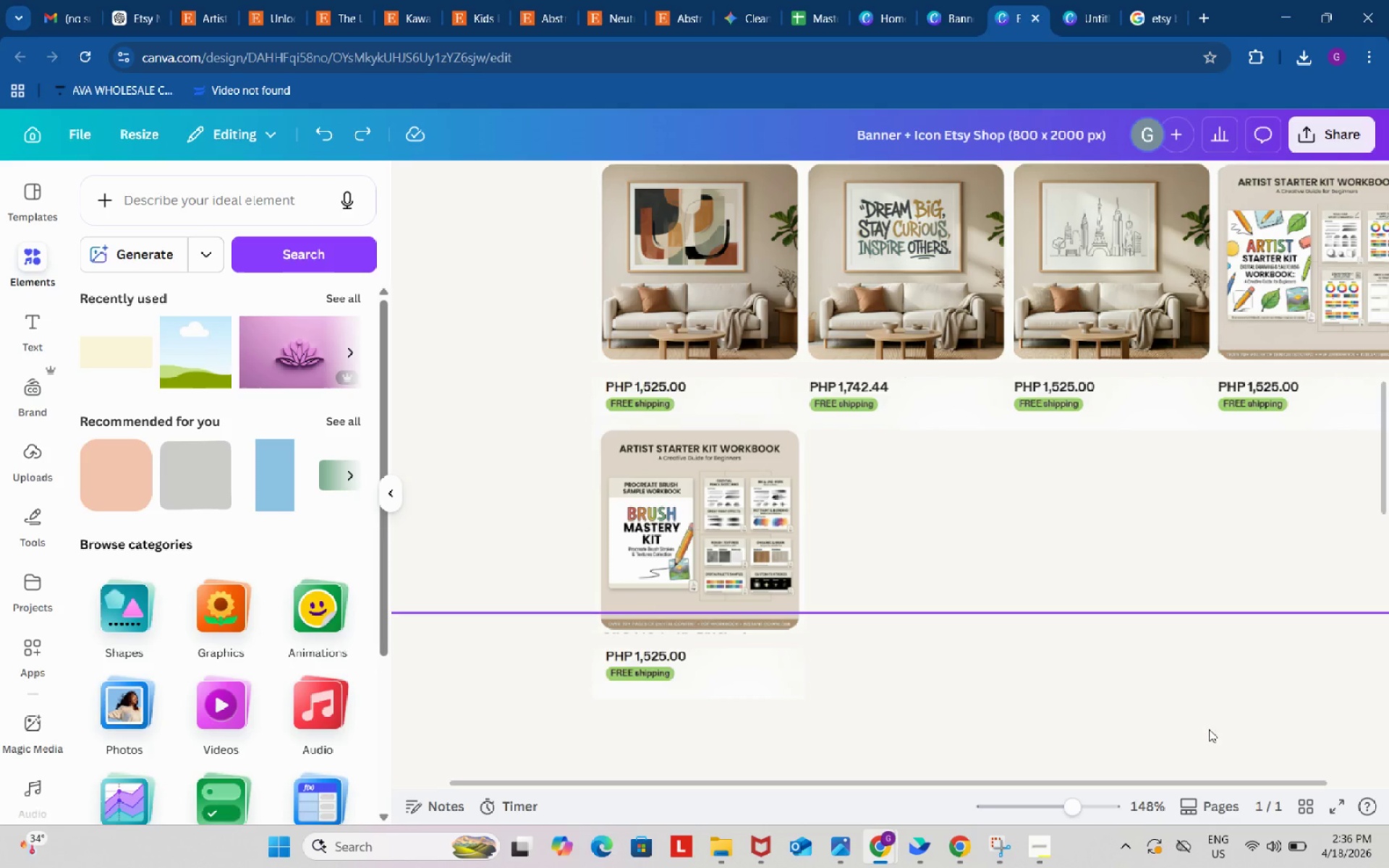 
scroll: coordinate [908, 582], scroll_direction: down, amount: 2.0
 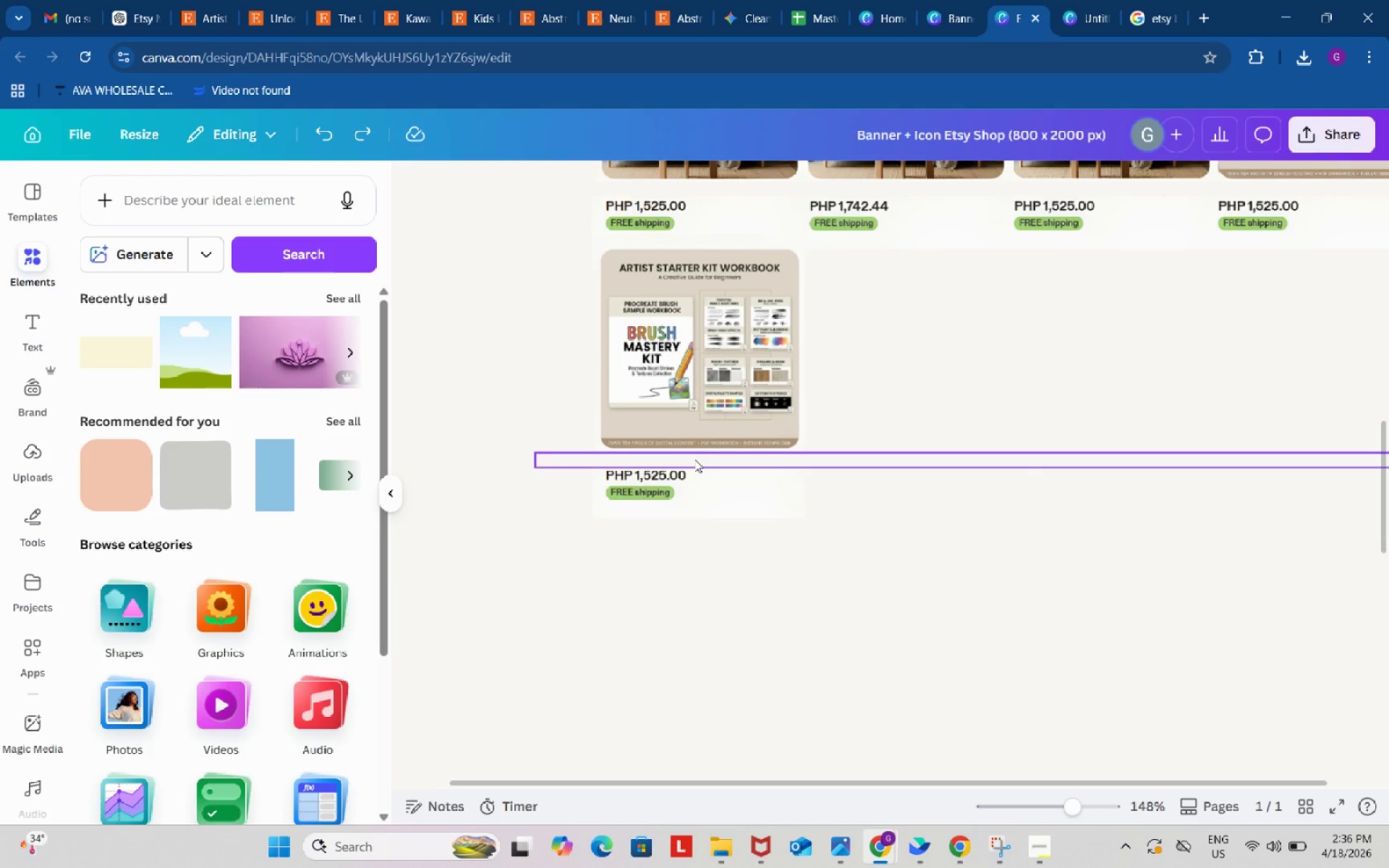 
left_click([694, 459])
 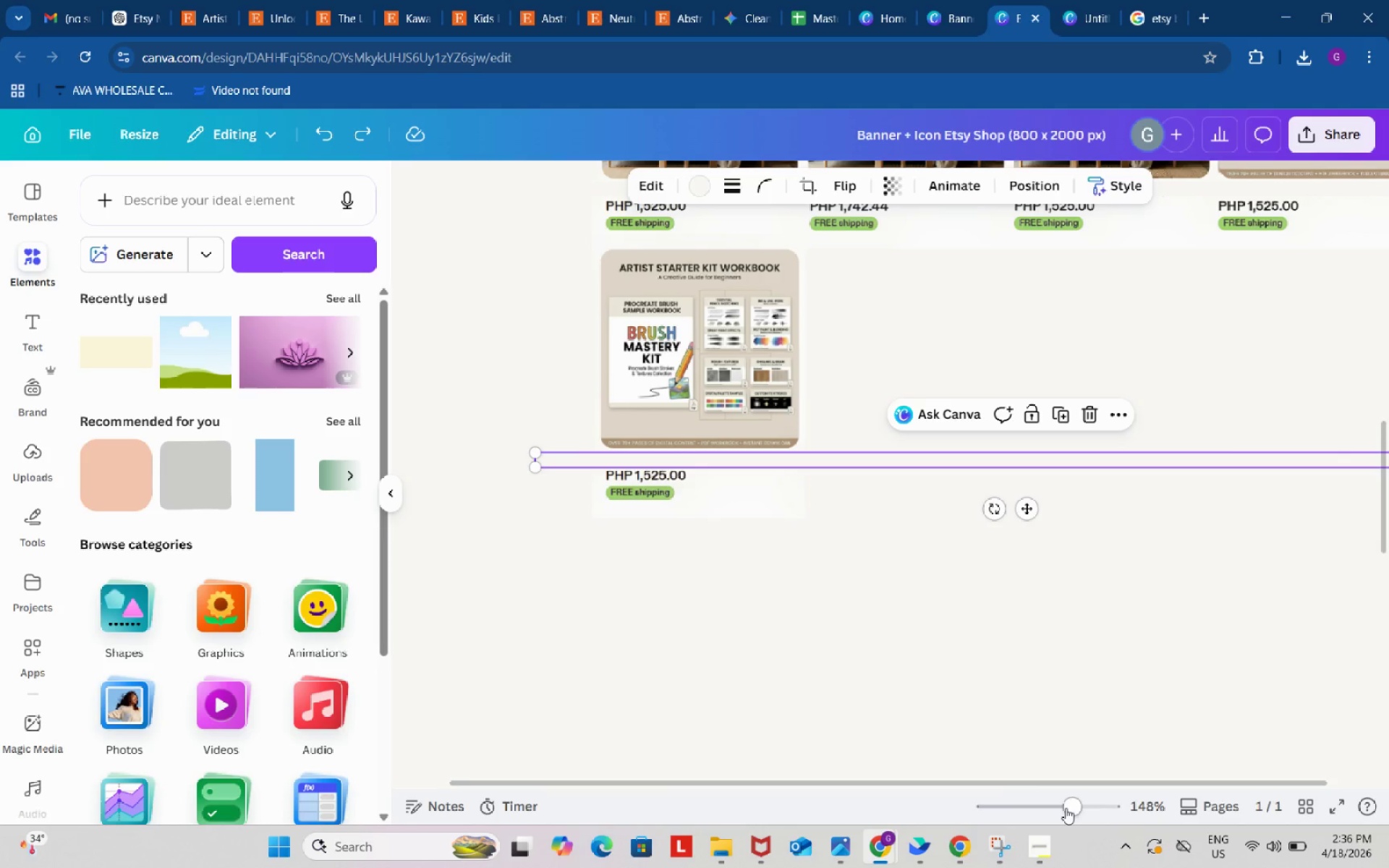 
left_click_drag(start_coordinate=[1066, 807], to_coordinate=[1075, 807])
 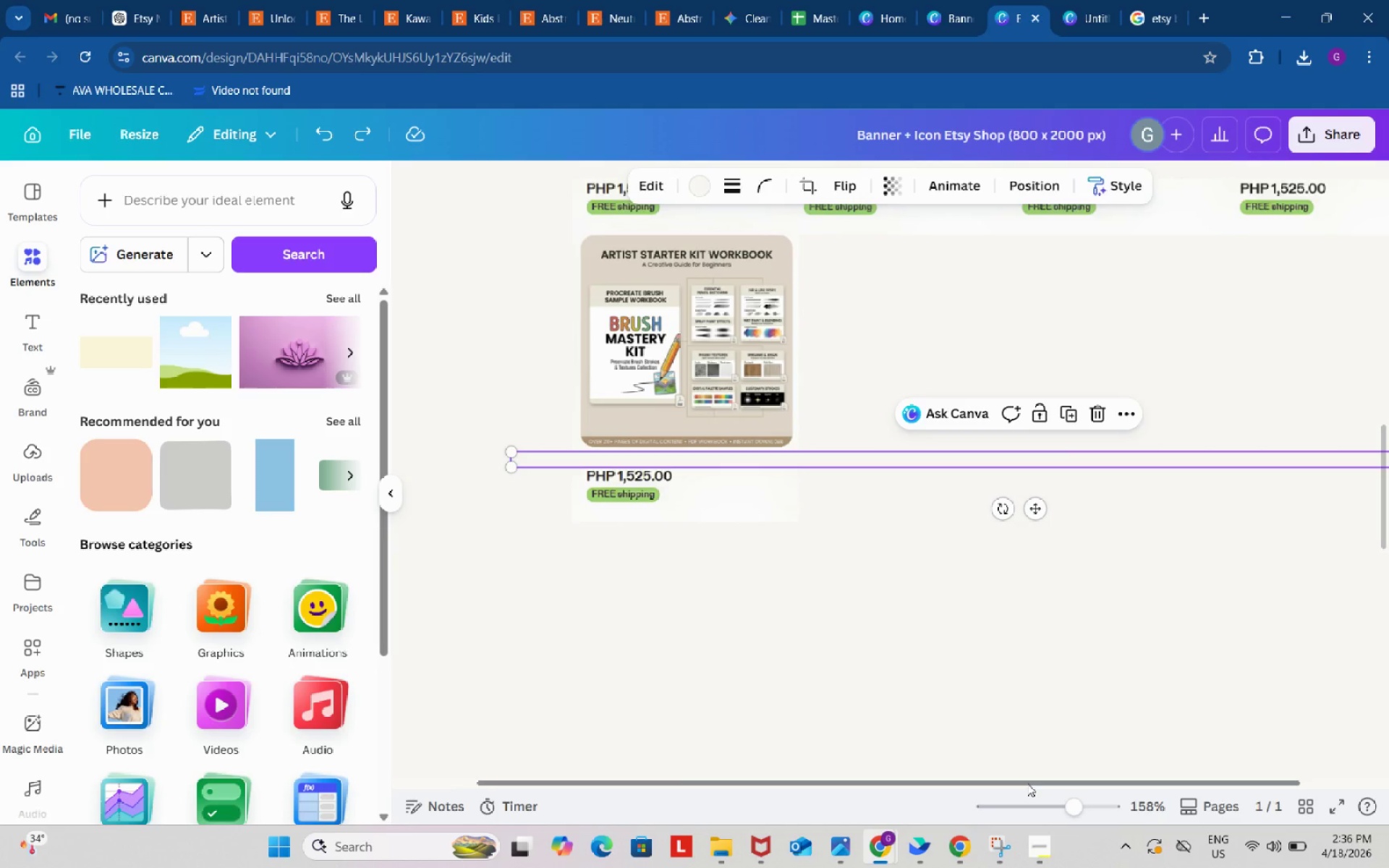 
left_click_drag(start_coordinate=[1027, 783], to_coordinate=[915, 783])
 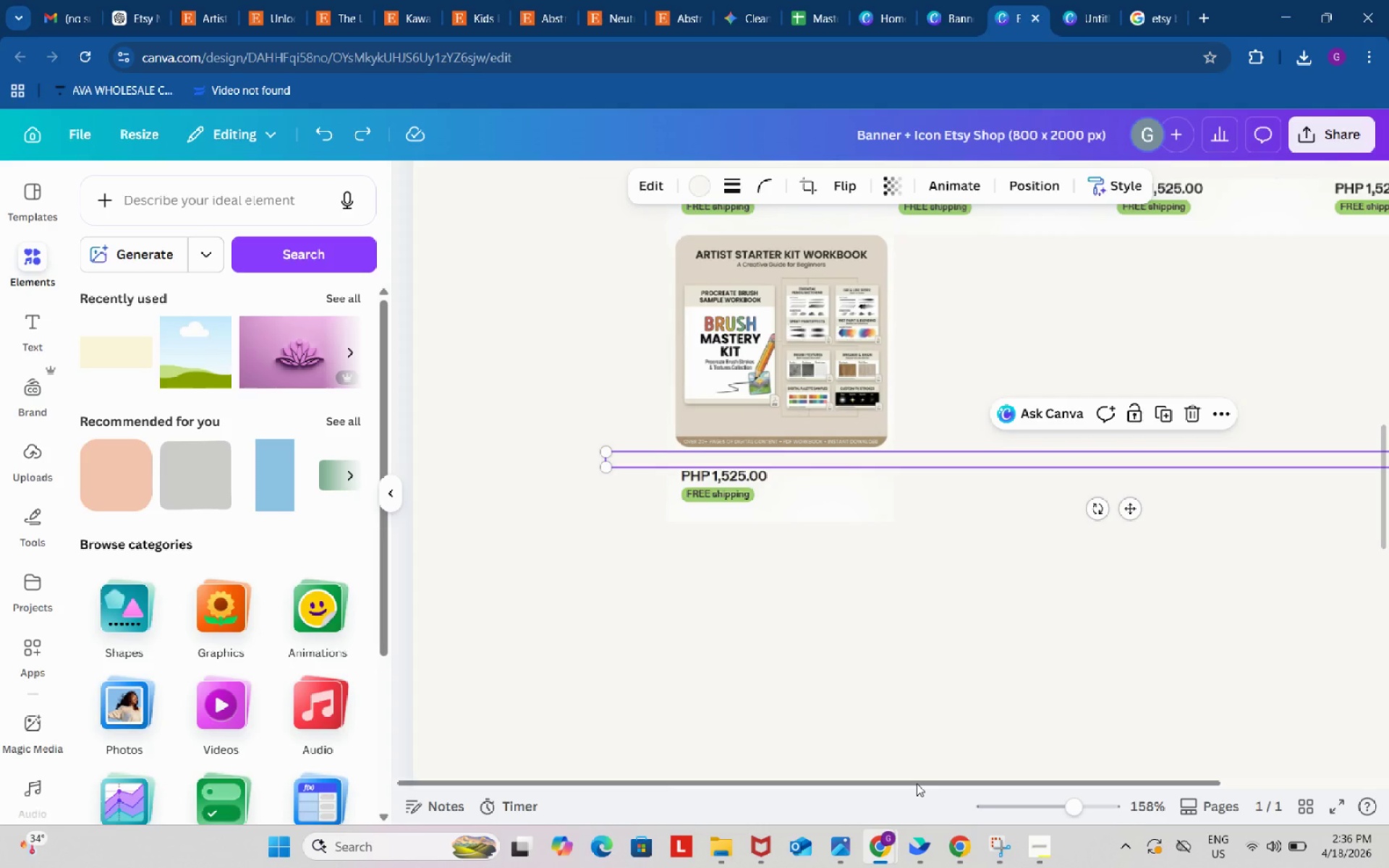 
wait(17.3)
 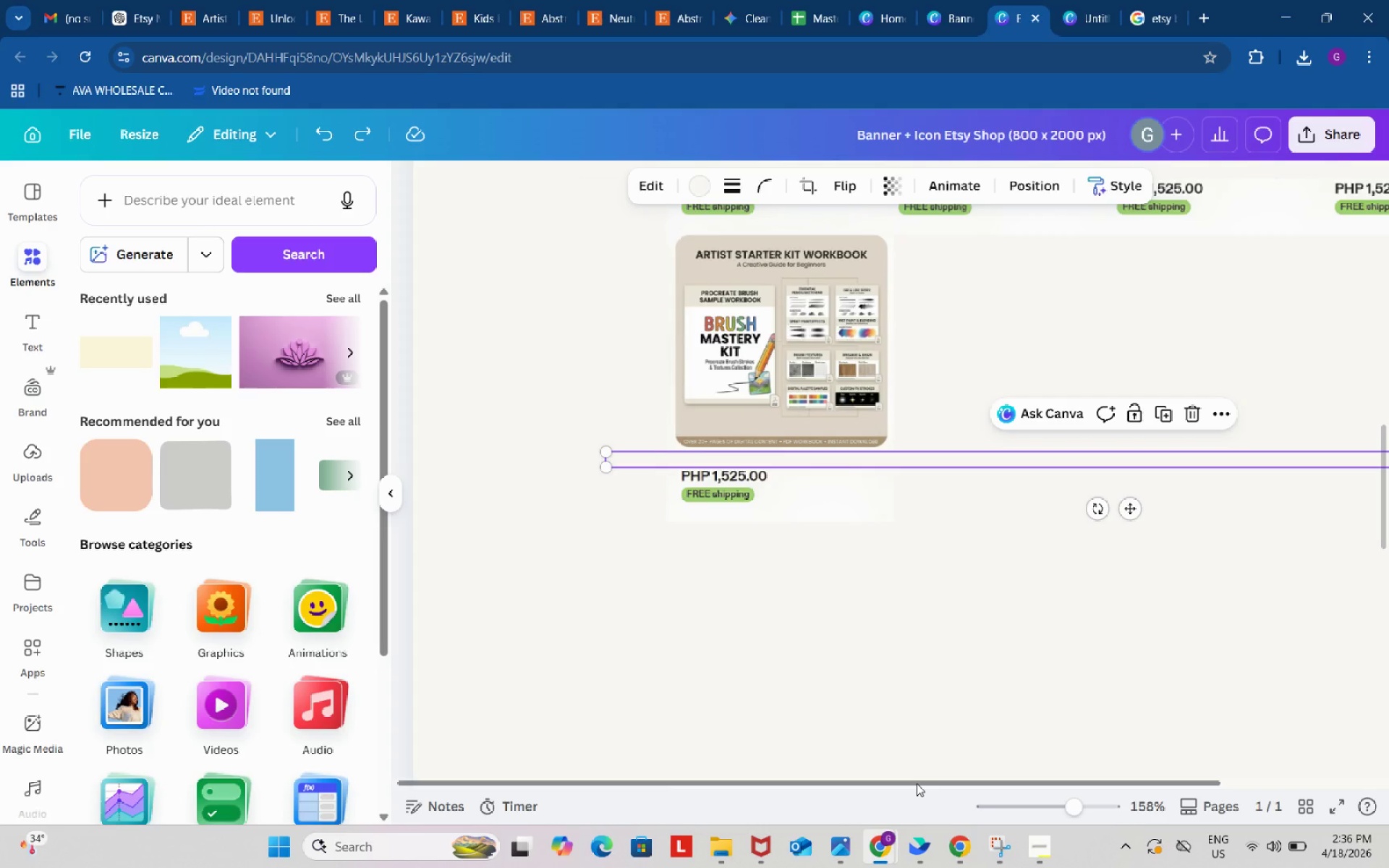 
left_click_drag(start_coordinate=[1075, 809], to_coordinate=[1084, 809])
 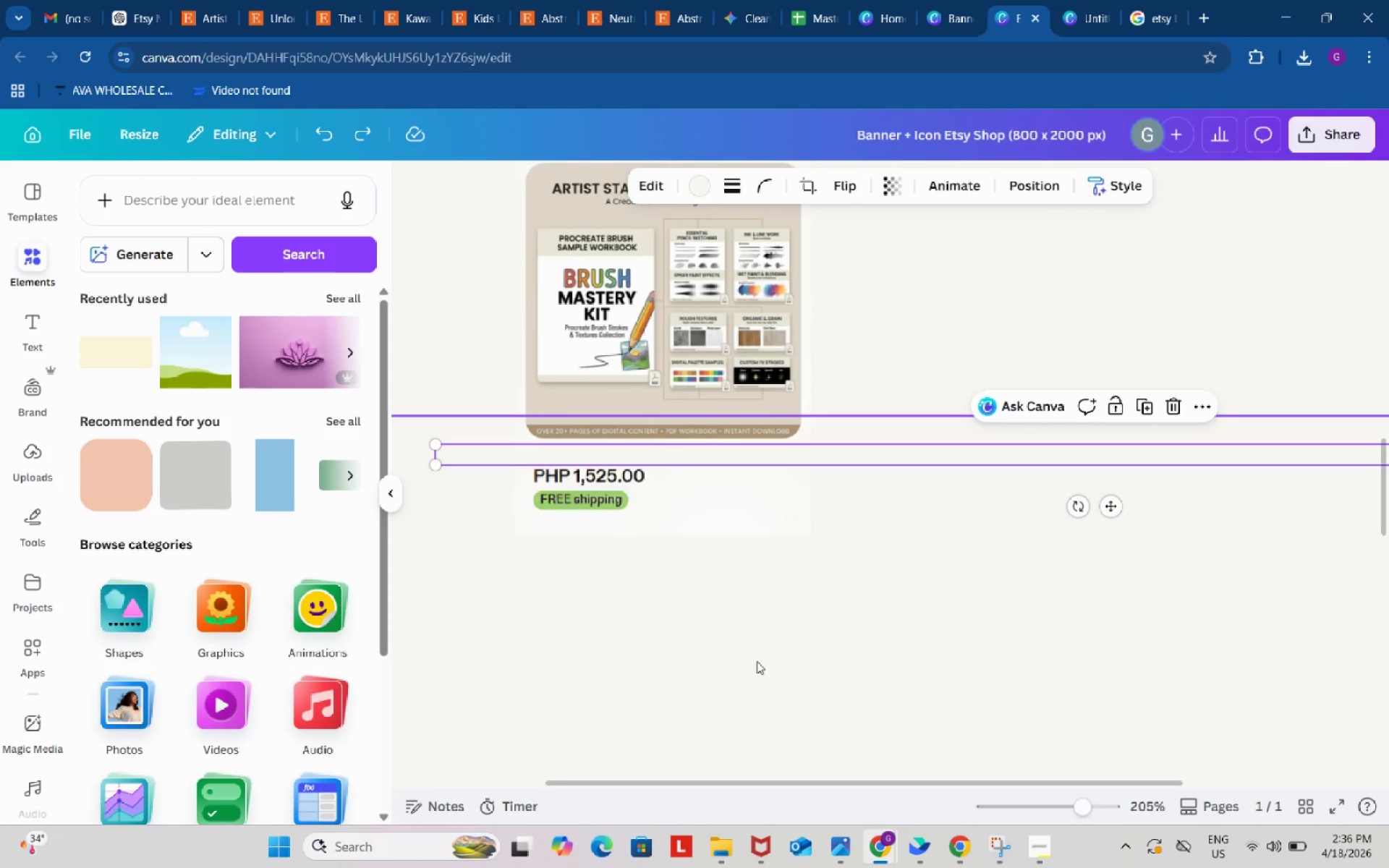 
left_click([757, 661])
 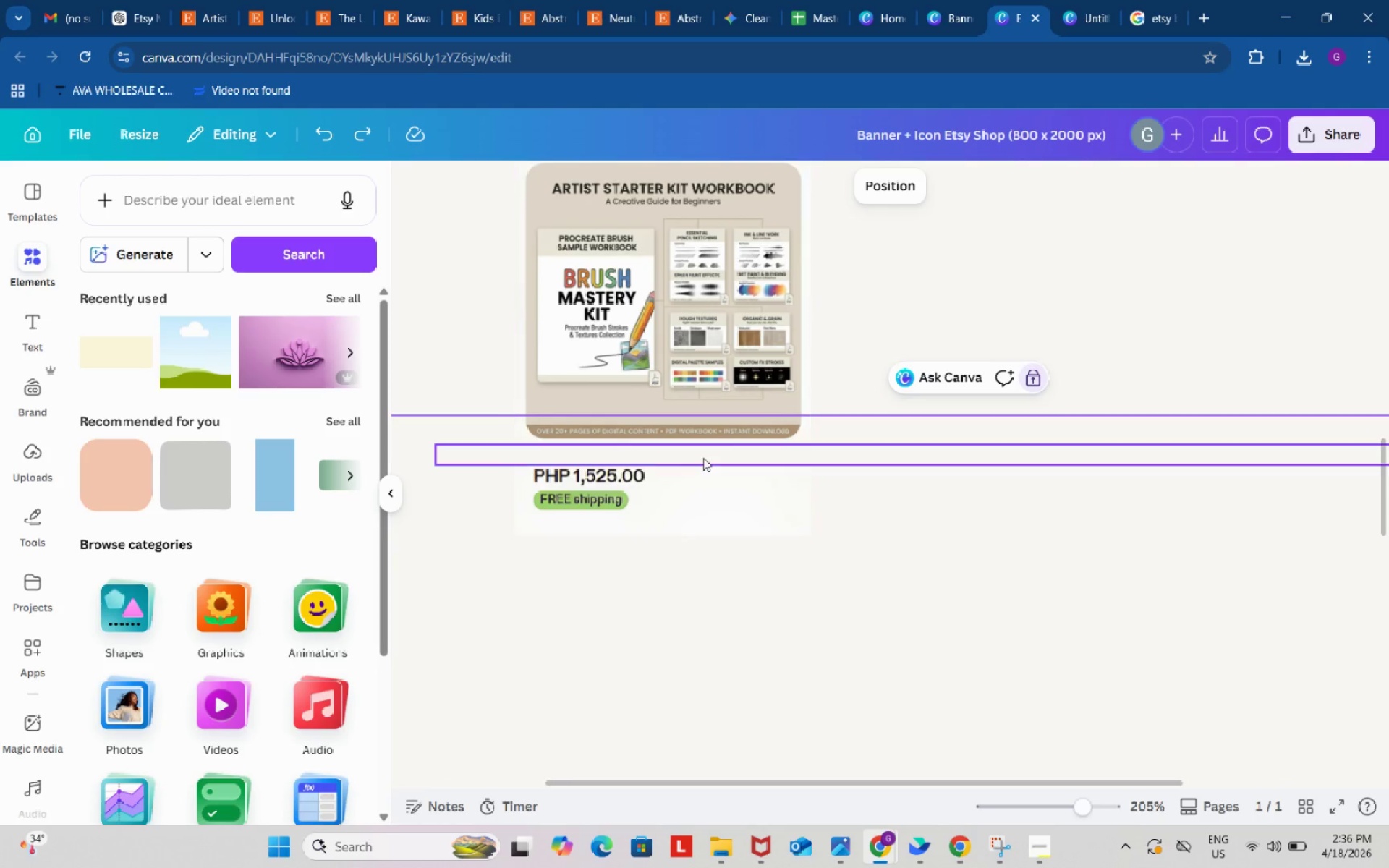 
left_click([702, 456])
 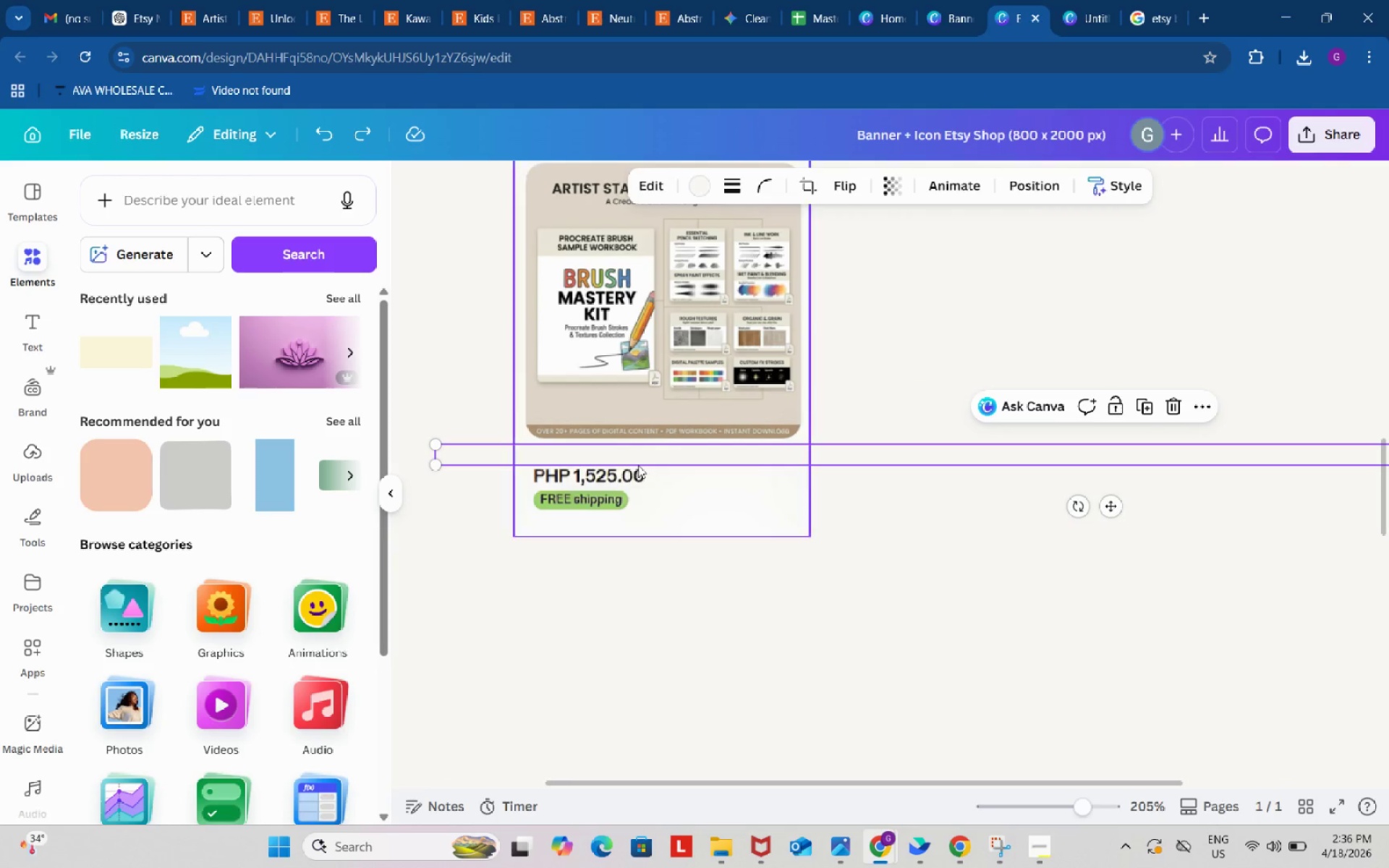 
left_click_drag(start_coordinate=[658, 456], to_coordinate=[663, 454])
 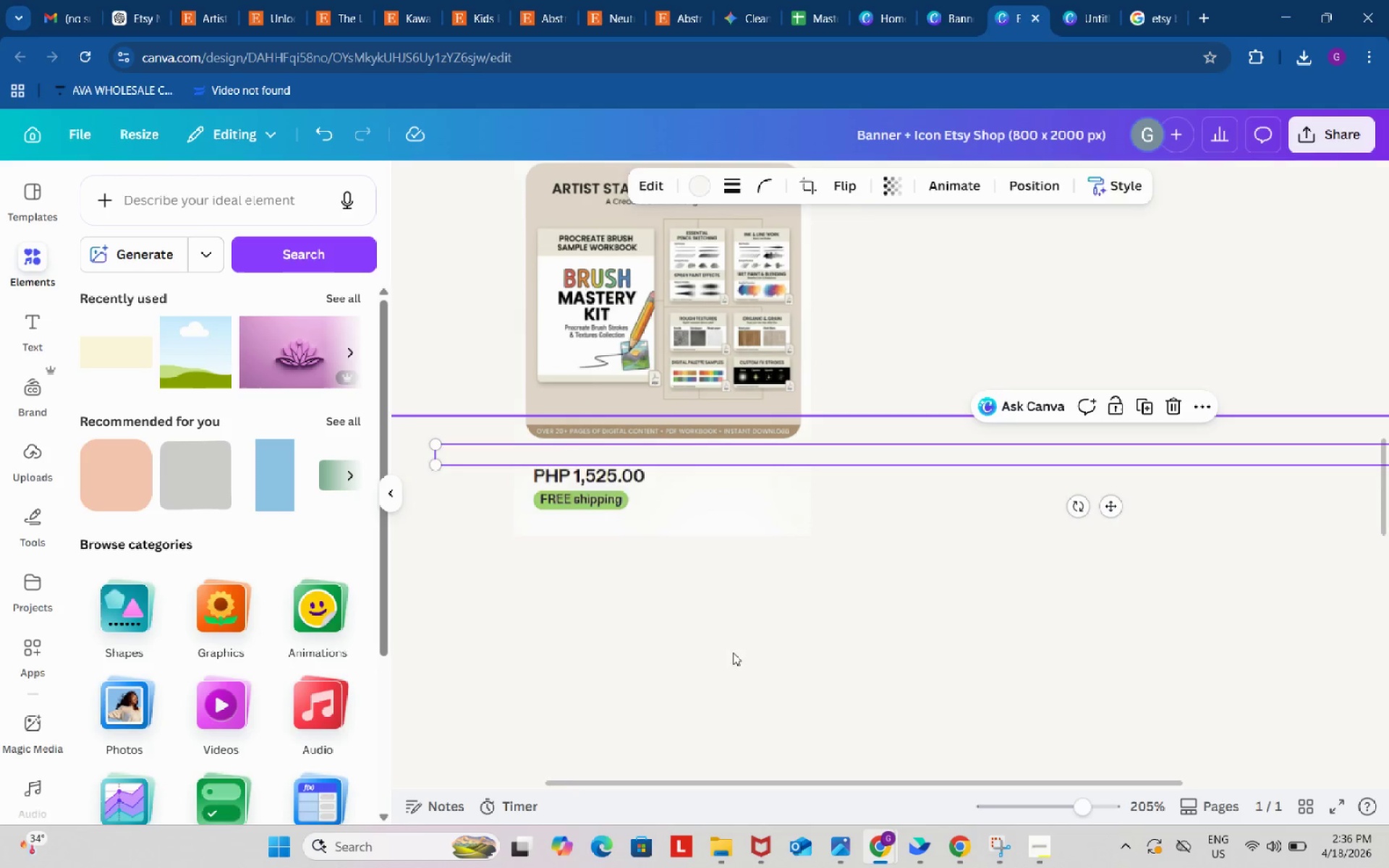 
left_click([734, 653])
 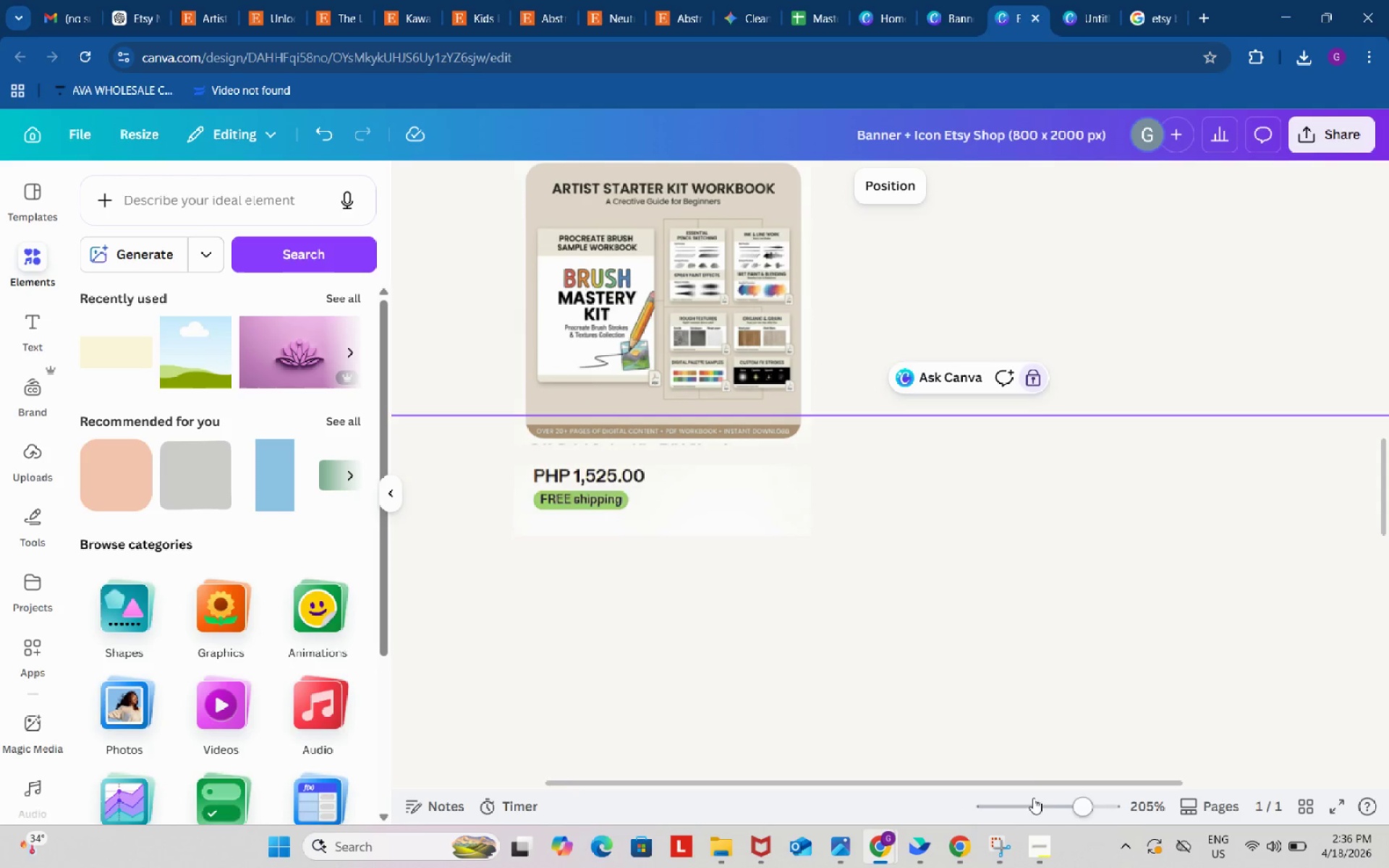 
left_click_drag(start_coordinate=[1082, 807], to_coordinate=[1095, 805])
 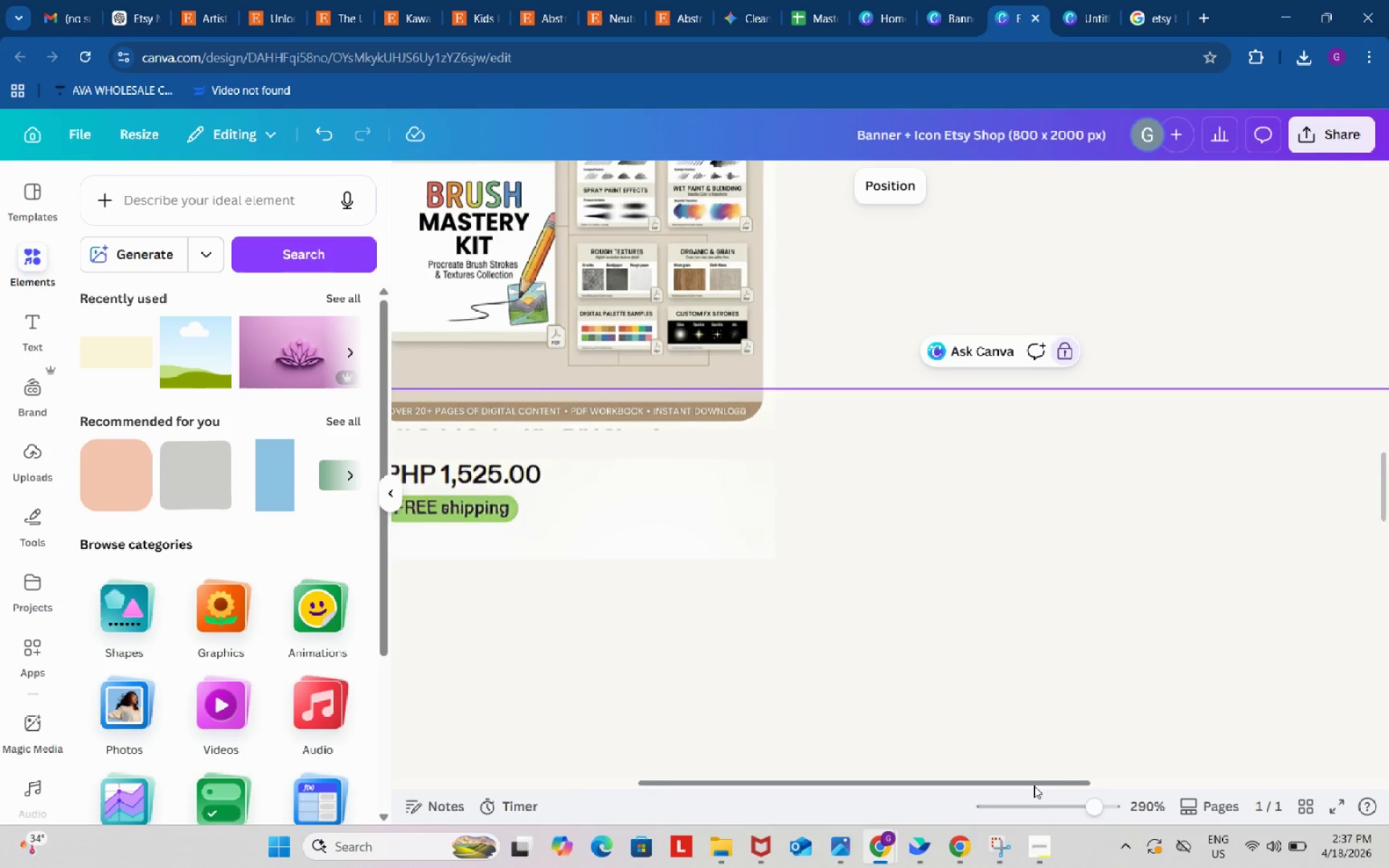 
left_click_drag(start_coordinate=[1034, 786], to_coordinate=[921, 788])
 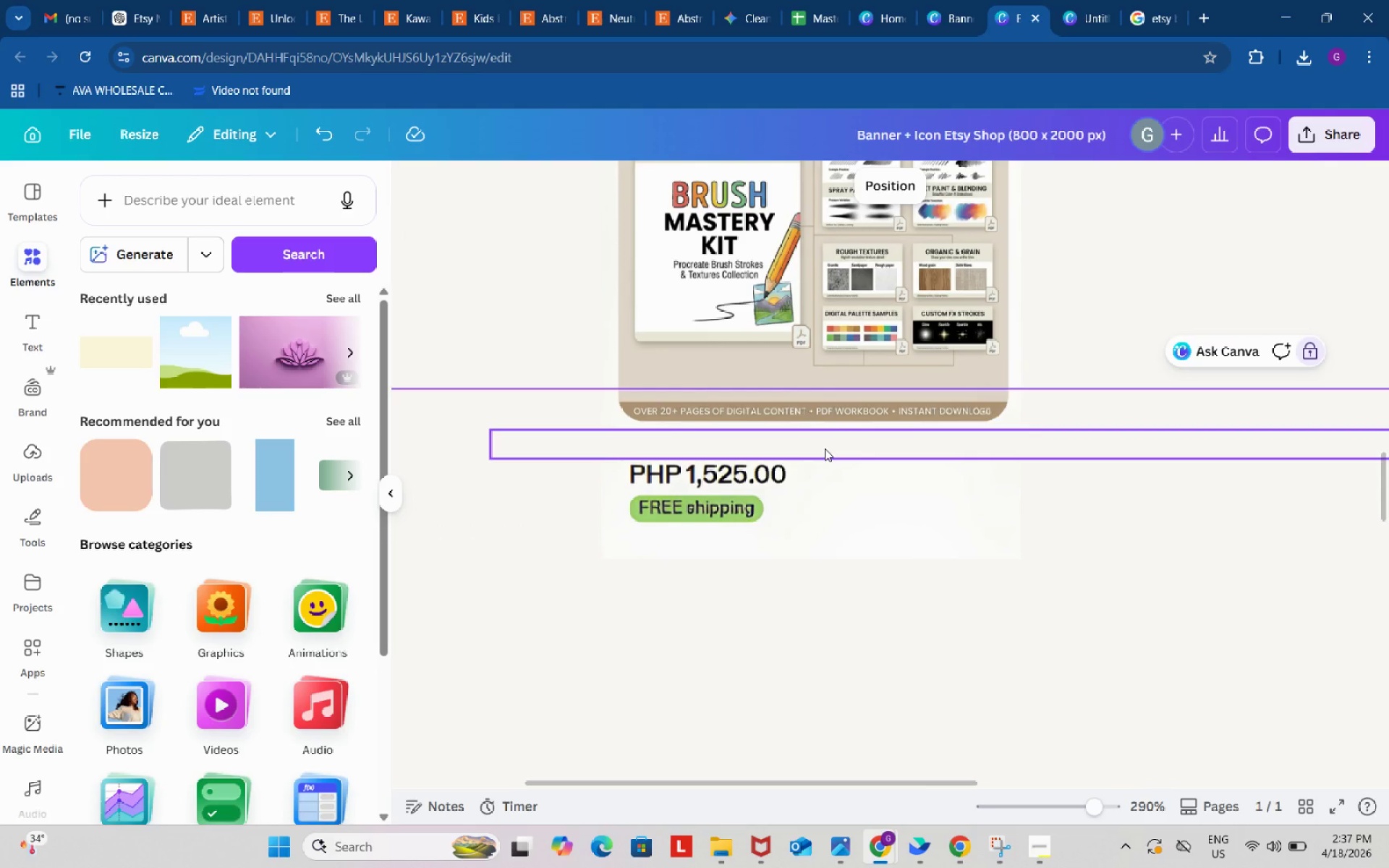 
left_click([825, 448])
 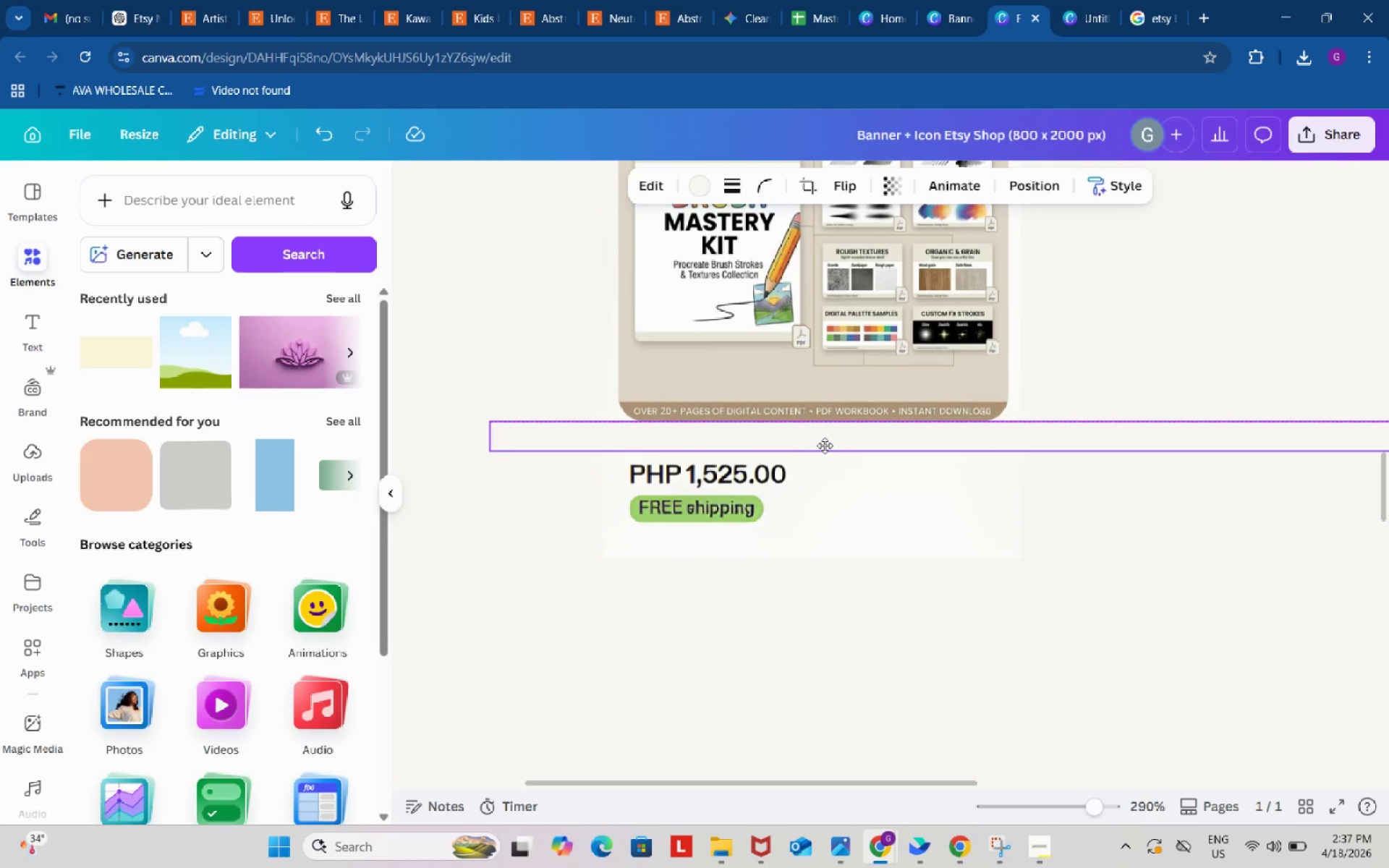 
left_click([883, 643])
 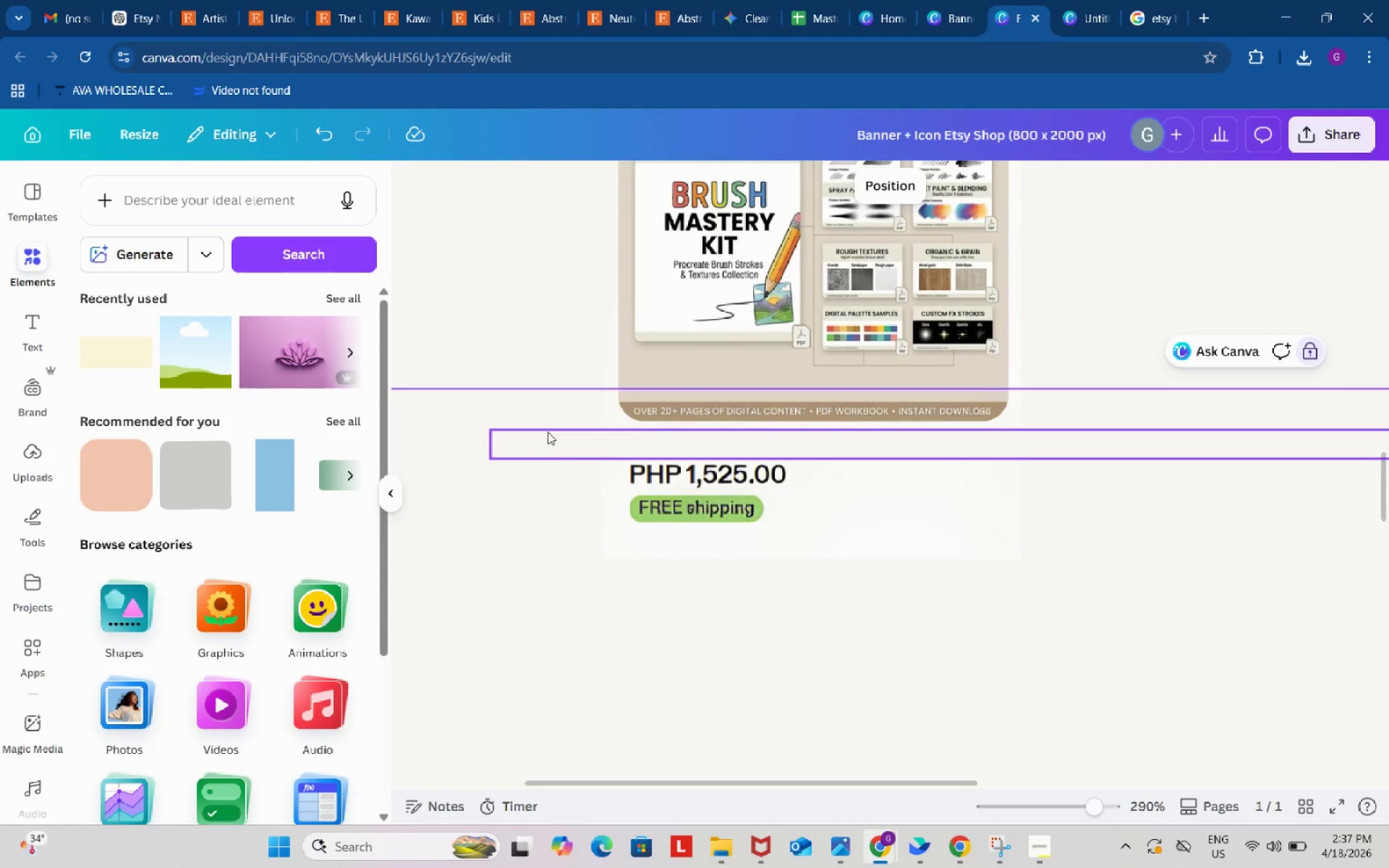 
left_click([567, 442])
 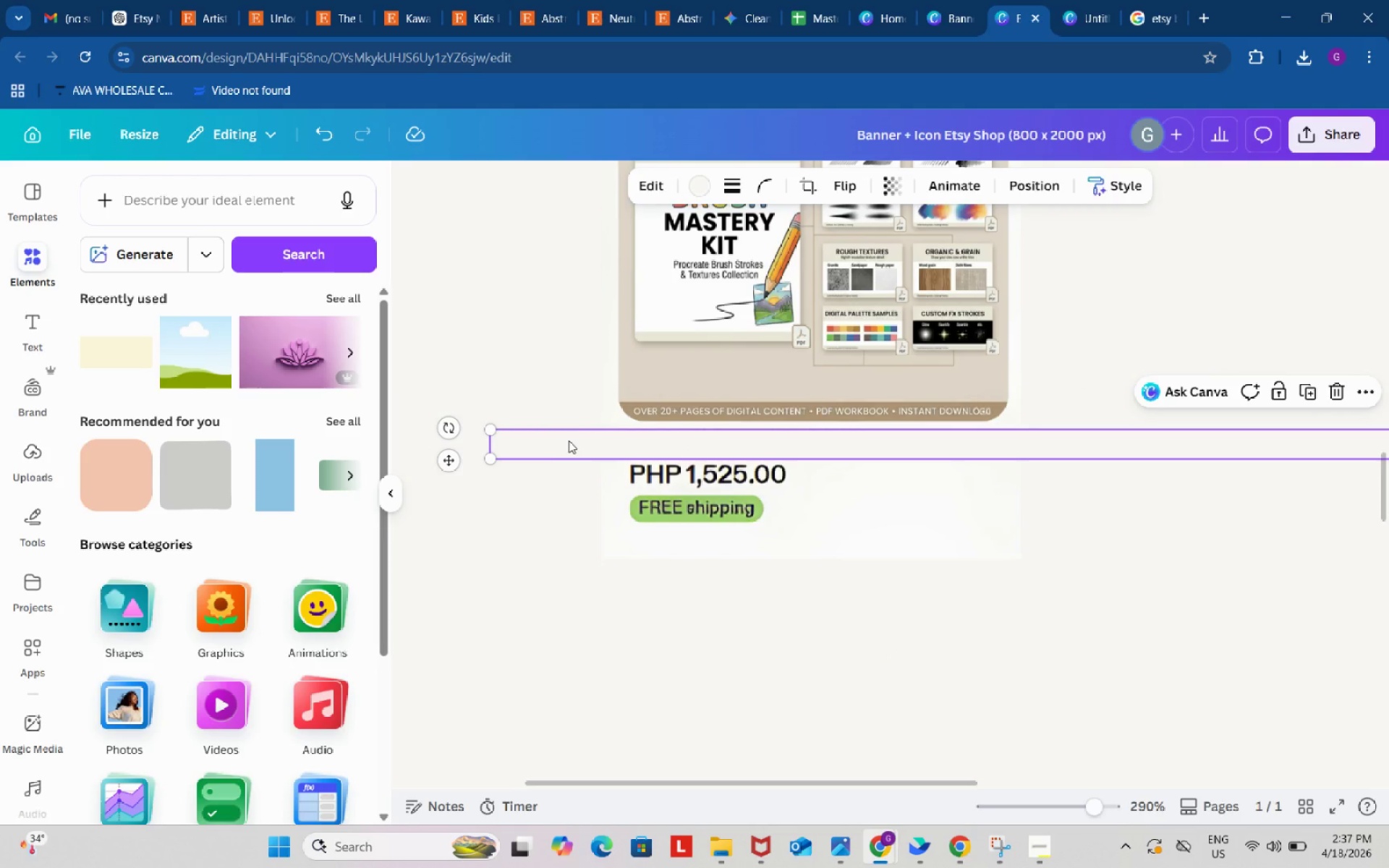 
left_click_drag(start_coordinate=[570, 441], to_coordinate=[665, 436])
 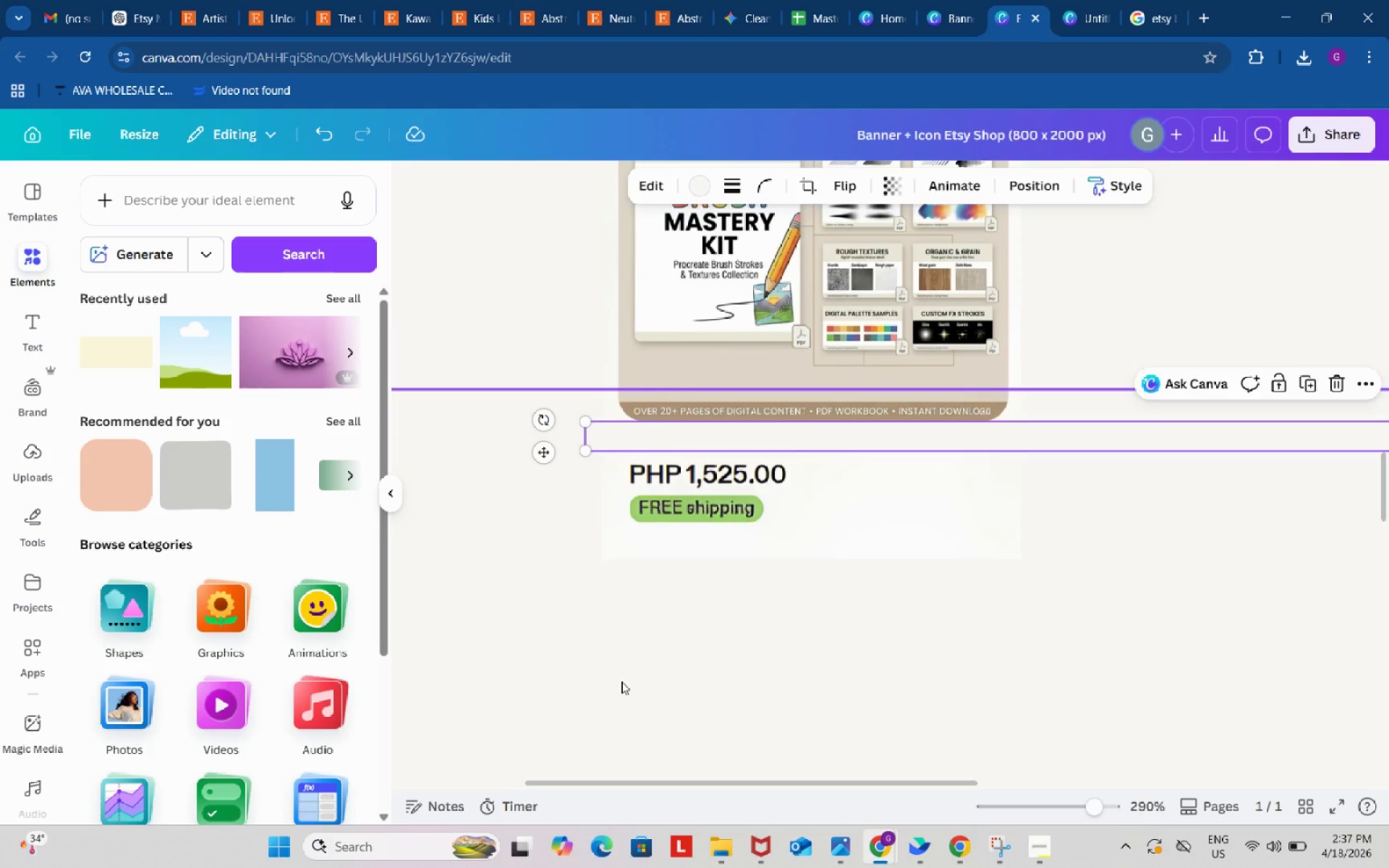 
left_click([621, 681])
 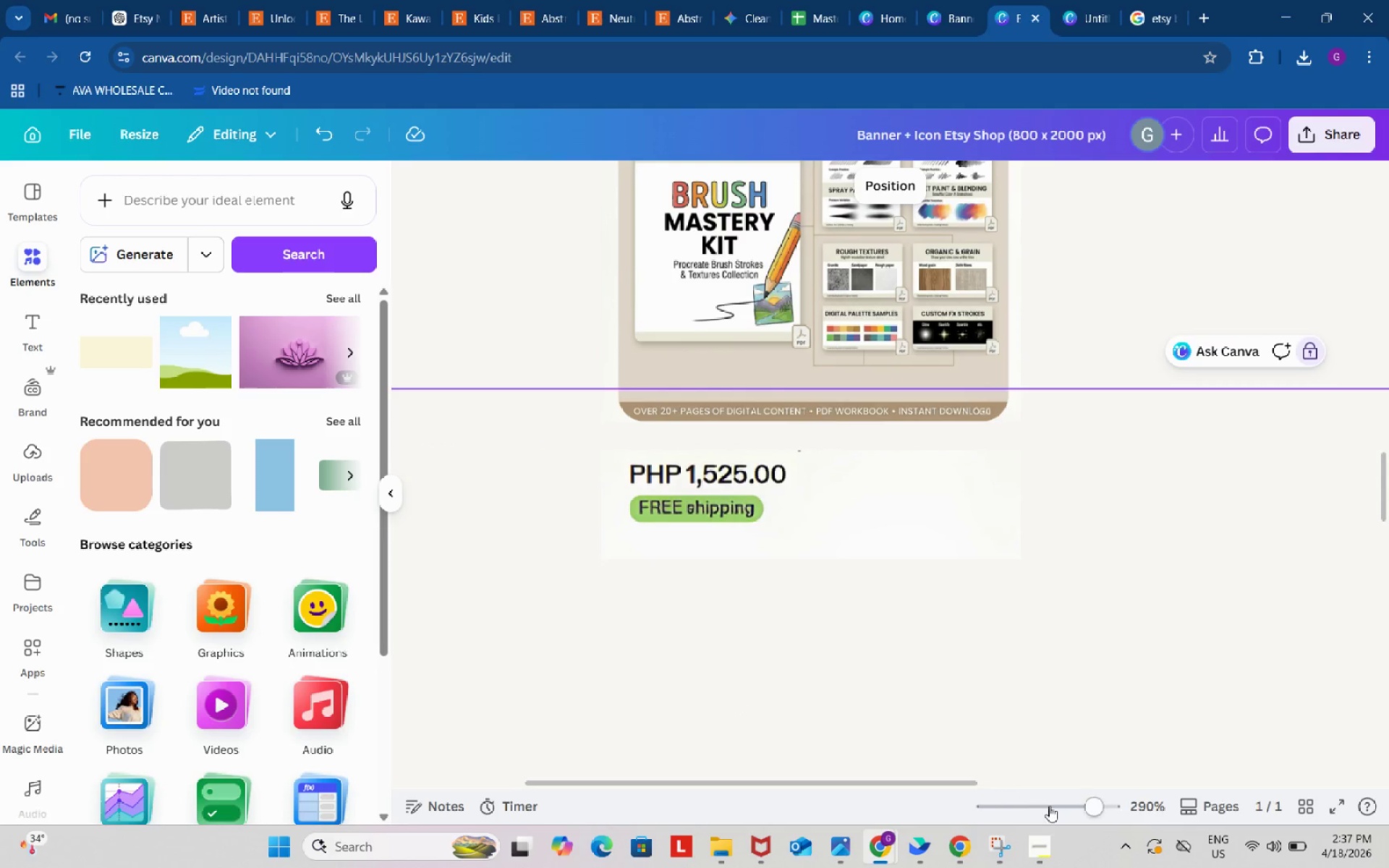 
left_click_drag(start_coordinate=[1092, 807], to_coordinate=[1045, 814])
 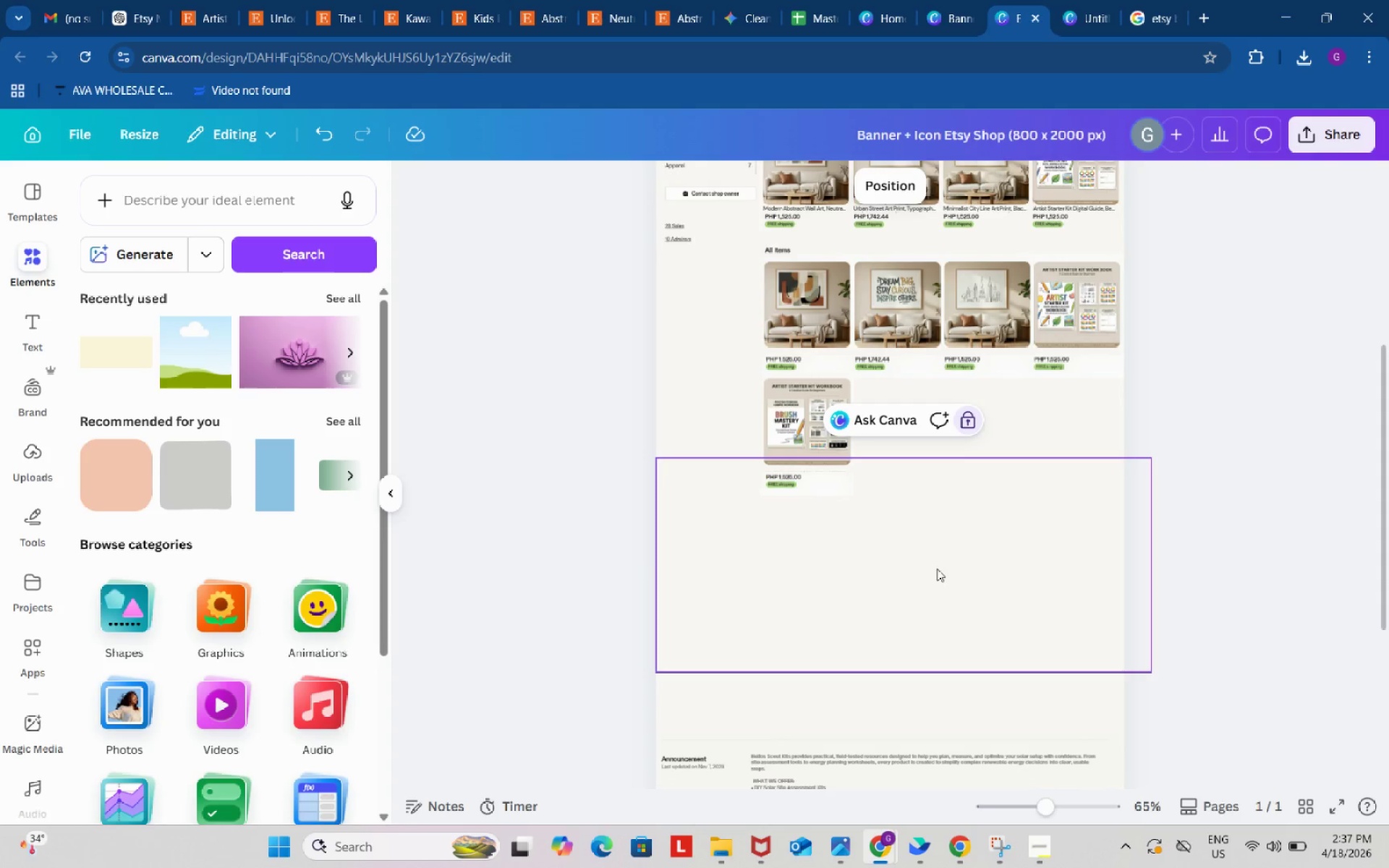 
scroll: coordinate [935, 563], scroll_direction: up, amount: 2.0
 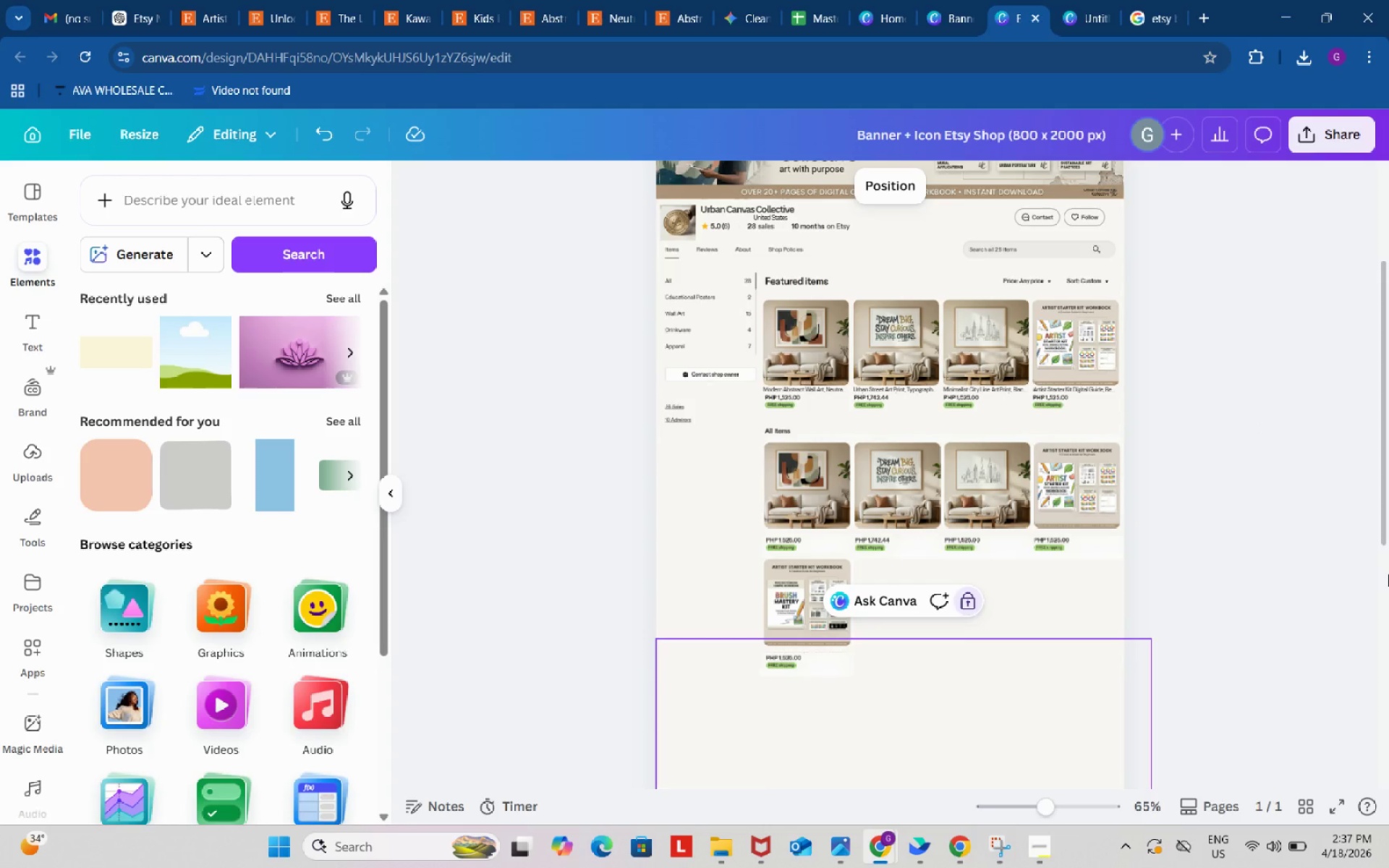 
wait(15.97)
 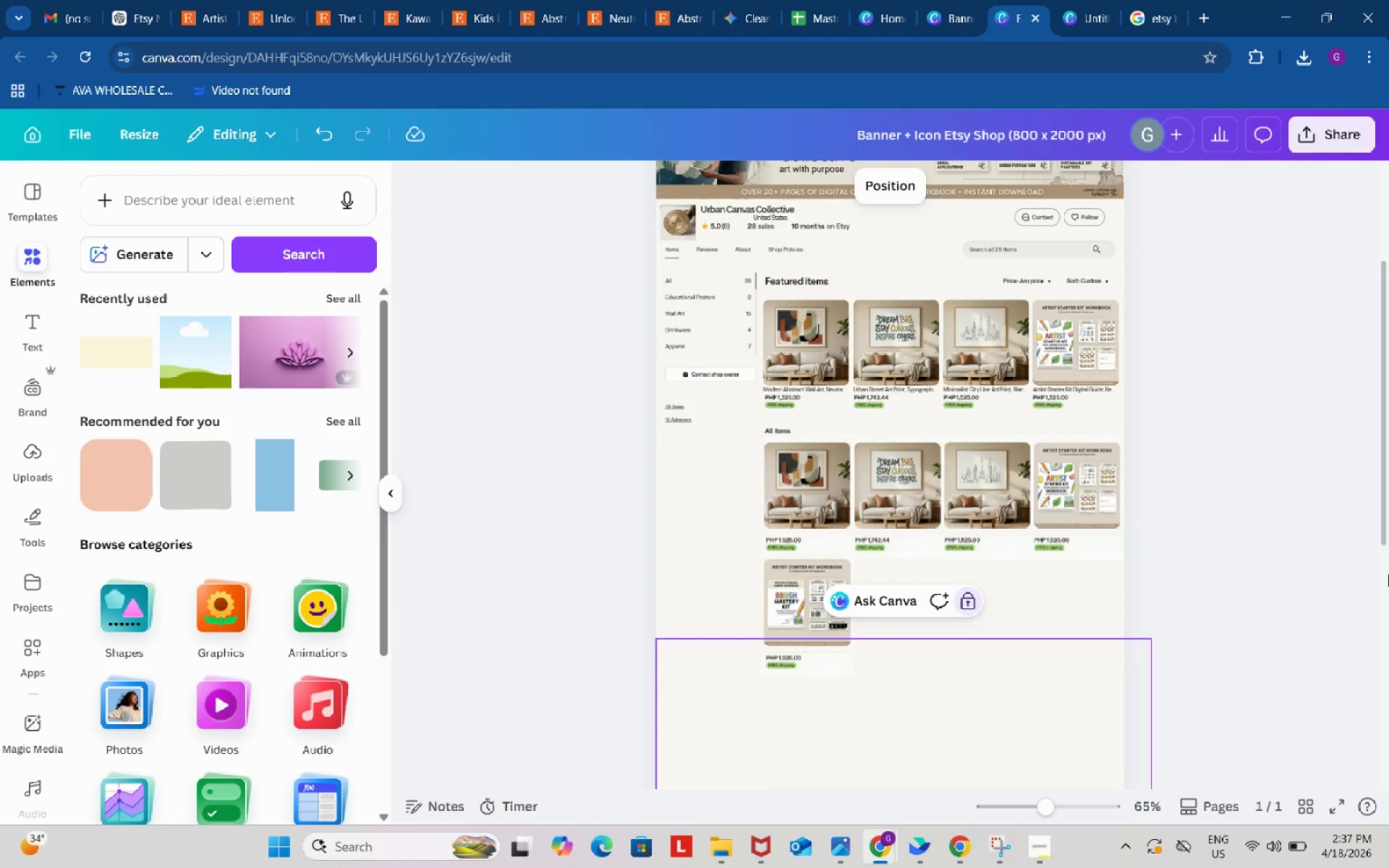 
left_click_drag(start_coordinate=[1047, 807], to_coordinate=[1070, 809])
 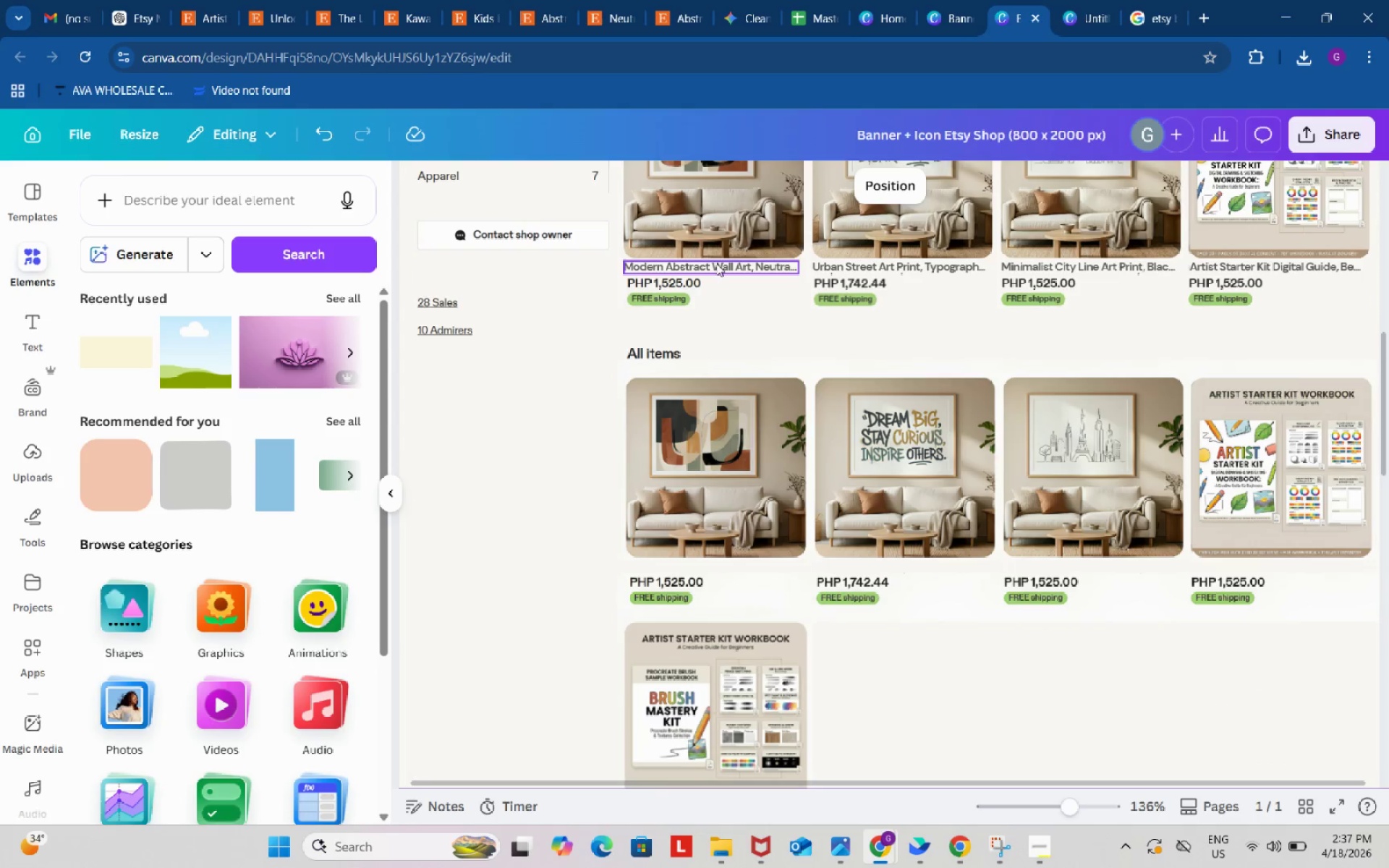 
left_click([716, 263])
 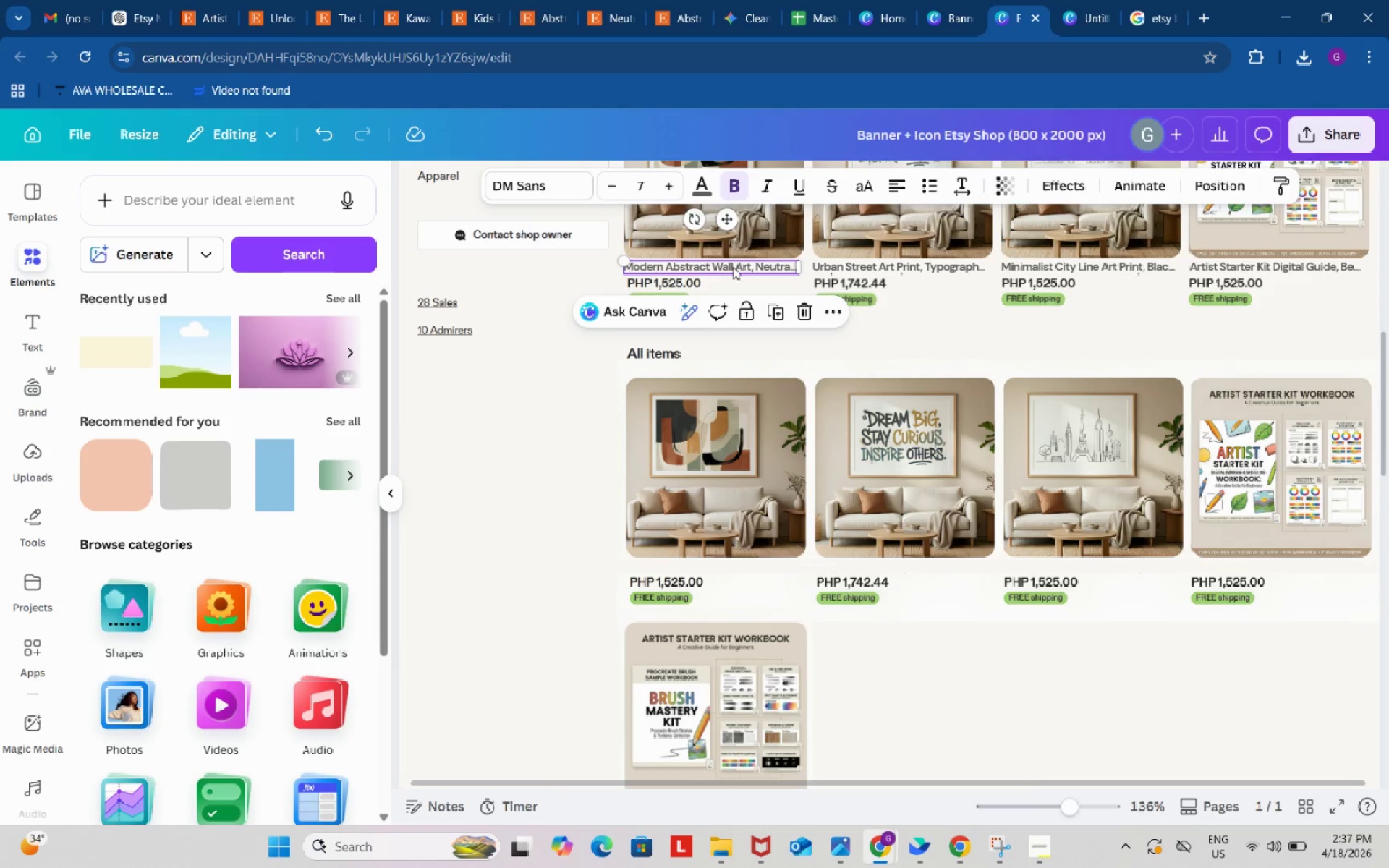 
hold_key(key=ShiftLeft, duration=1.5)
left_click([893, 270])
 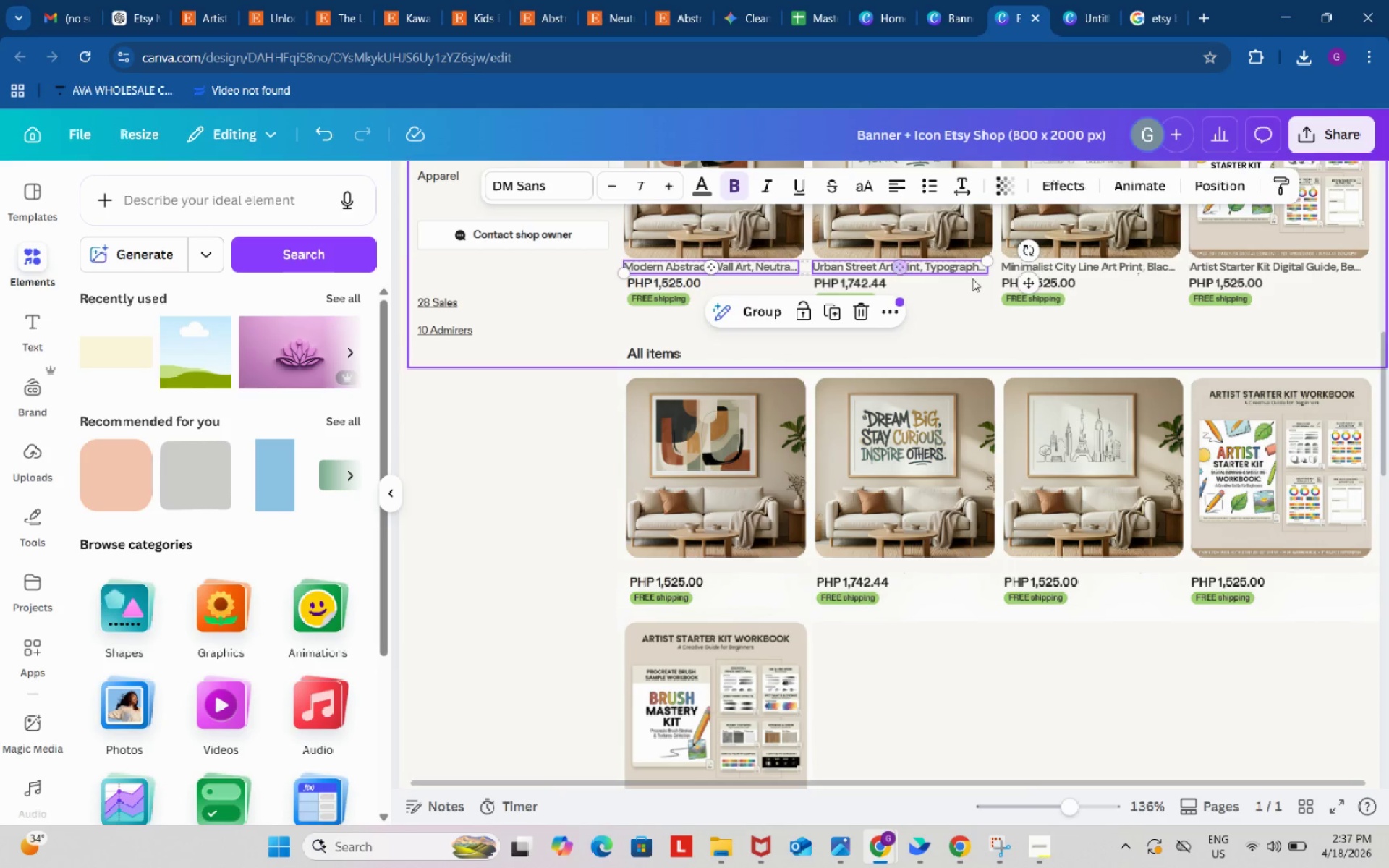 
hold_key(key=ShiftLeft, duration=1.53)
 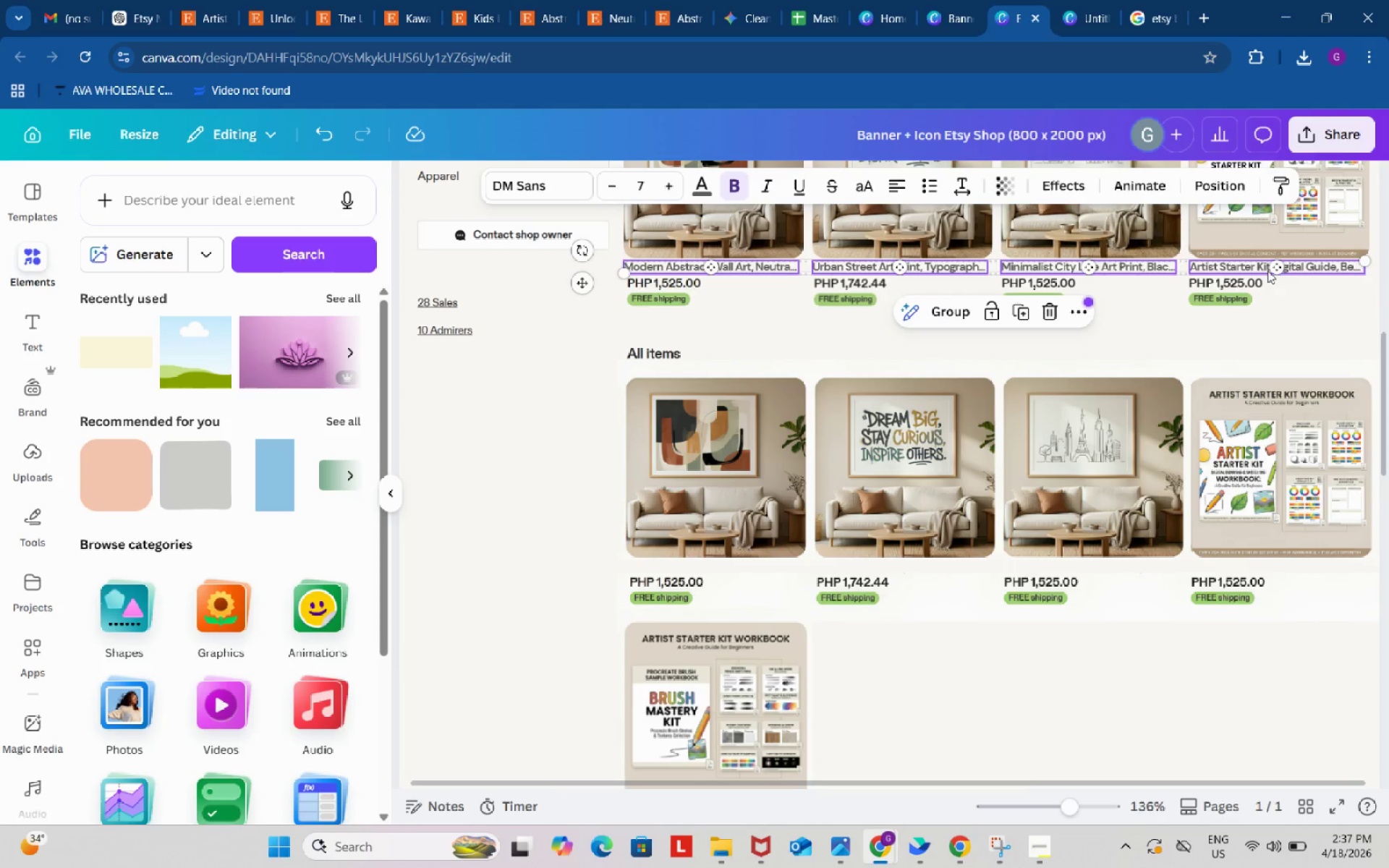 
hold_key(key=ShiftLeft, duration=0.52)
left_click([1267, 271])
 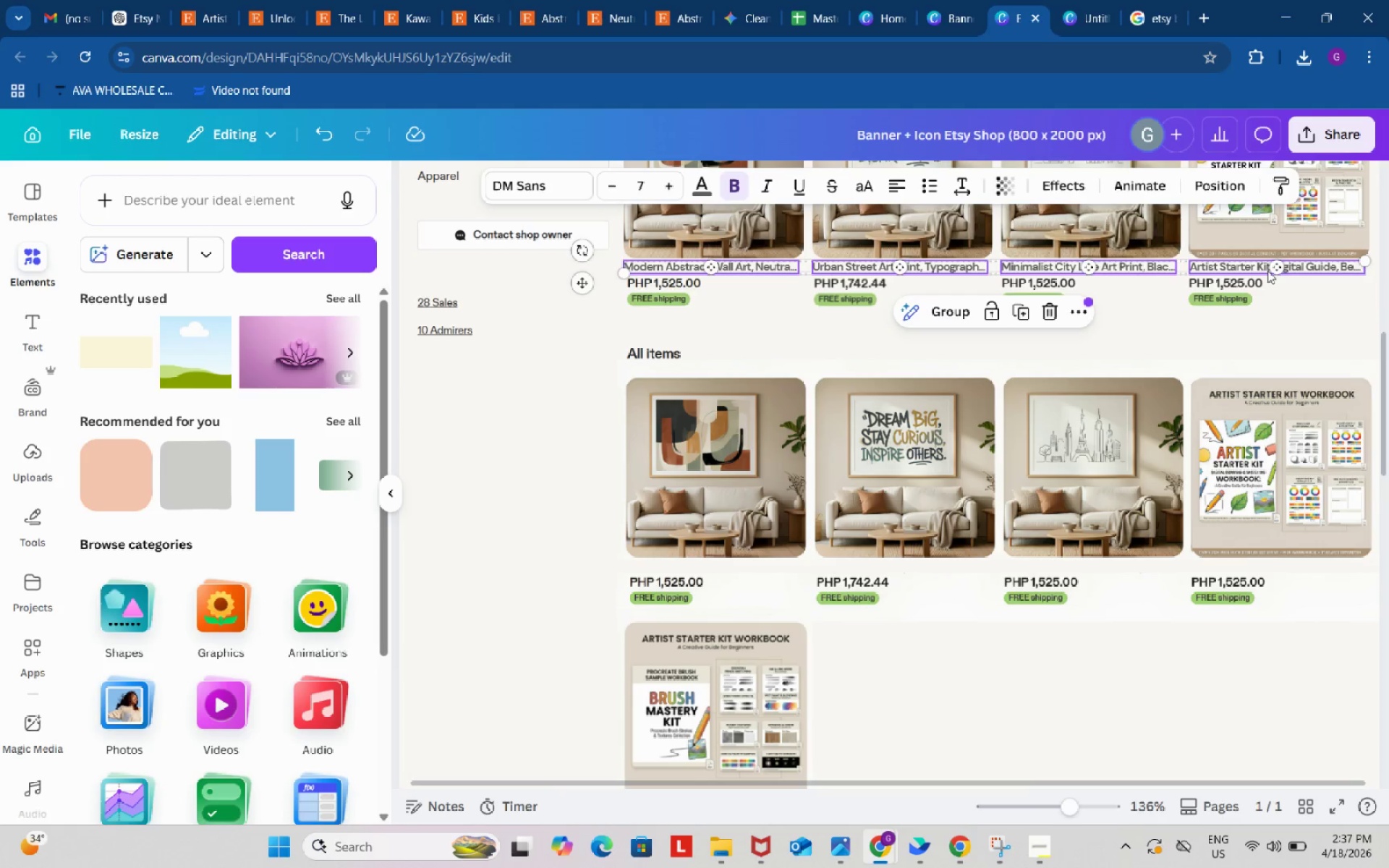 
key(Control+C)
 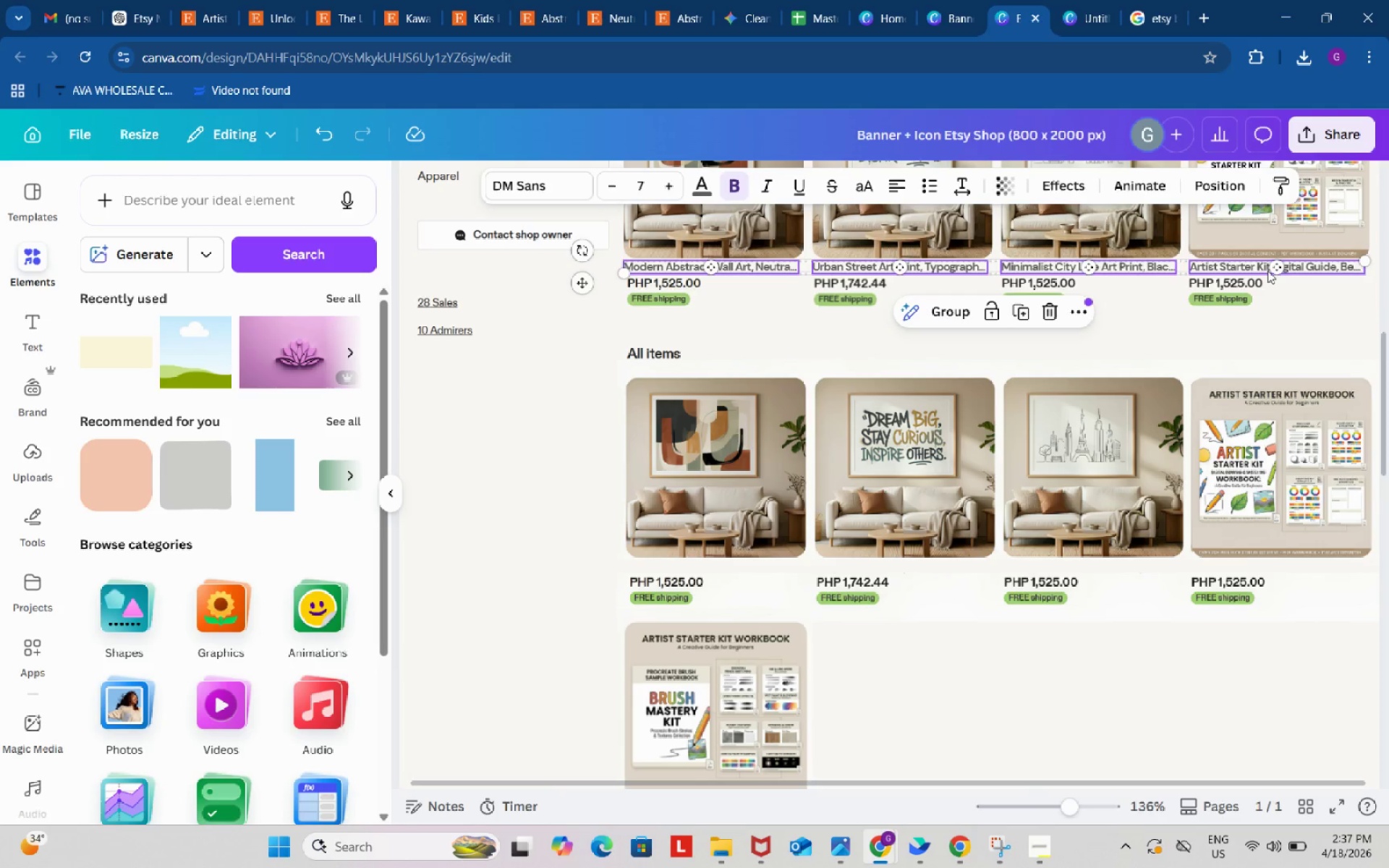 
key(Control+V)
 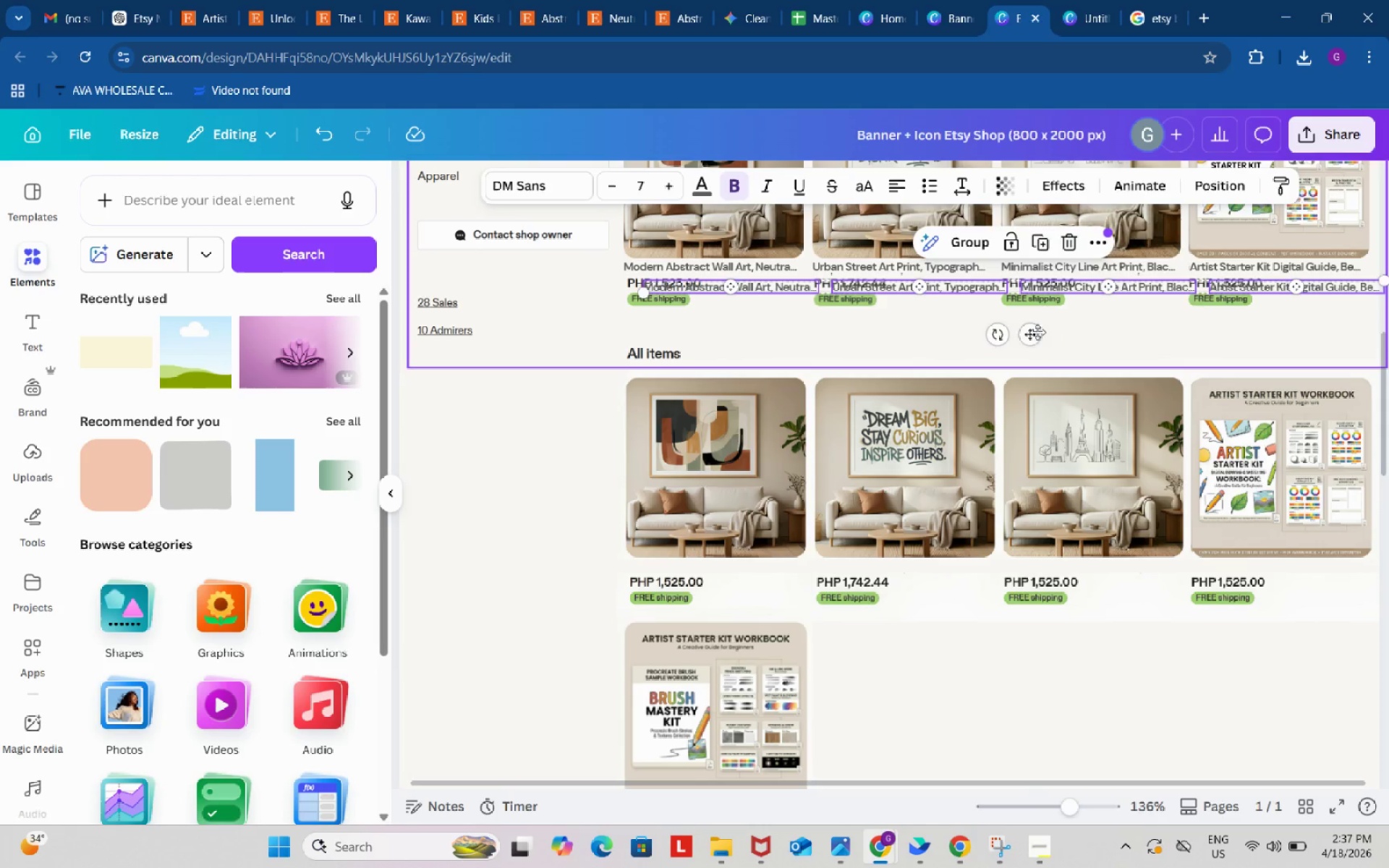 
left_click_drag(start_coordinate=[1027, 334], to_coordinate=[1013, 616])
 